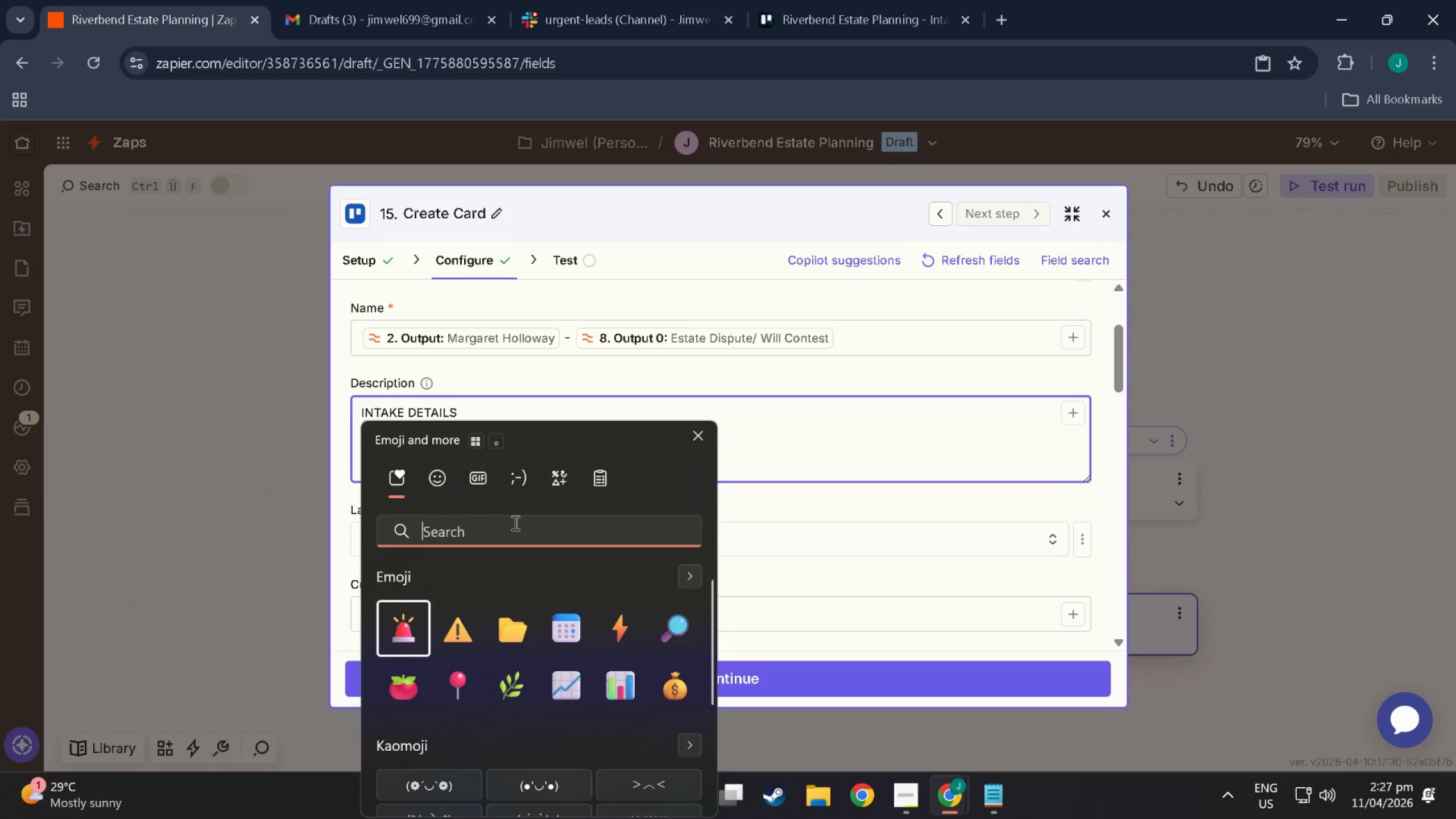 
type(list)
 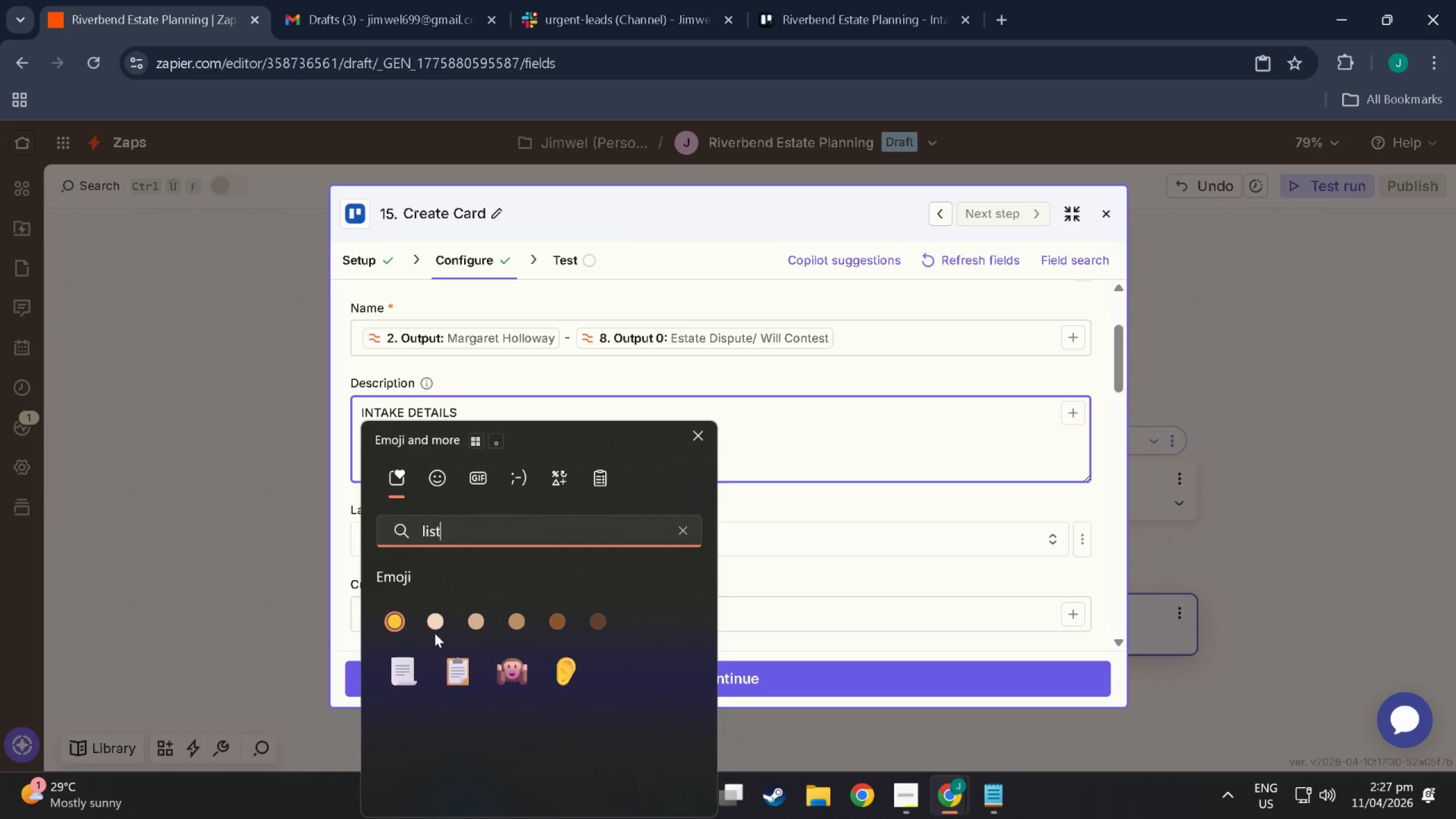 
left_click([462, 667])
 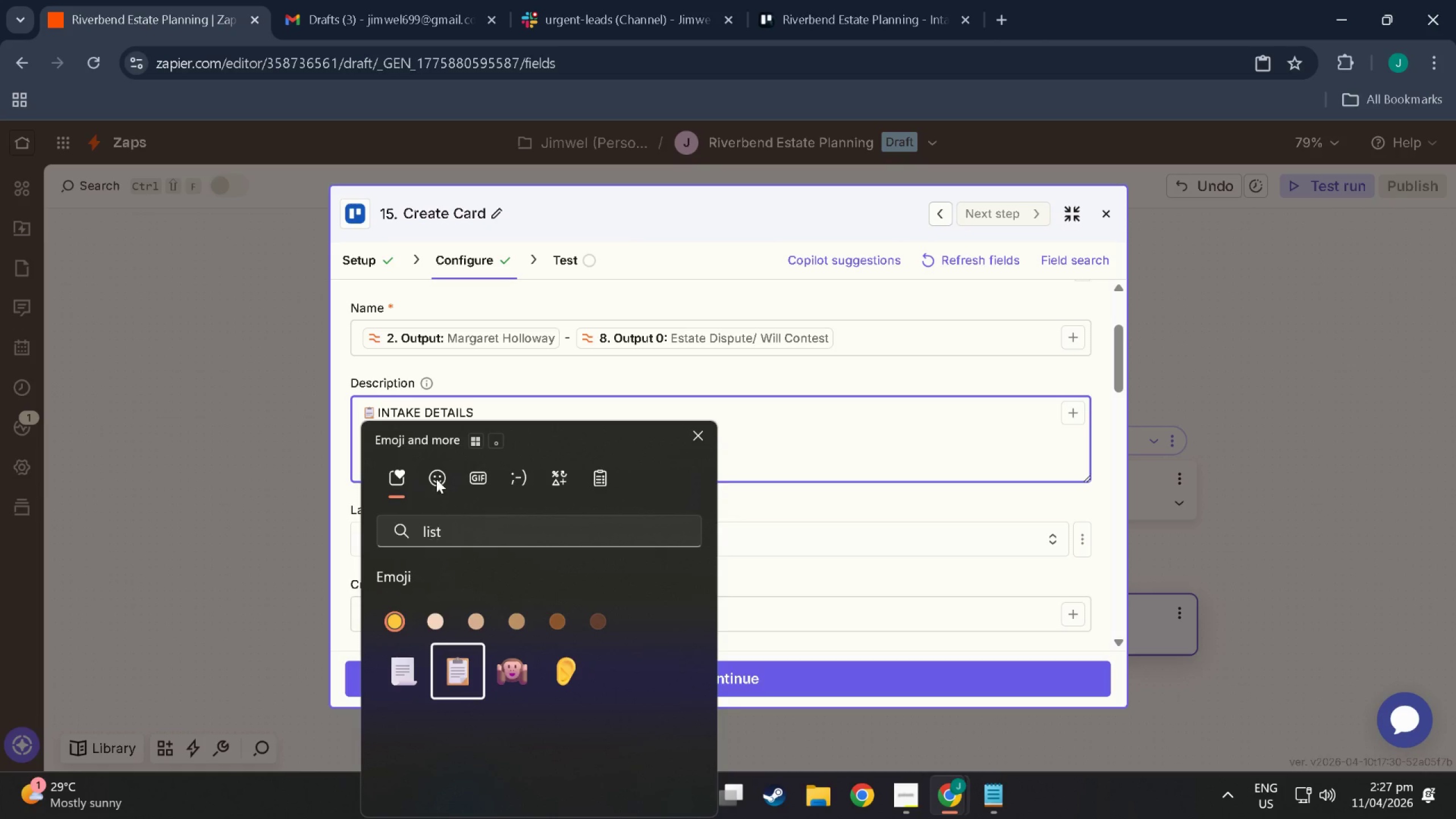 
left_click([398, 403])
 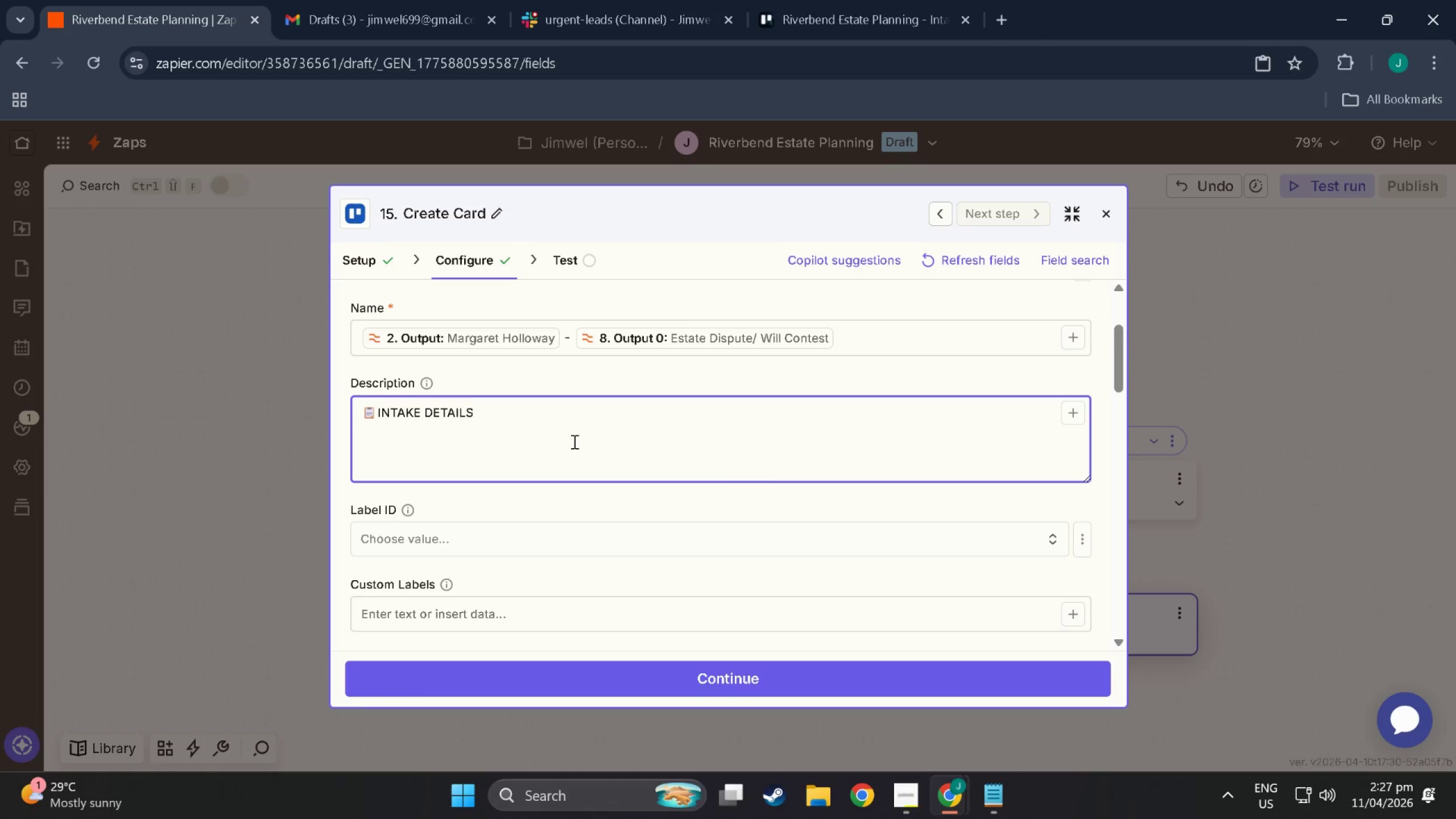 
left_click([542, 423])
 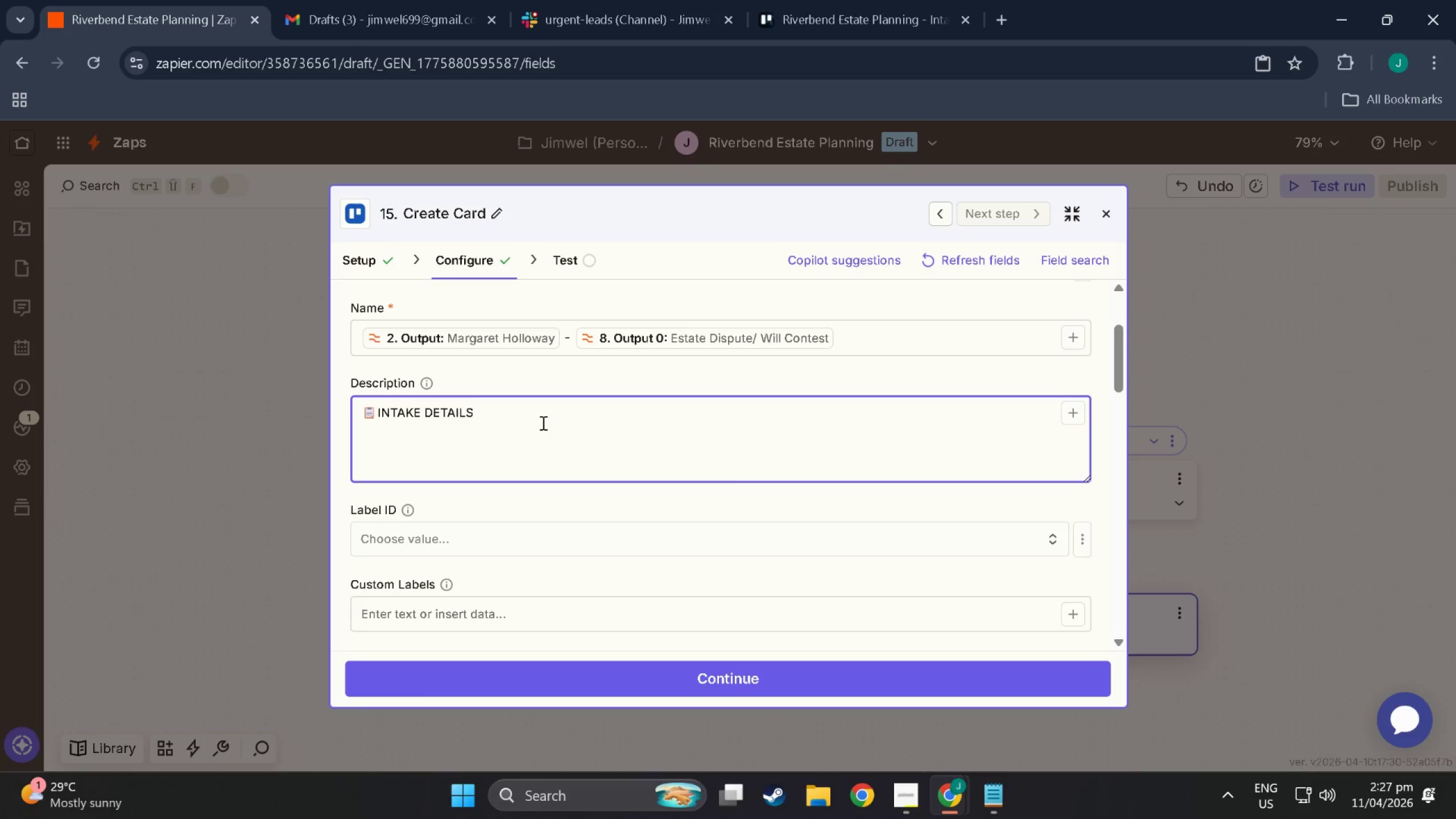 
key(NumpadEnter)
type(Client nam)
key(Backspace)
key(Backspace)
key(Backspace)
type(Name: )
 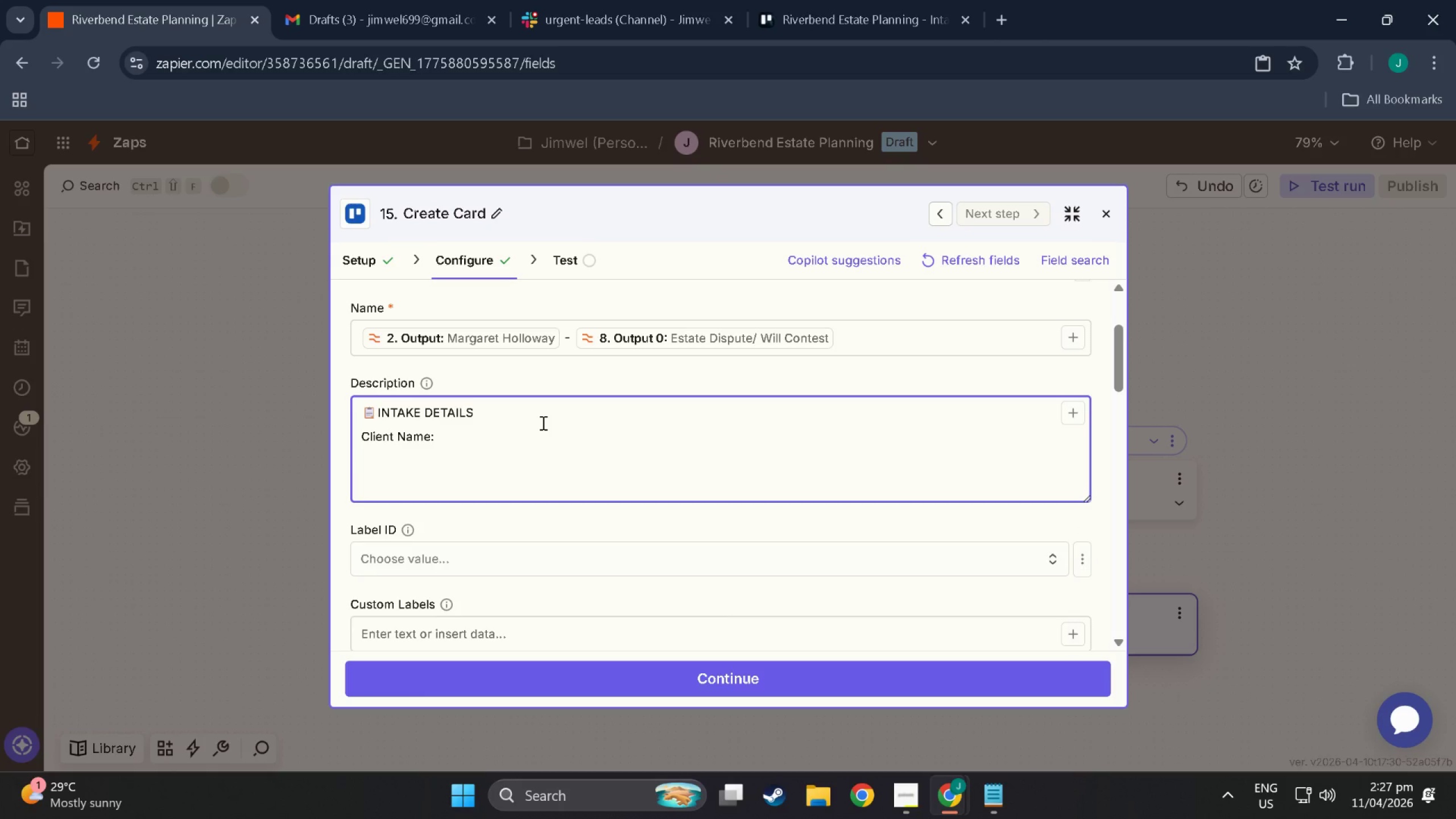 
left_click([1076, 413])
 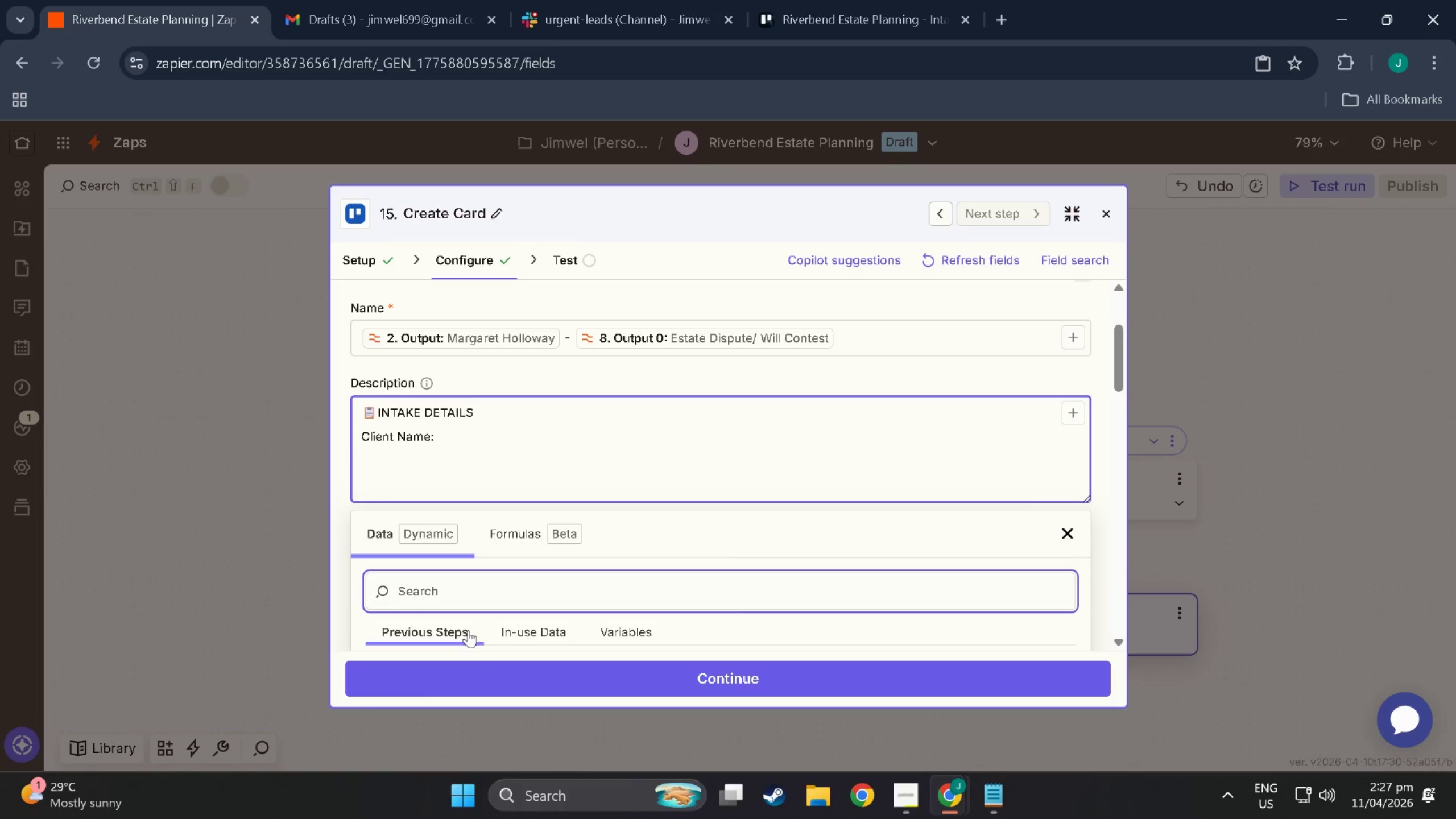 
scroll: coordinate [491, 532], scroll_direction: down, amount: 12.0
 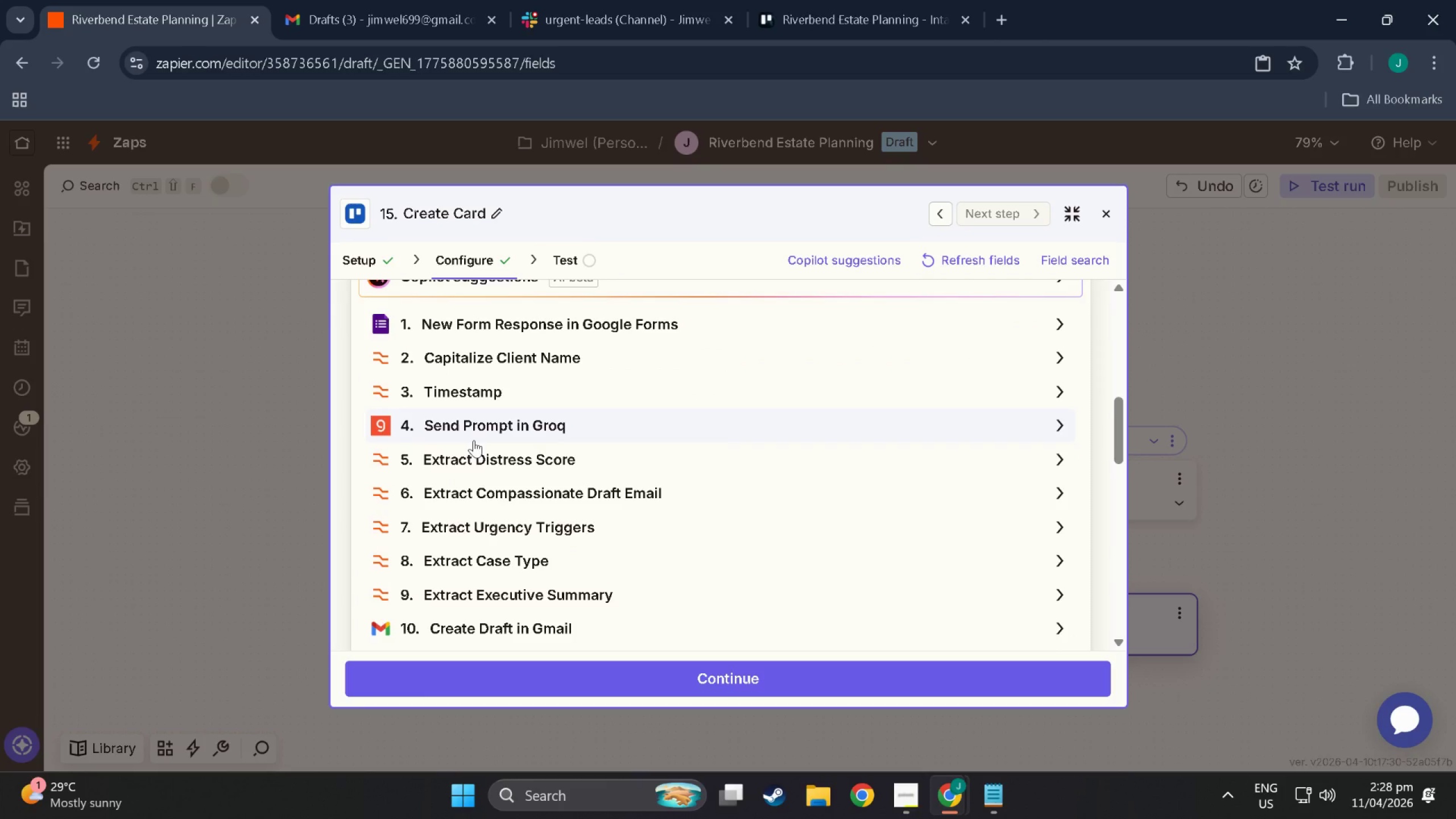 
wait(7.64)
 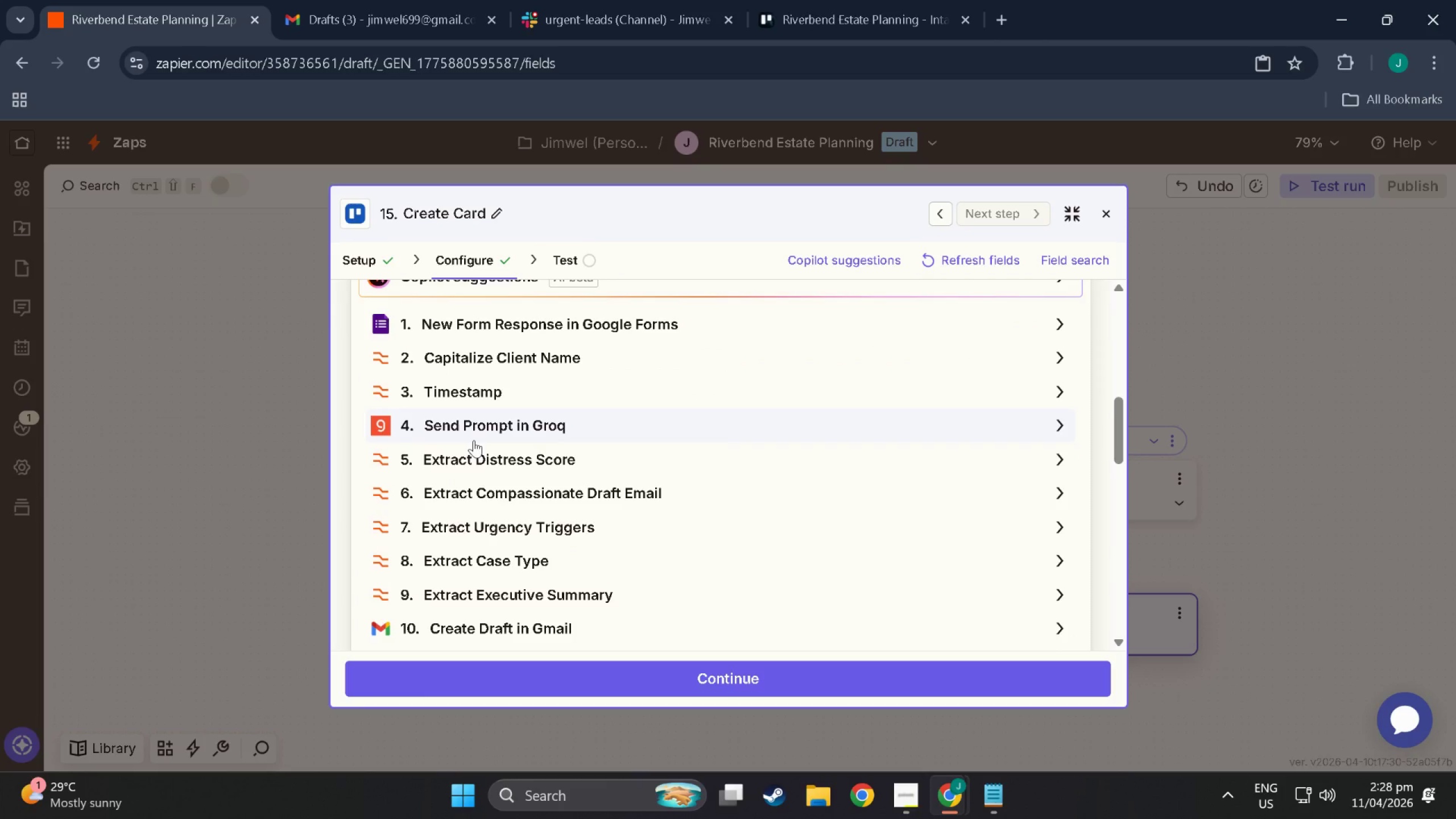 
left_click([460, 355])
 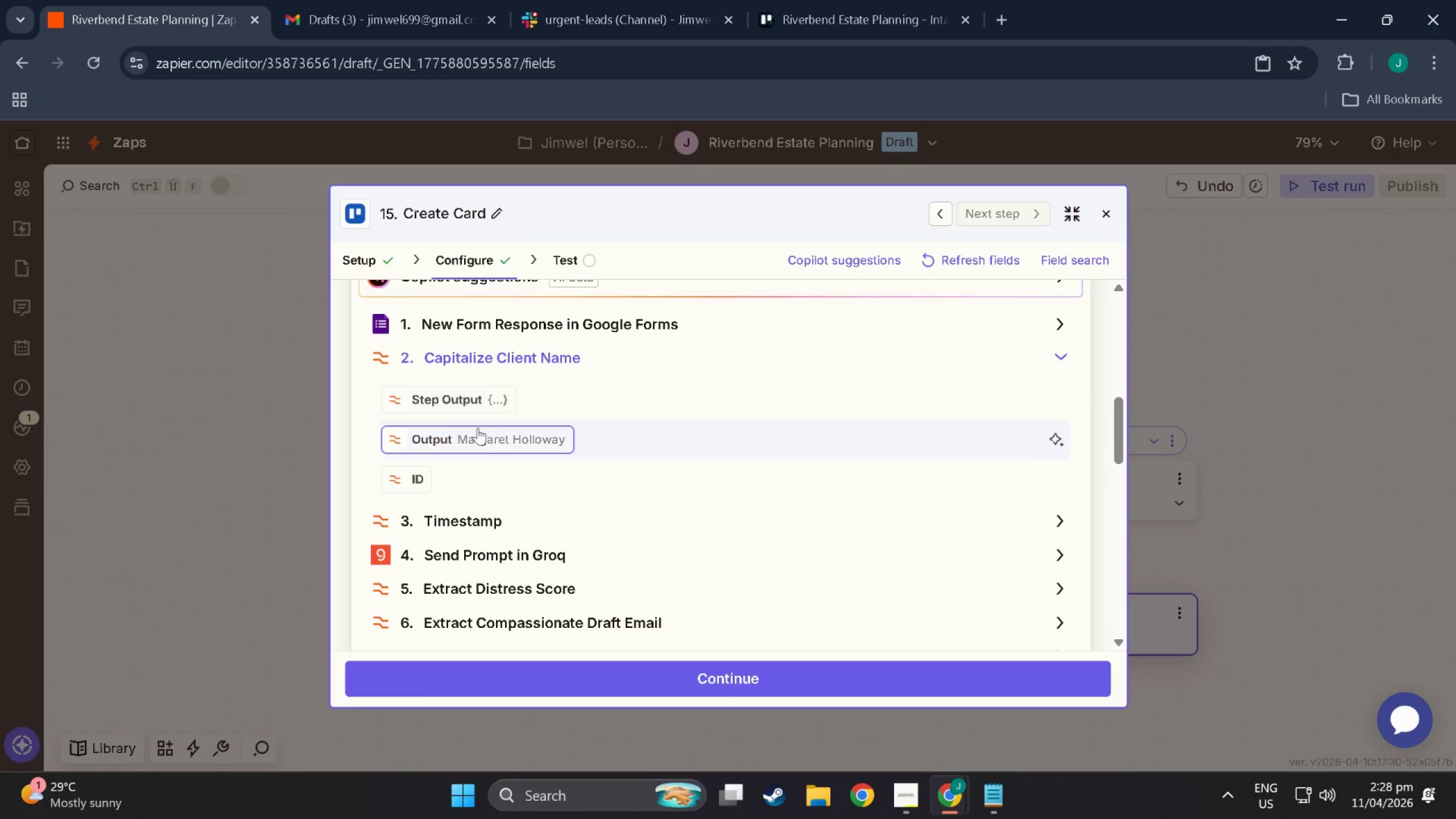 
left_click([482, 438])
 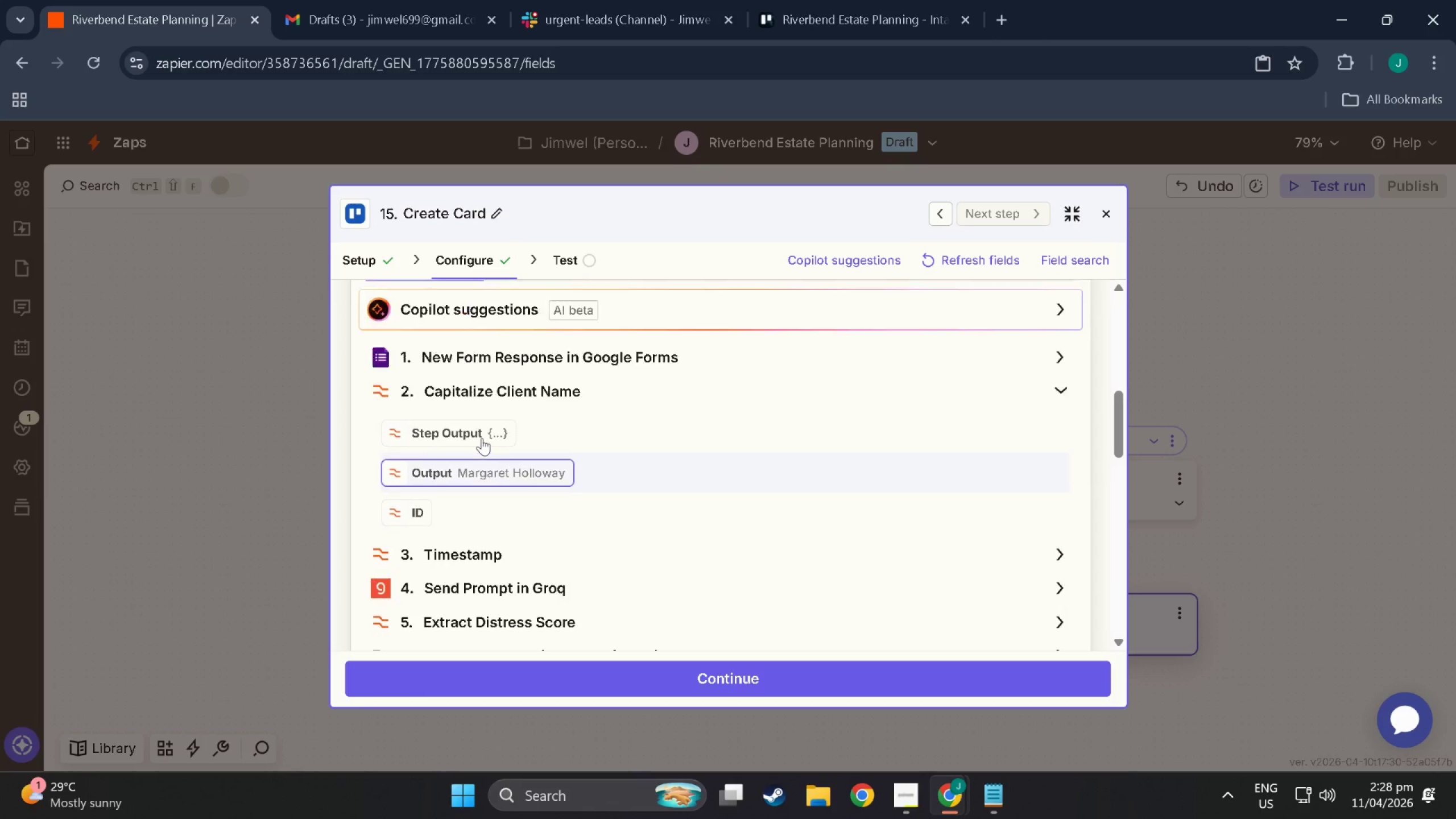 
scroll: coordinate [593, 395], scroll_direction: up, amount: 8.0
 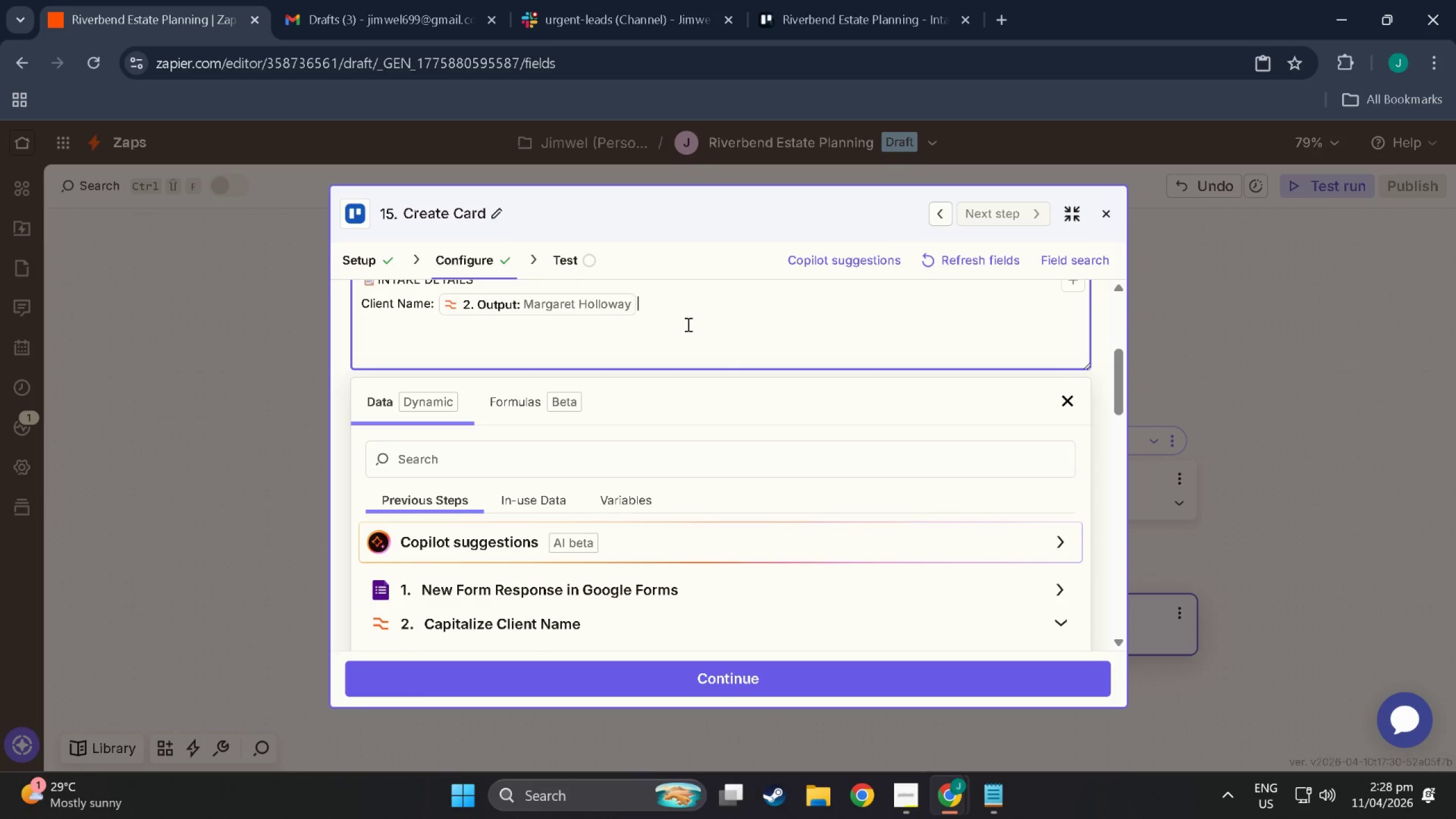 
key(NumpadEnter)
type(Email: )
 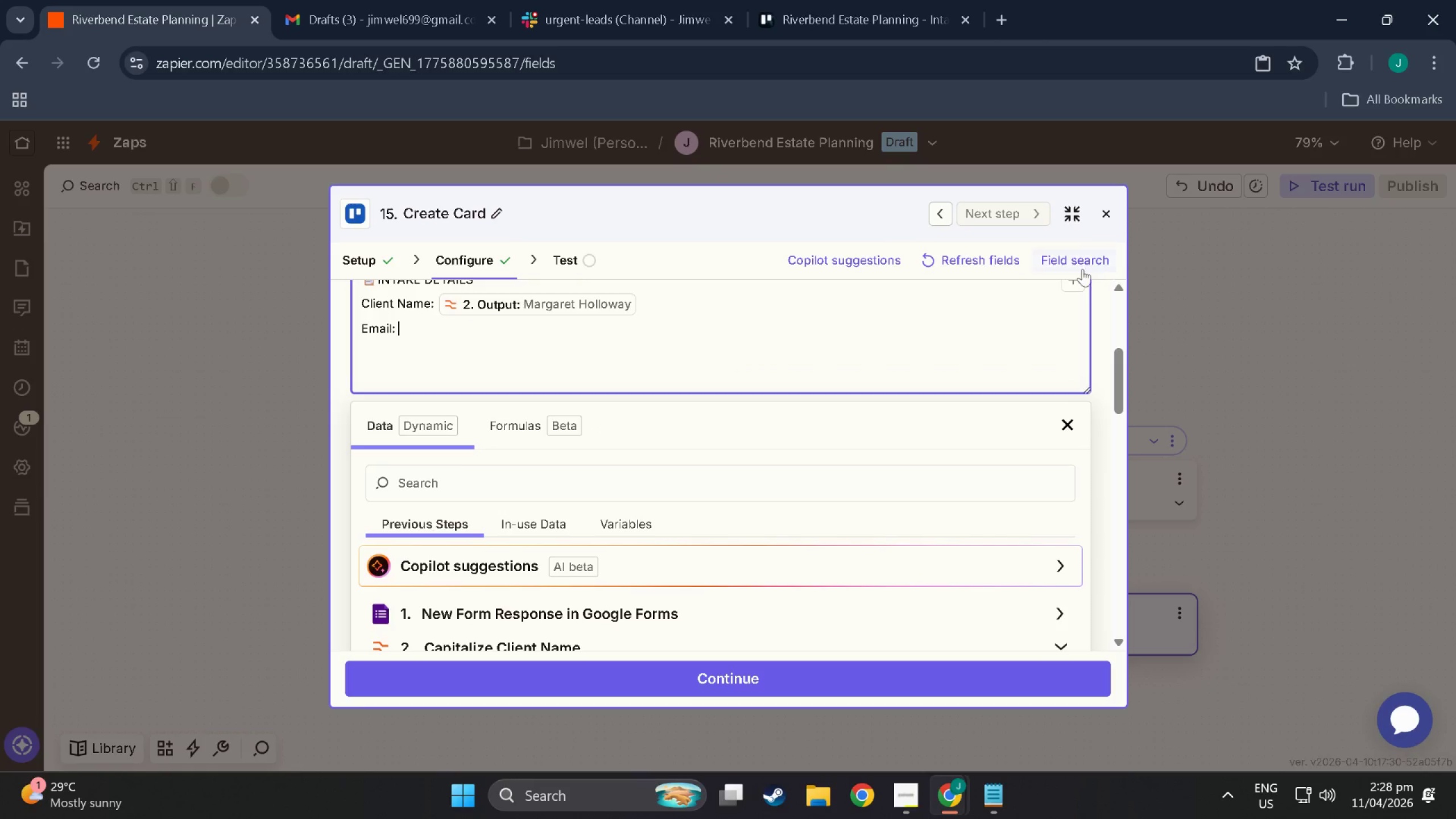 
left_click([1074, 285])
 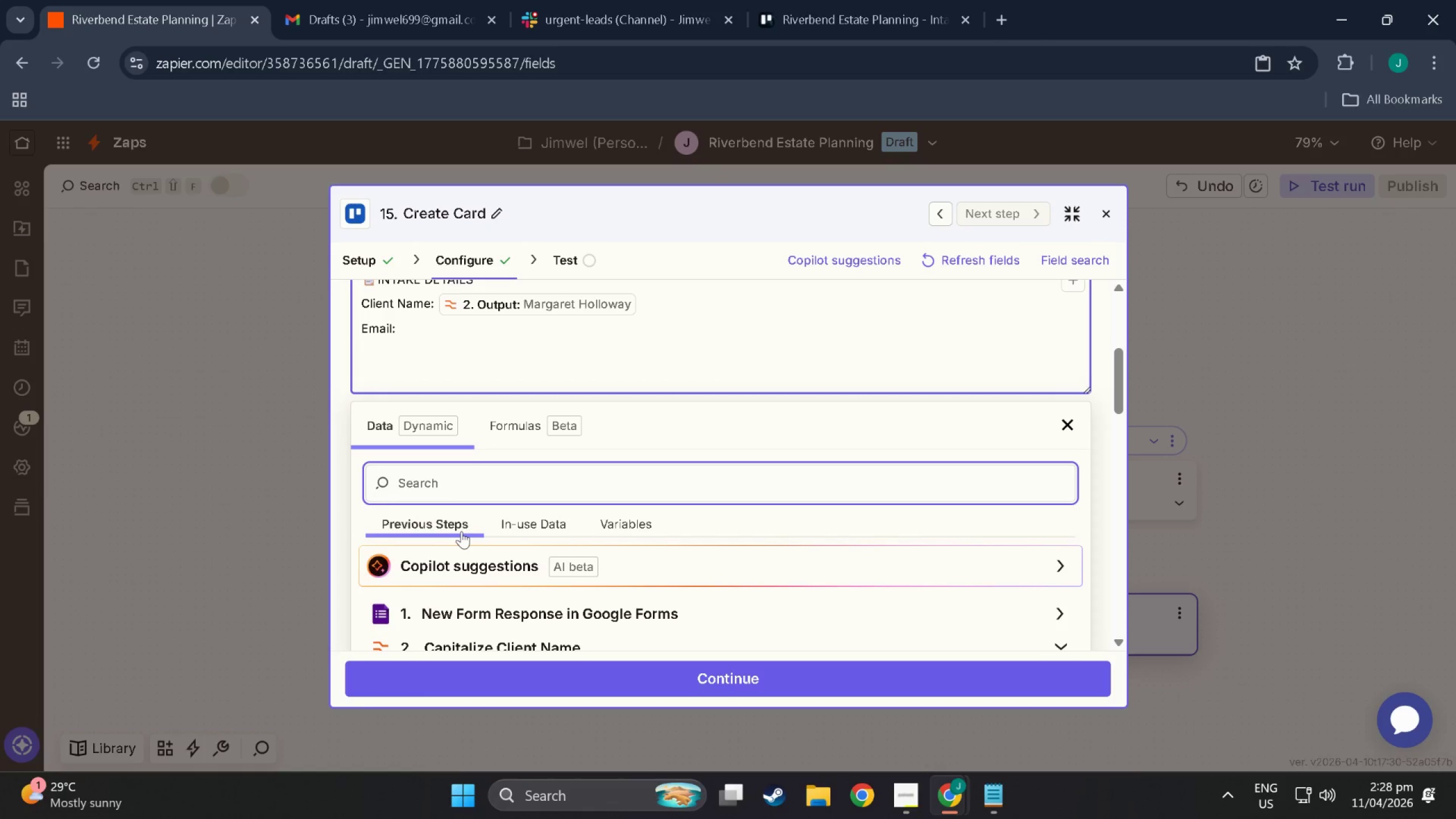 
scroll: coordinate [497, 561], scroll_direction: down, amount: 11.0
 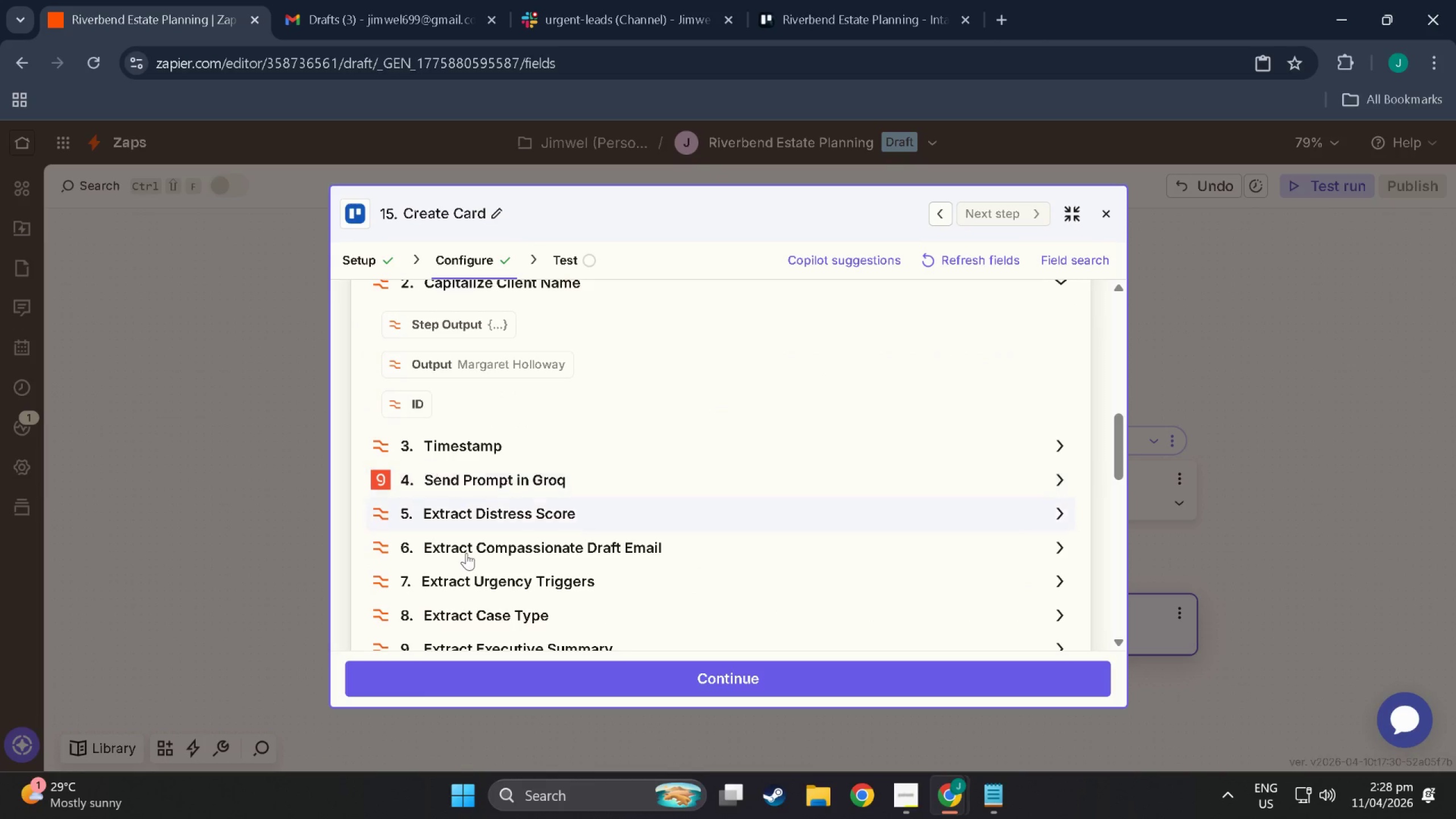 
scroll: coordinate [468, 495], scroll_direction: up, amount: 3.0
 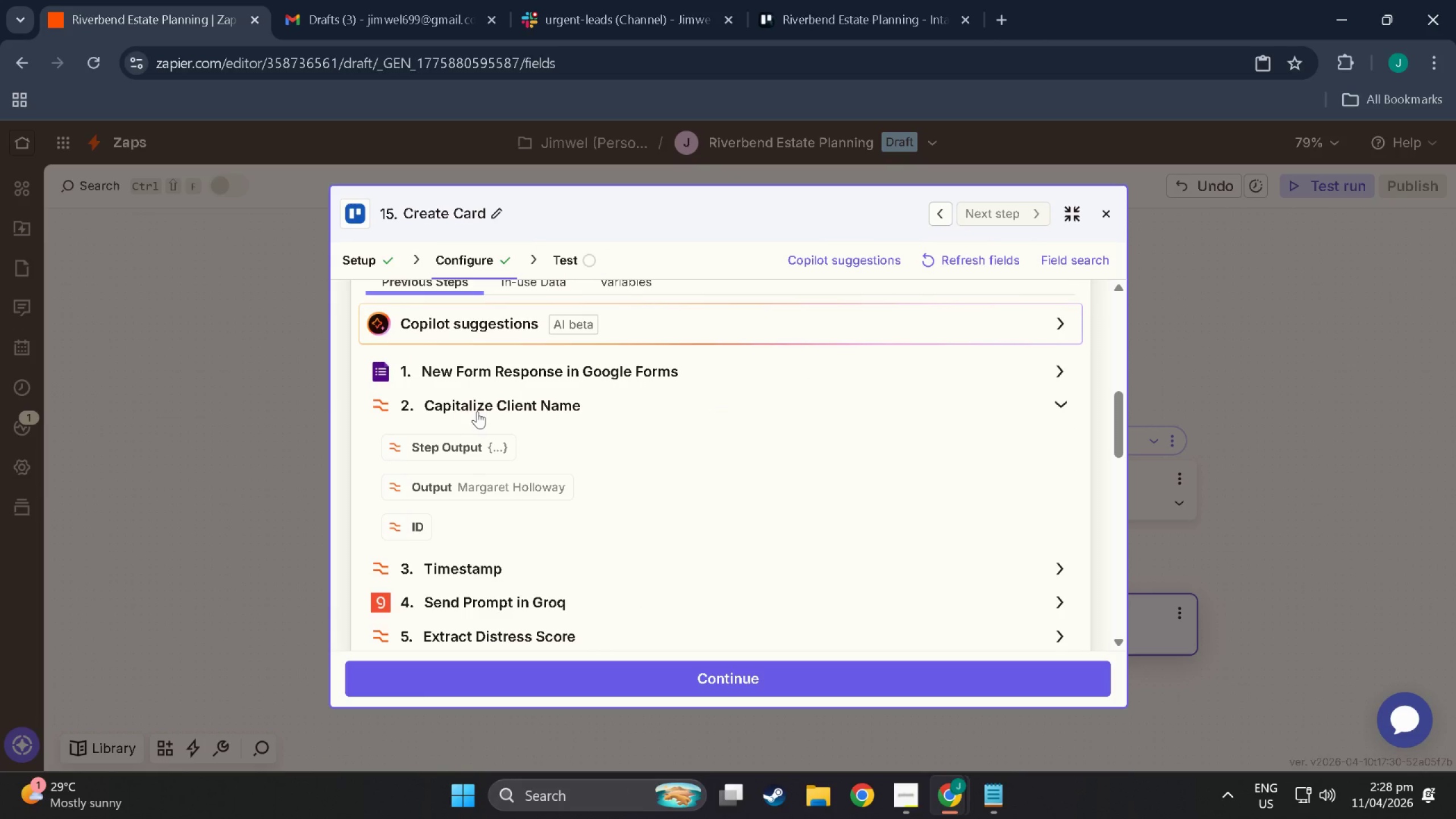 
left_click([467, 366])
 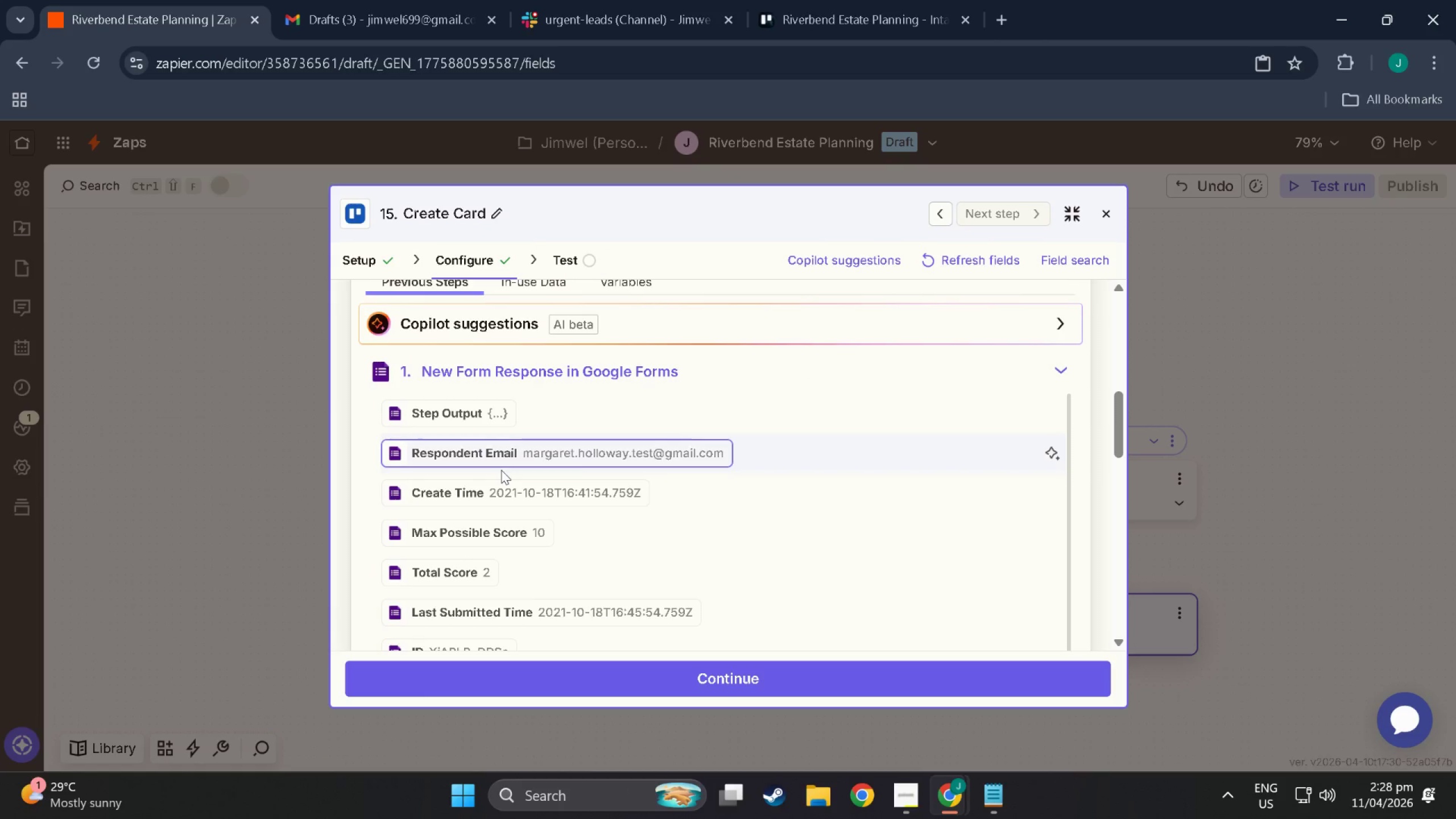 
scroll: coordinate [465, 576], scroll_direction: down, amount: 16.0
 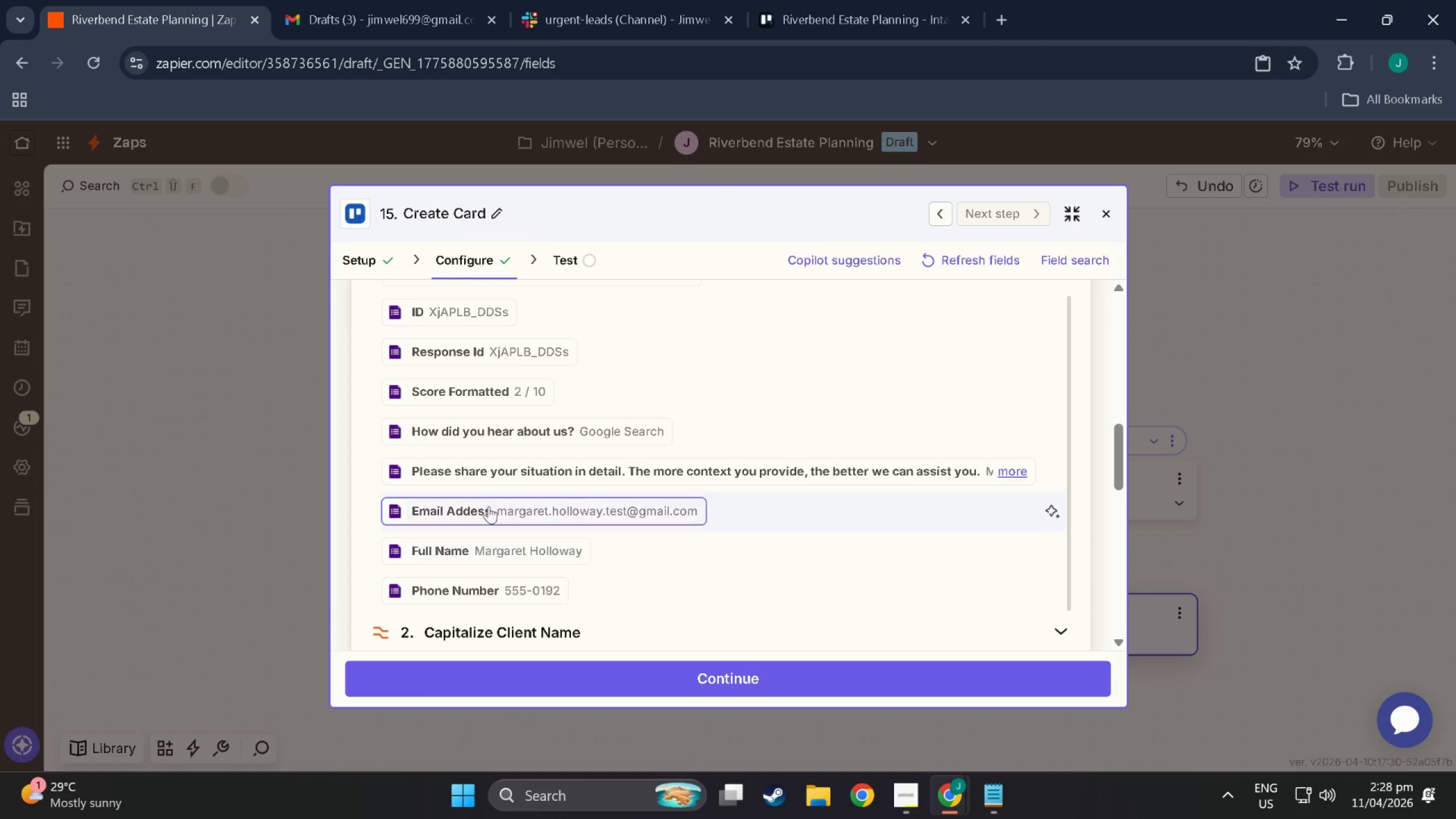 
left_click([489, 504])
 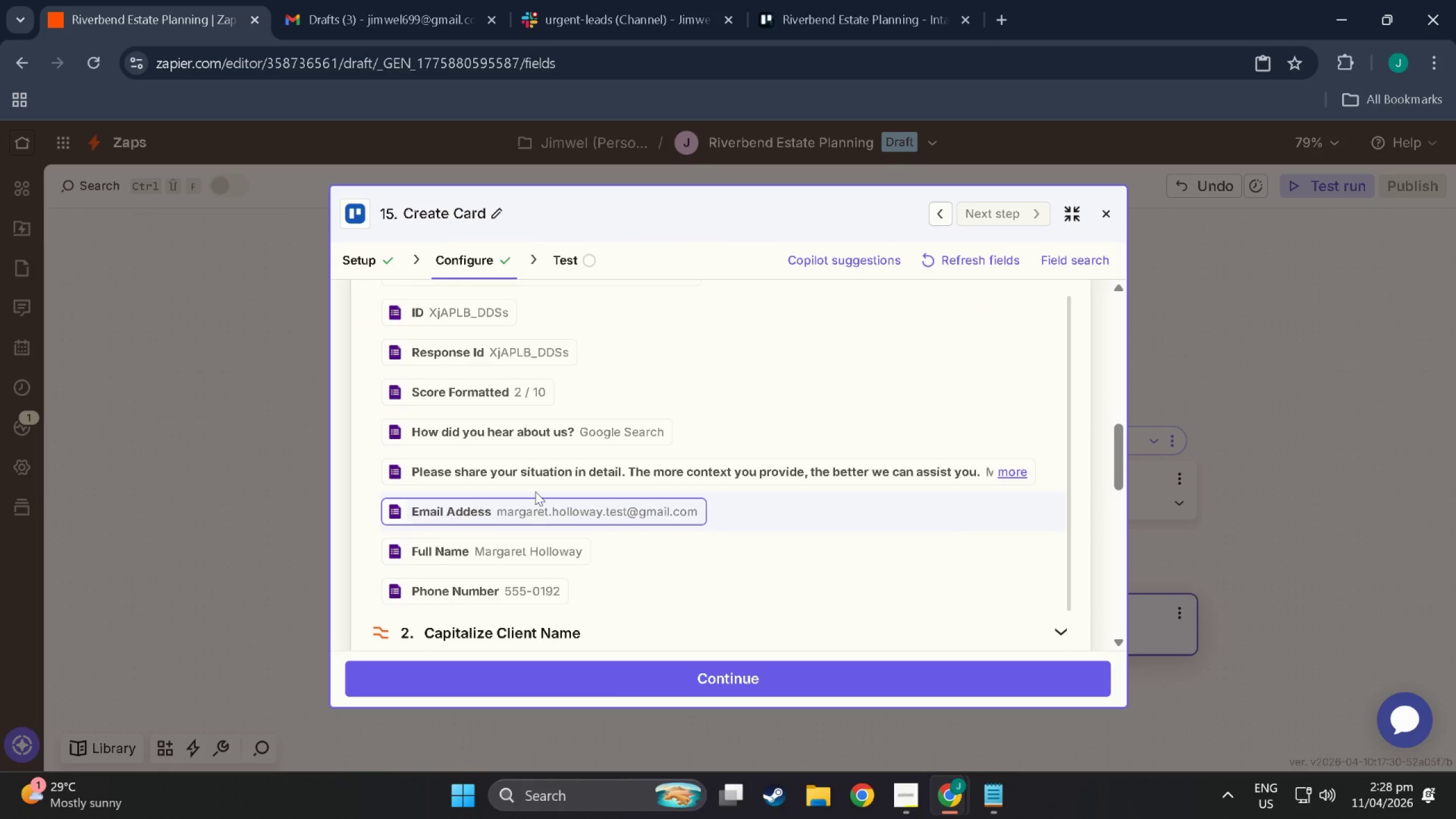 
scroll: coordinate [662, 446], scroll_direction: up, amount: 20.0
 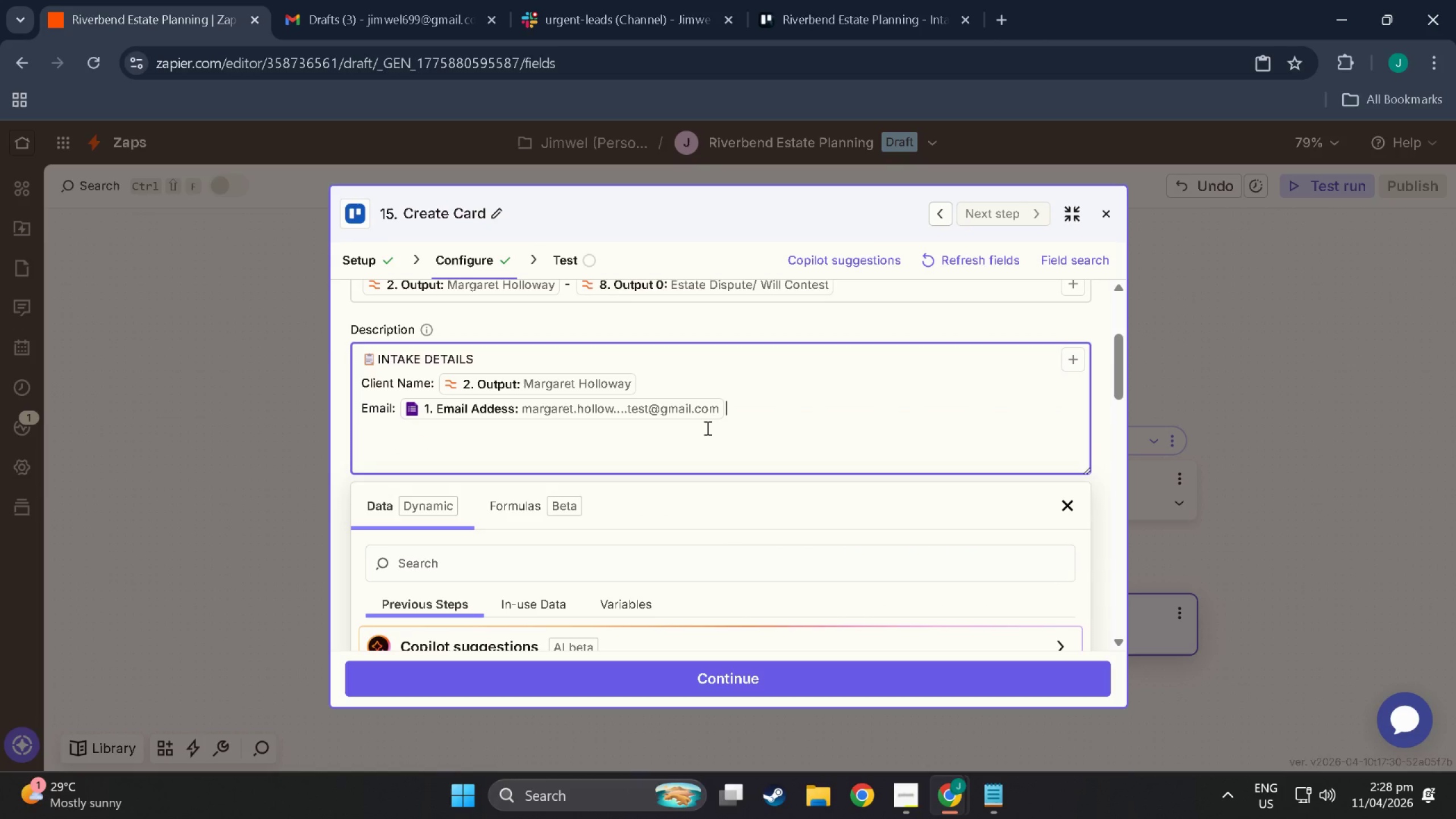 
key(NumpadEnter)
type(PhoneL:)
key(Backspace)
key(Backspace)
type(: )
 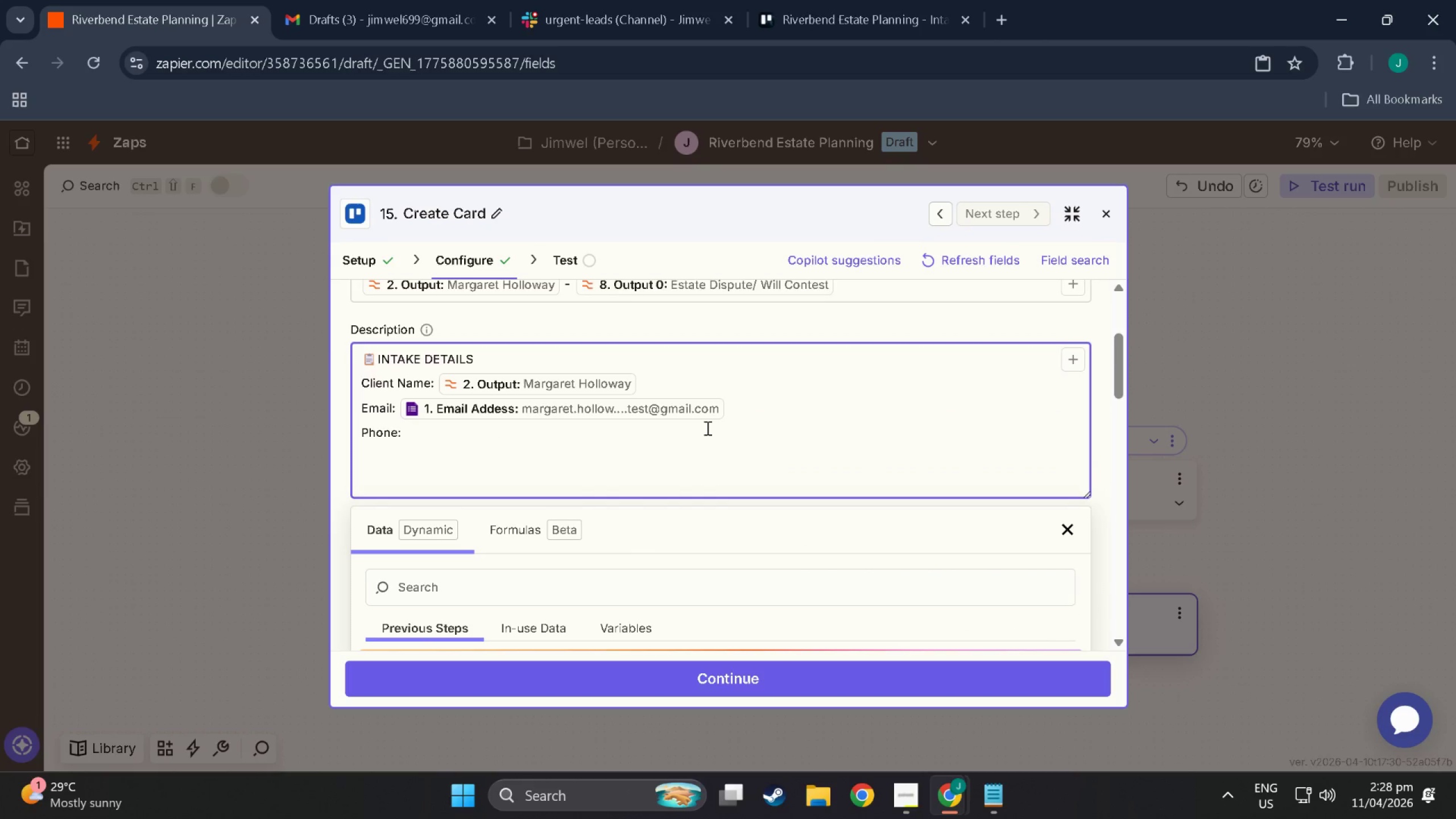 
left_click([1067, 363])
 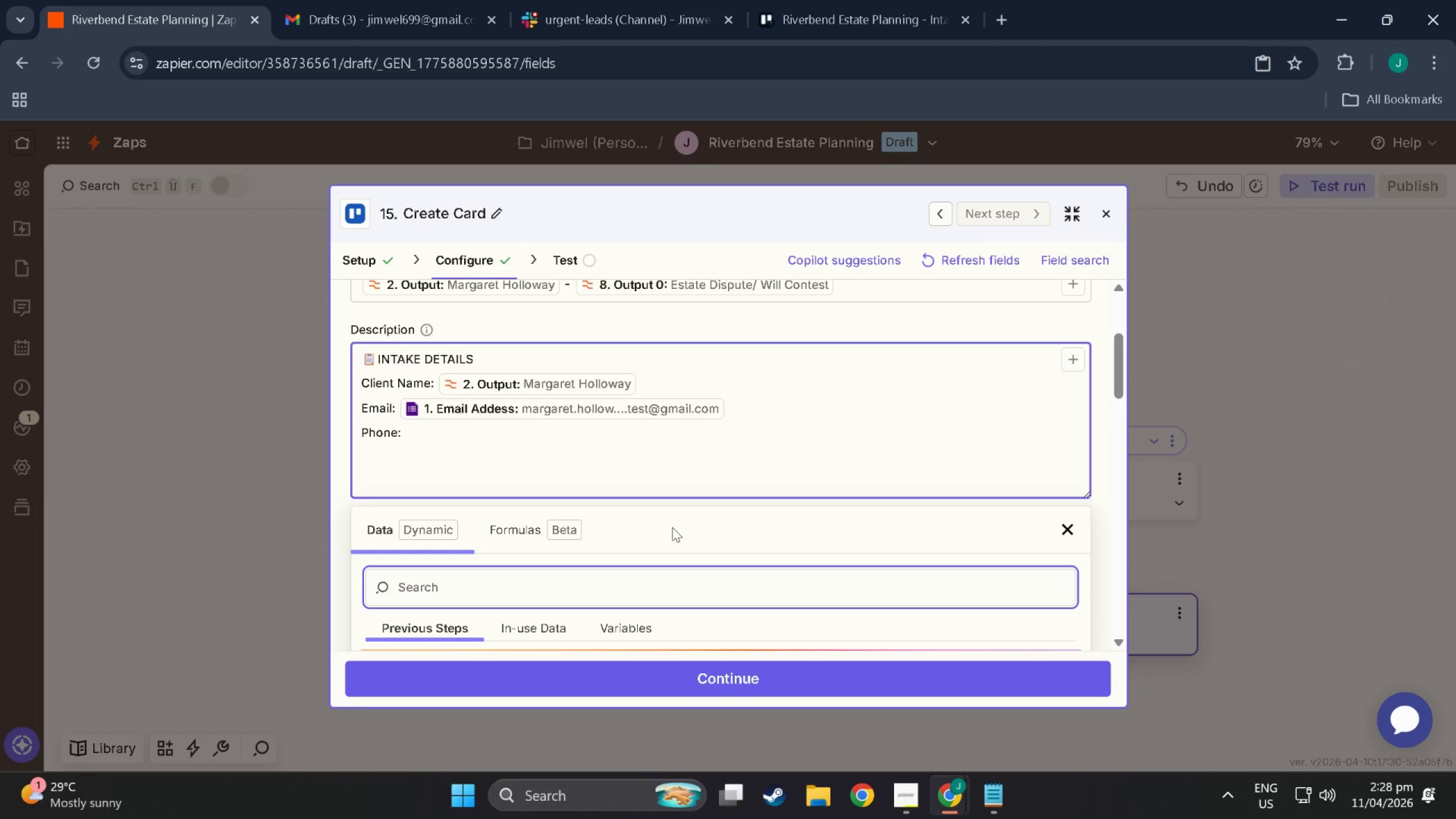 
scroll: coordinate [443, 571], scroll_direction: down, amount: 27.0
 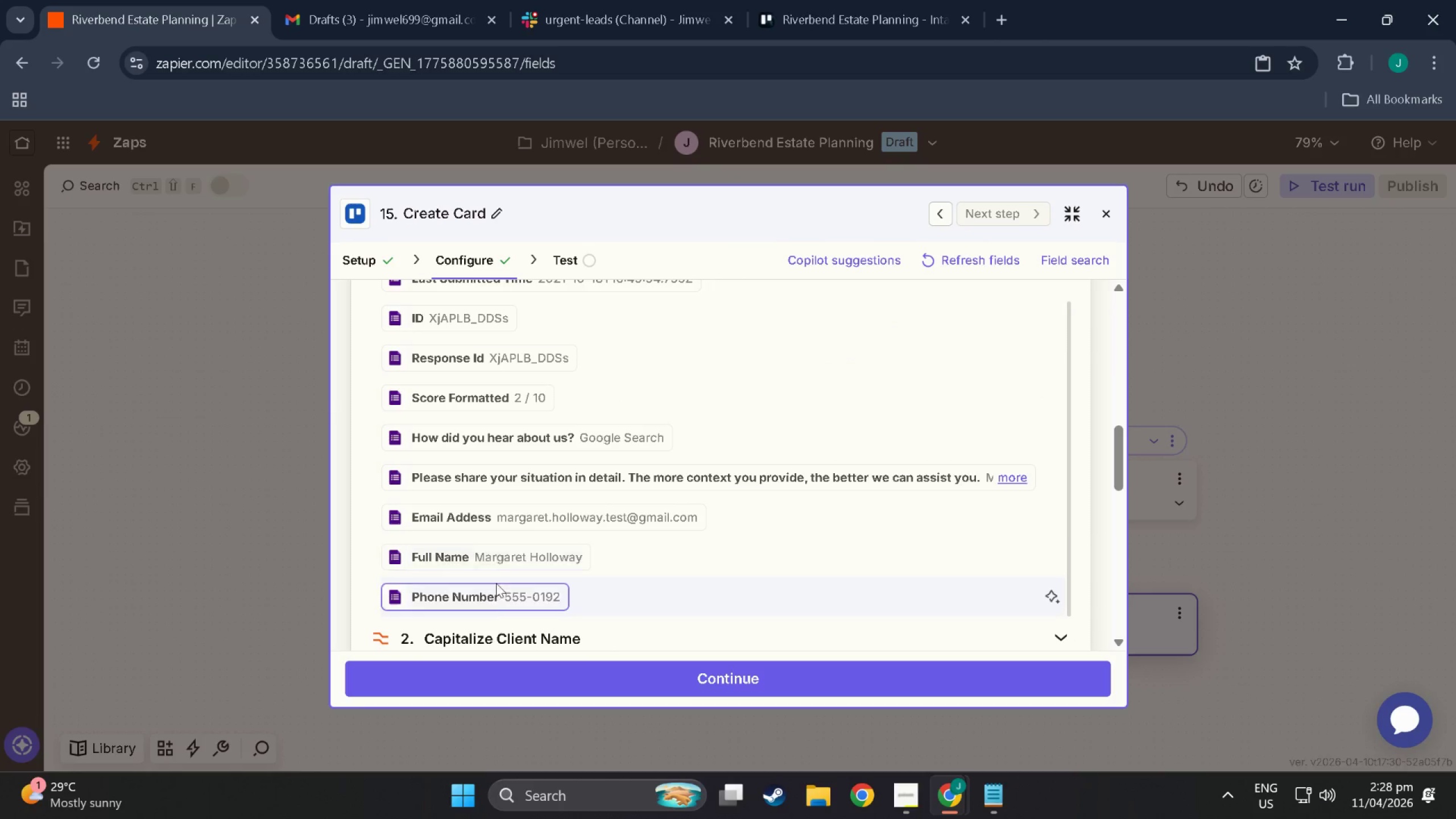 
left_click([495, 590])
 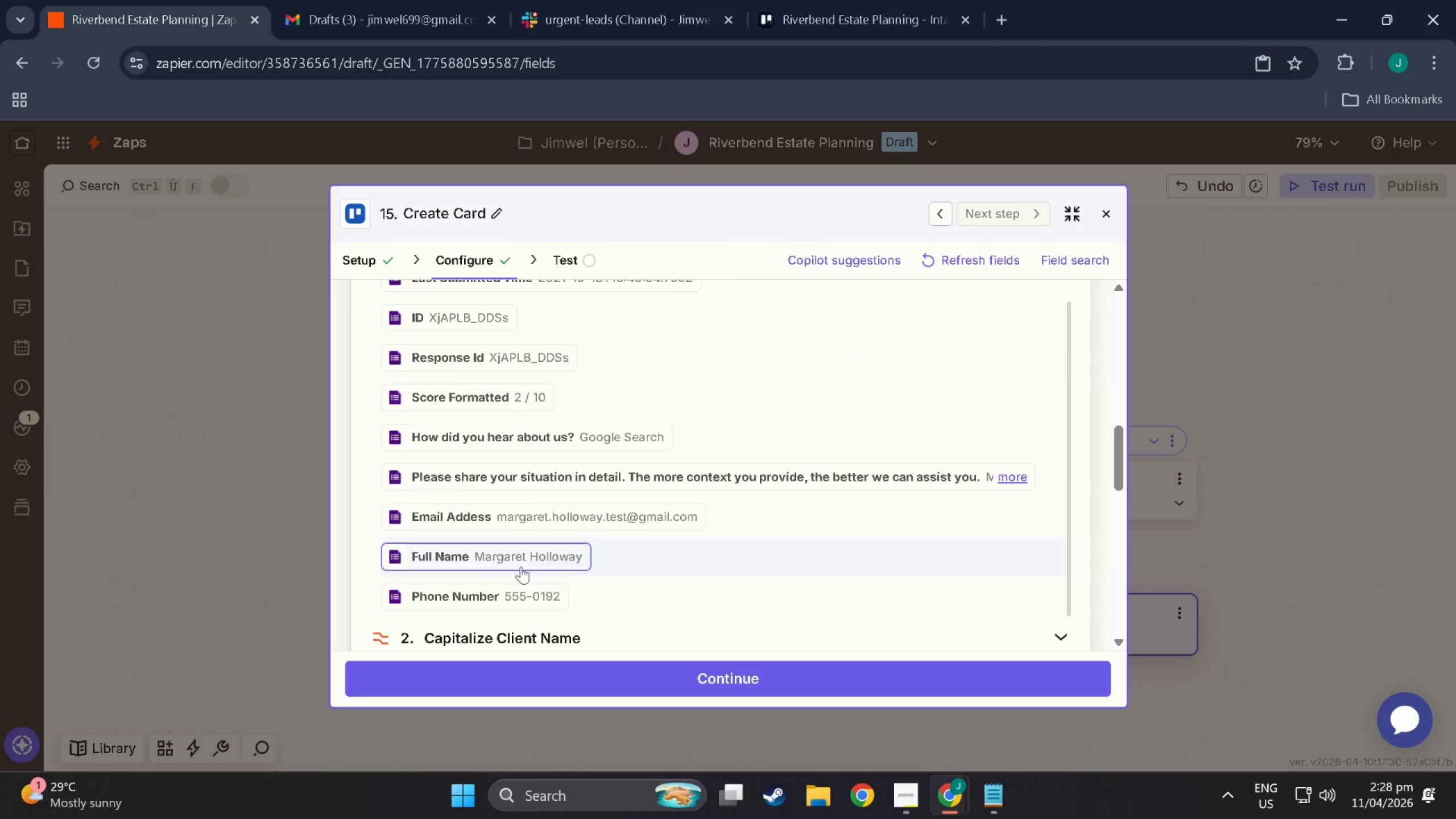 
scroll: coordinate [584, 514], scroll_direction: up, amount: 21.0
 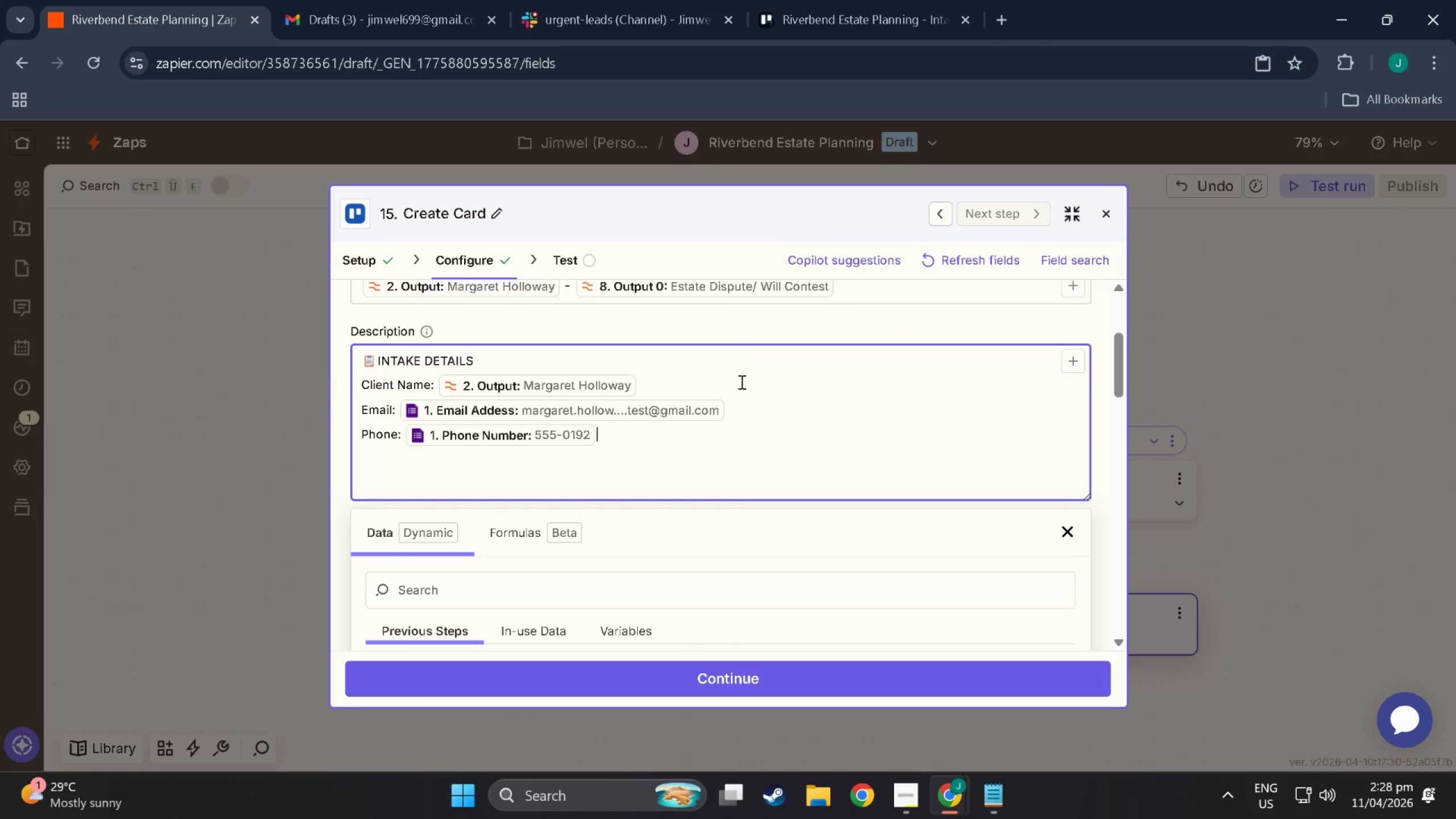 
key(NumpadEnter)
type(Receivd)
key(Backspace)
type(ed: )
 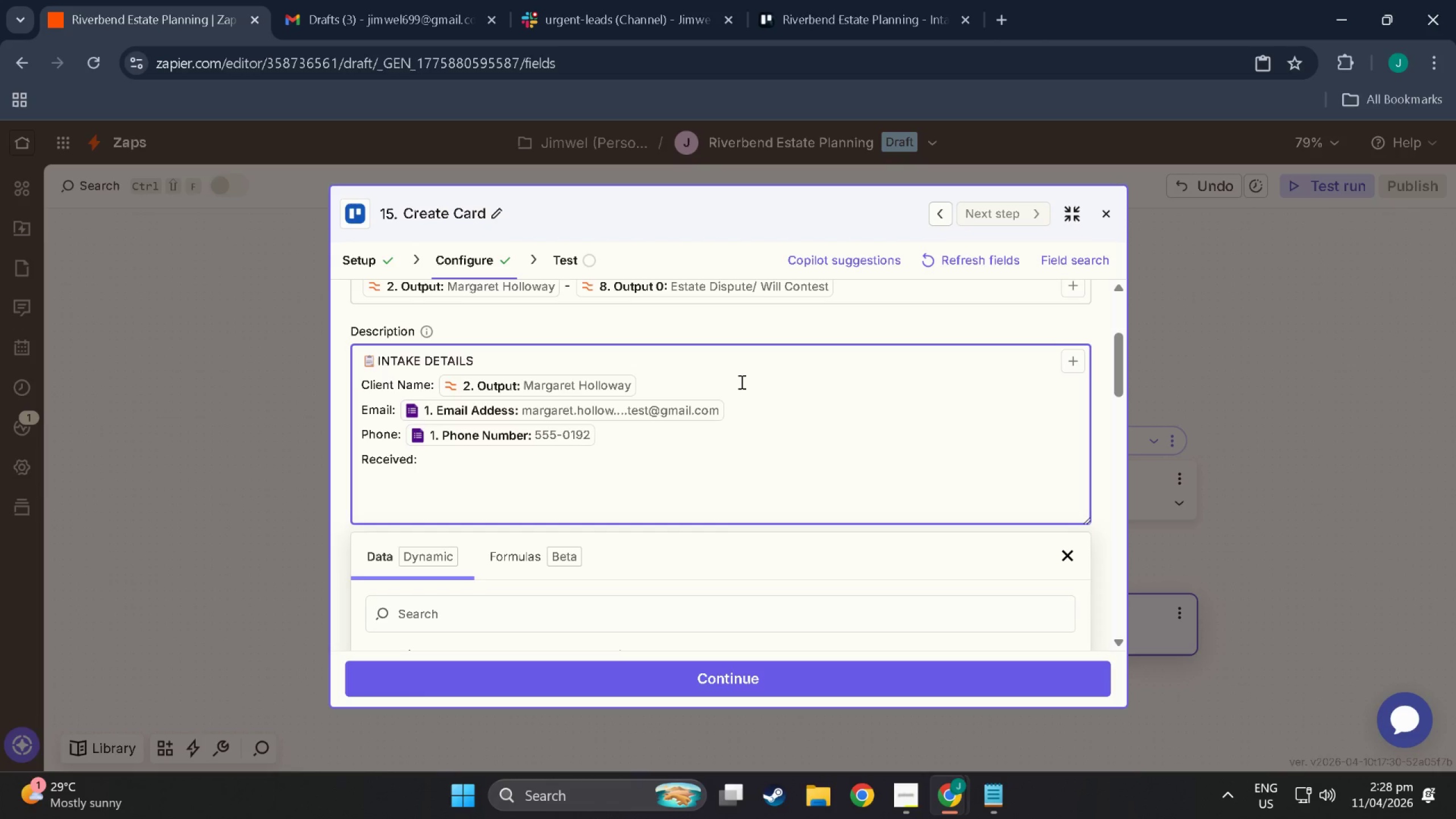 
scroll: coordinate [663, 512], scroll_direction: down, amount: 68.0
 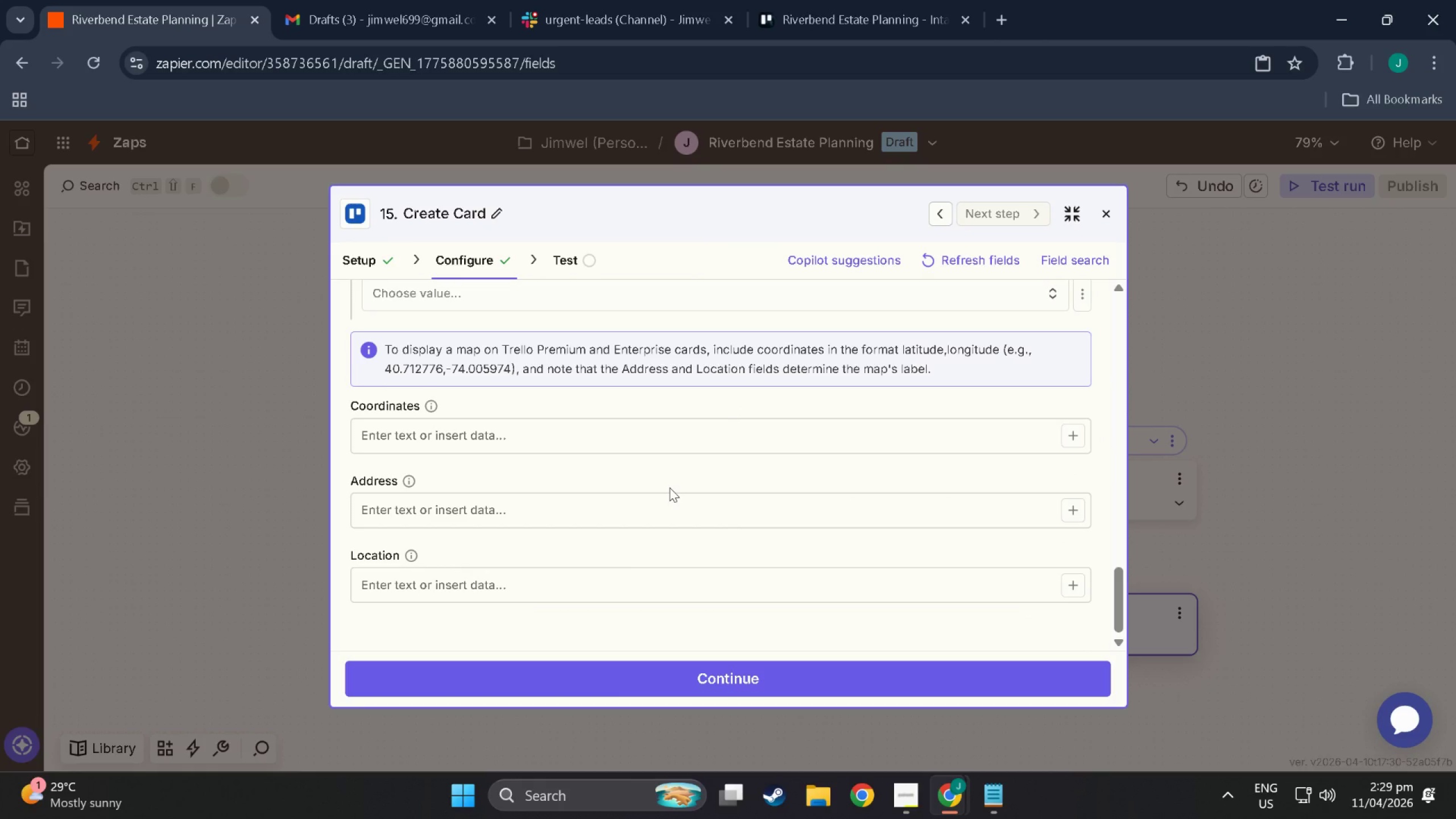 
scroll: coordinate [669, 497], scroll_direction: up, amount: 32.0
 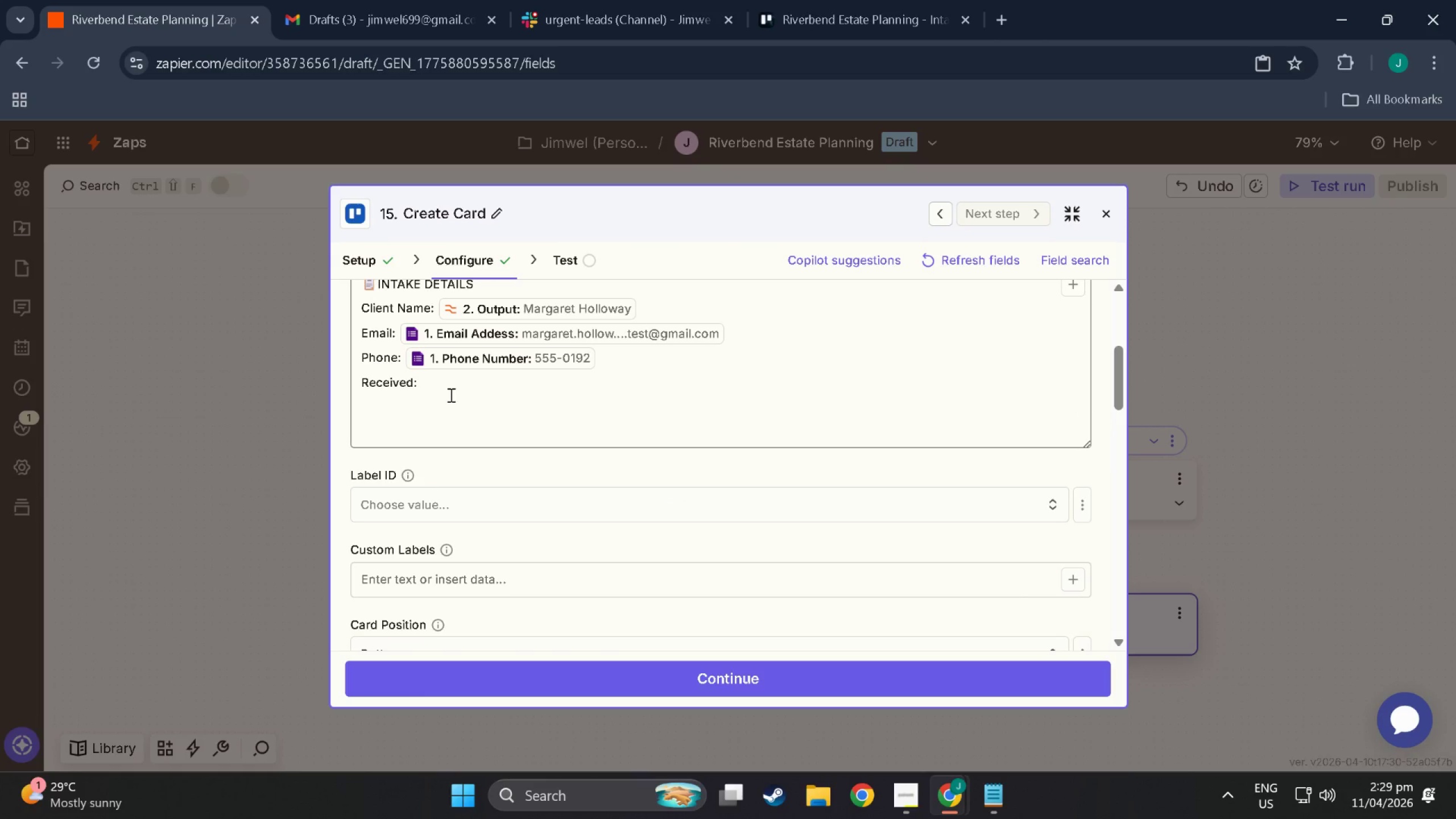 
left_click([451, 392])
 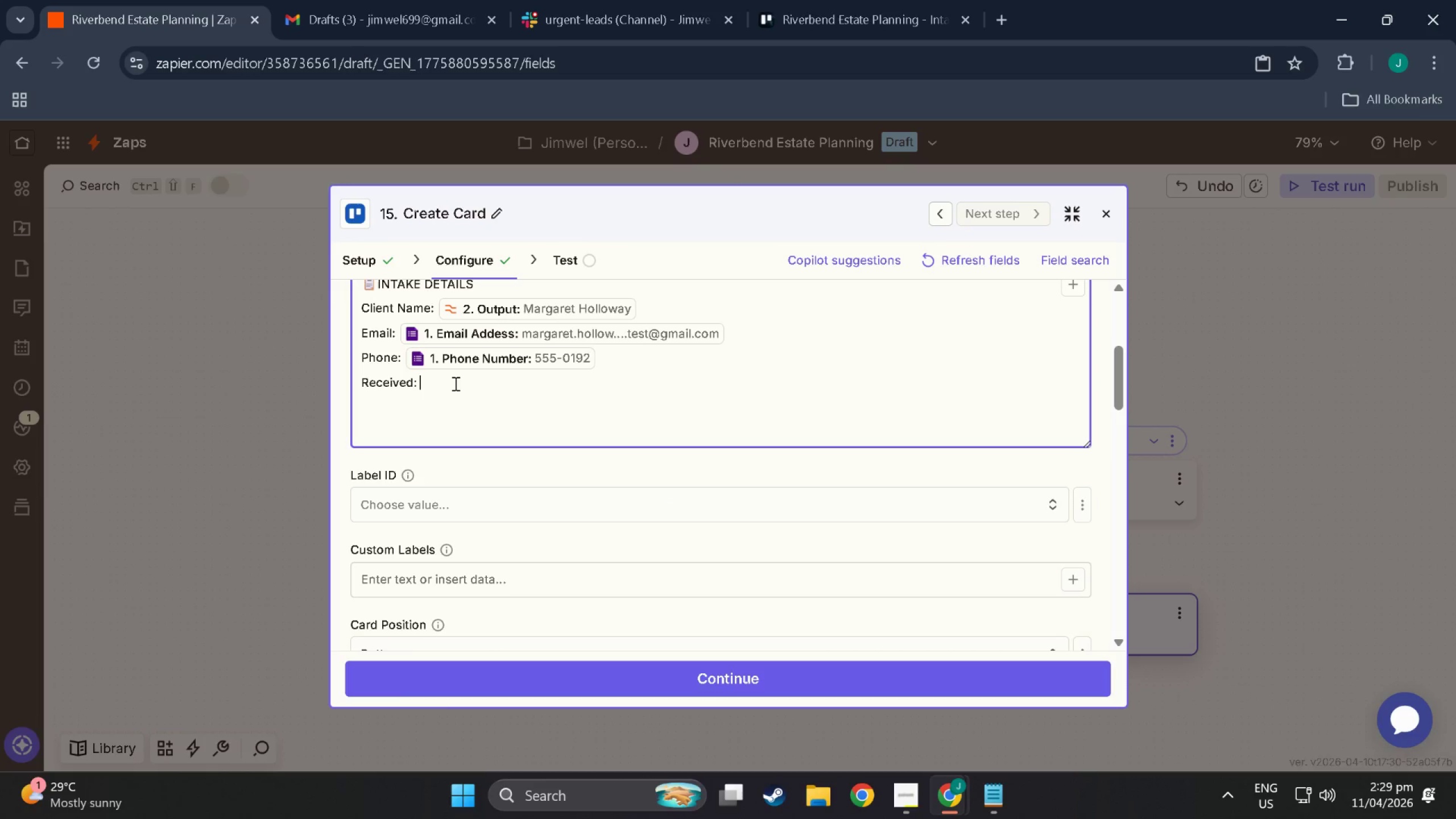 
scroll: coordinate [460, 400], scroll_direction: down, amount: 20.0
 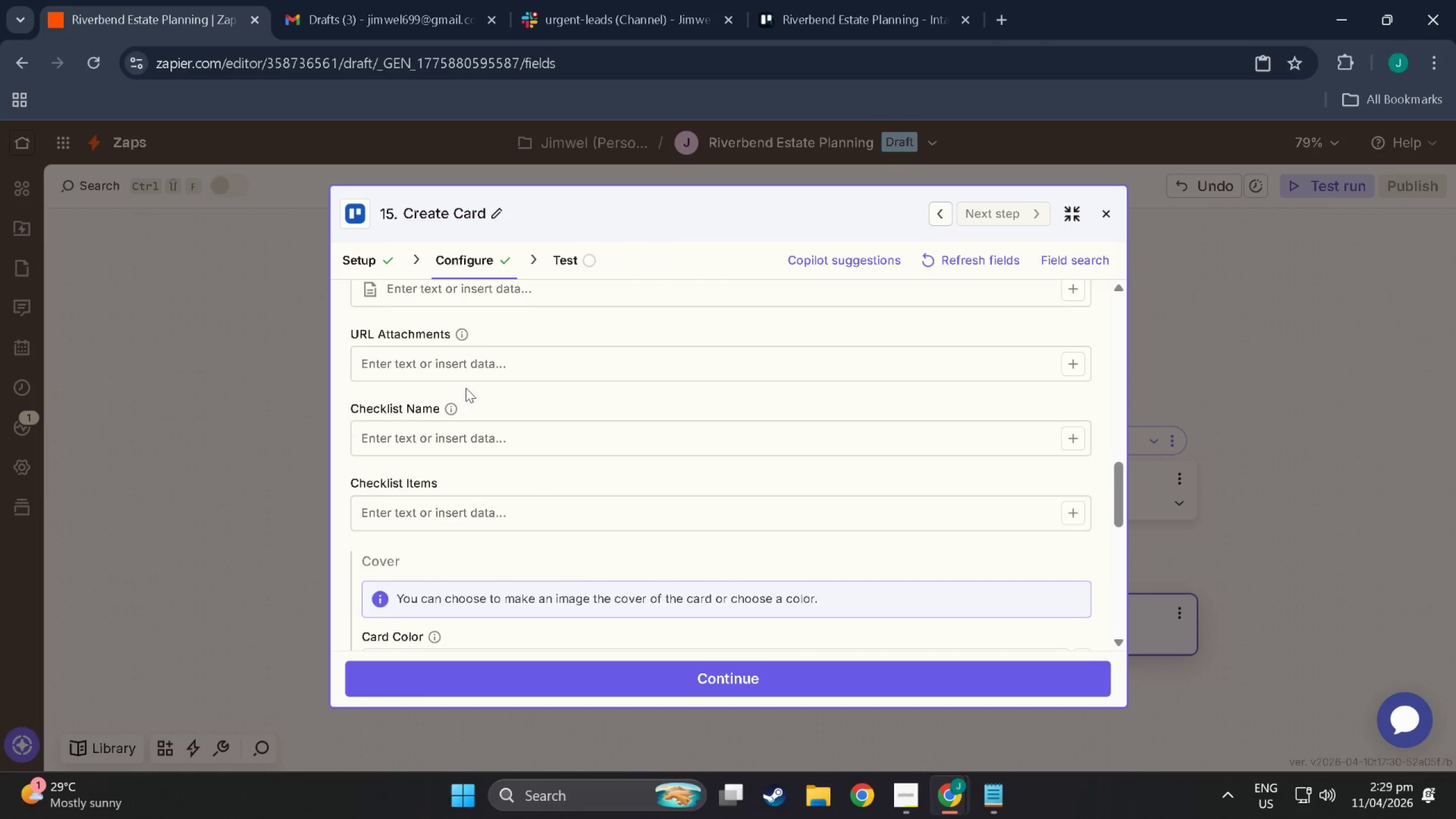 
scroll: coordinate [577, 520], scroll_direction: up, amount: 6.0
 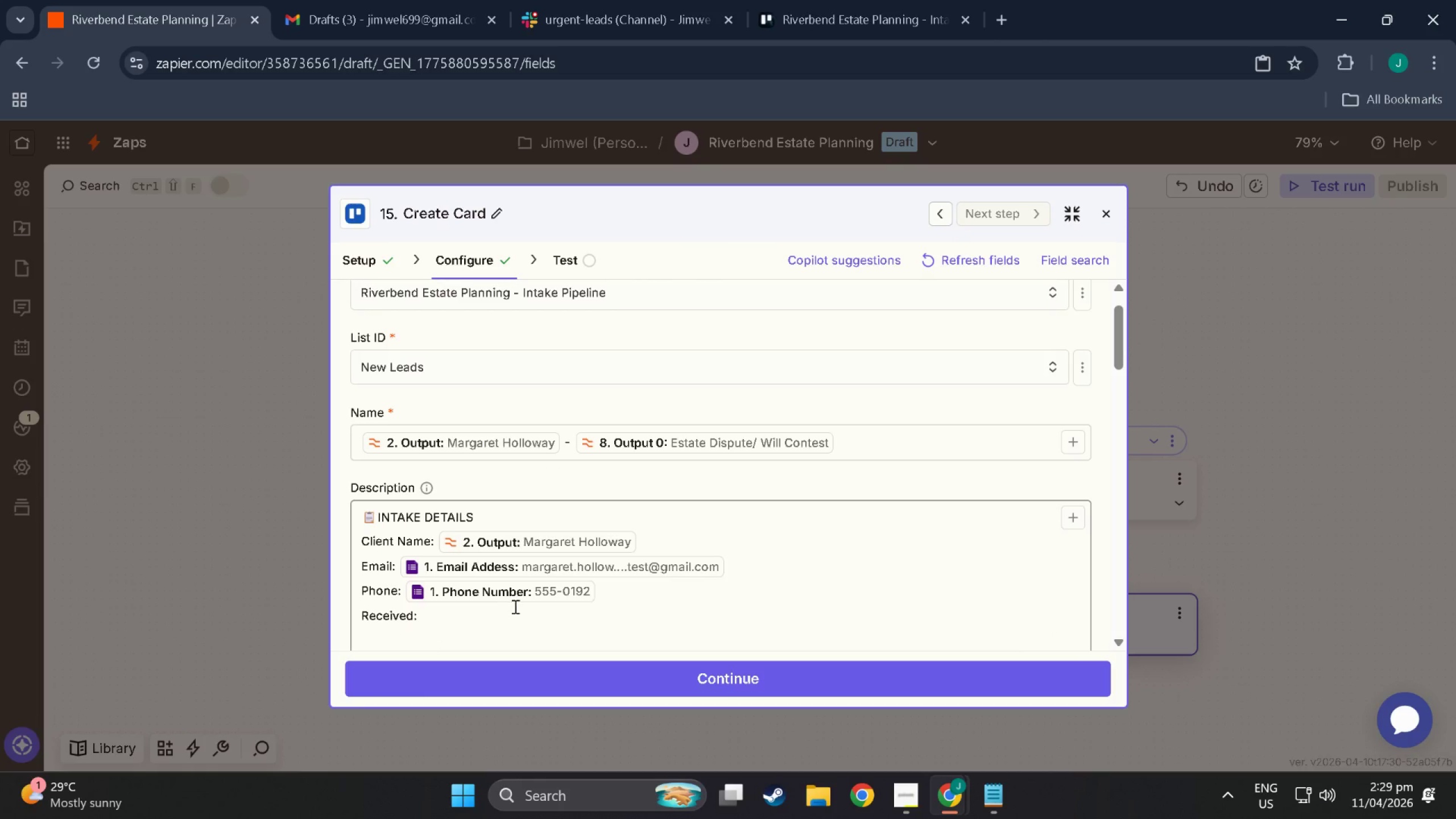 
left_click([514, 606])
 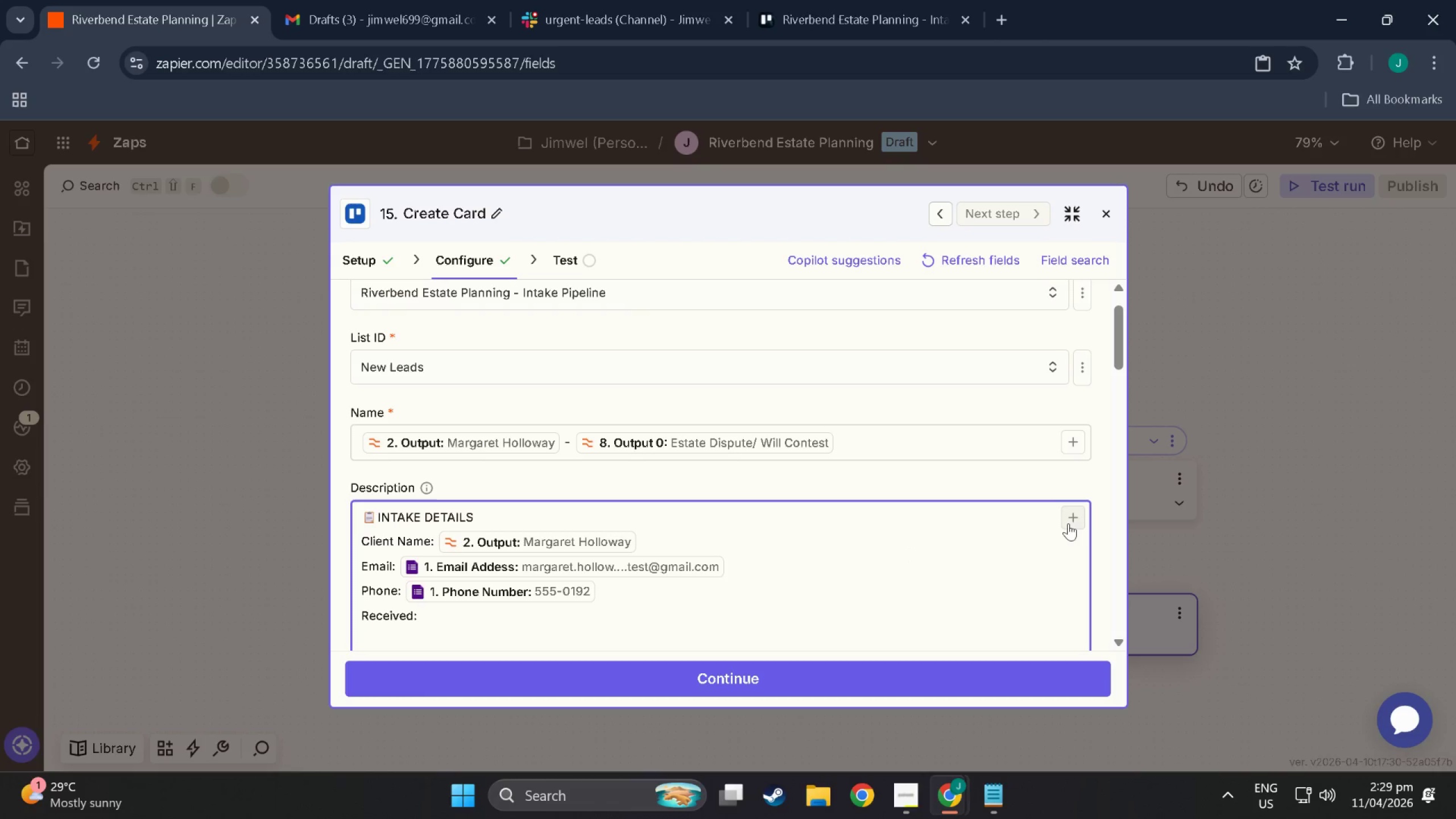 
left_click([1069, 520])
 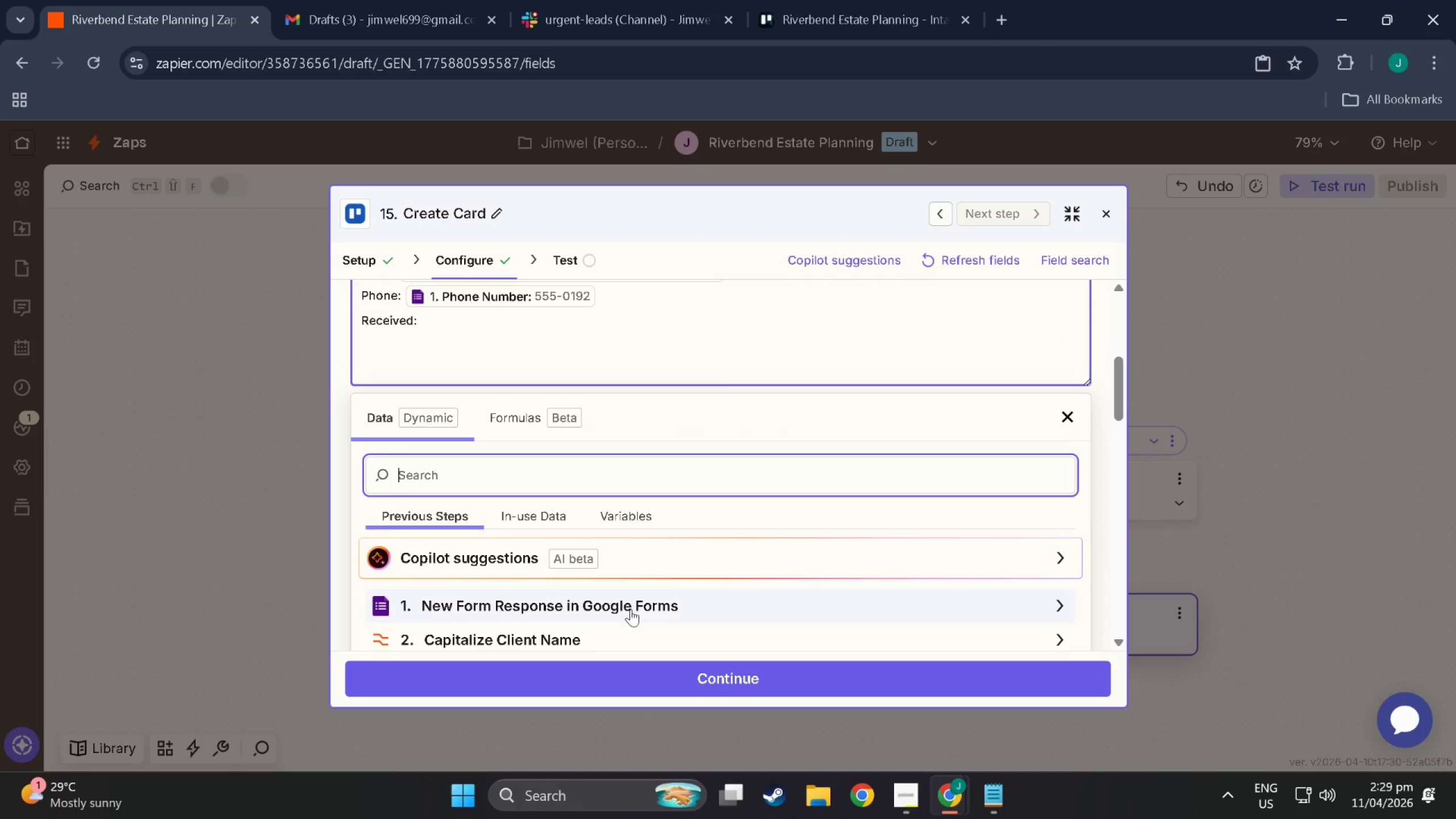 
scroll: coordinate [505, 577], scroll_direction: down, amount: 12.0
 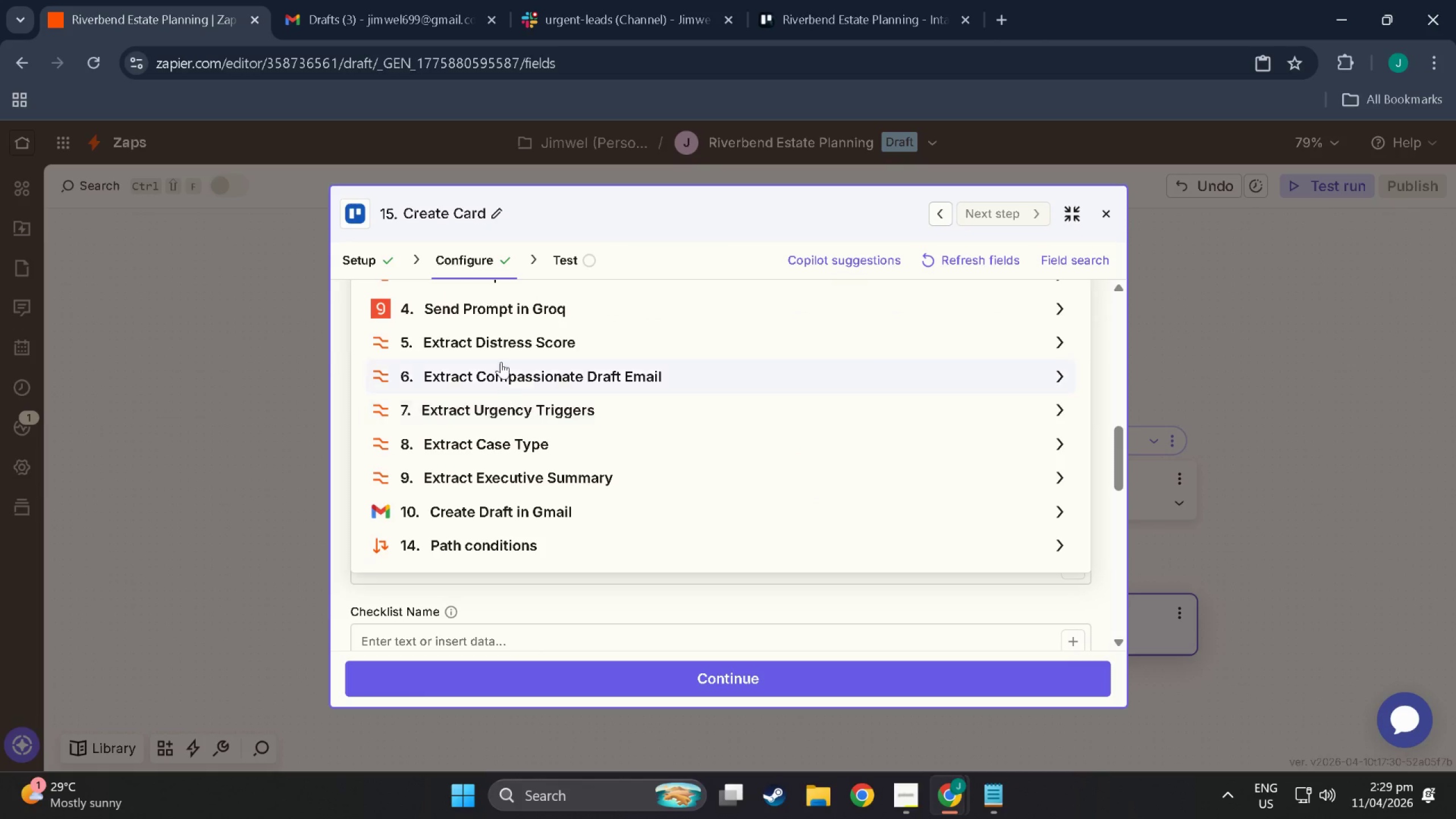 
scroll: coordinate [510, 336], scroll_direction: up, amount: 2.0
 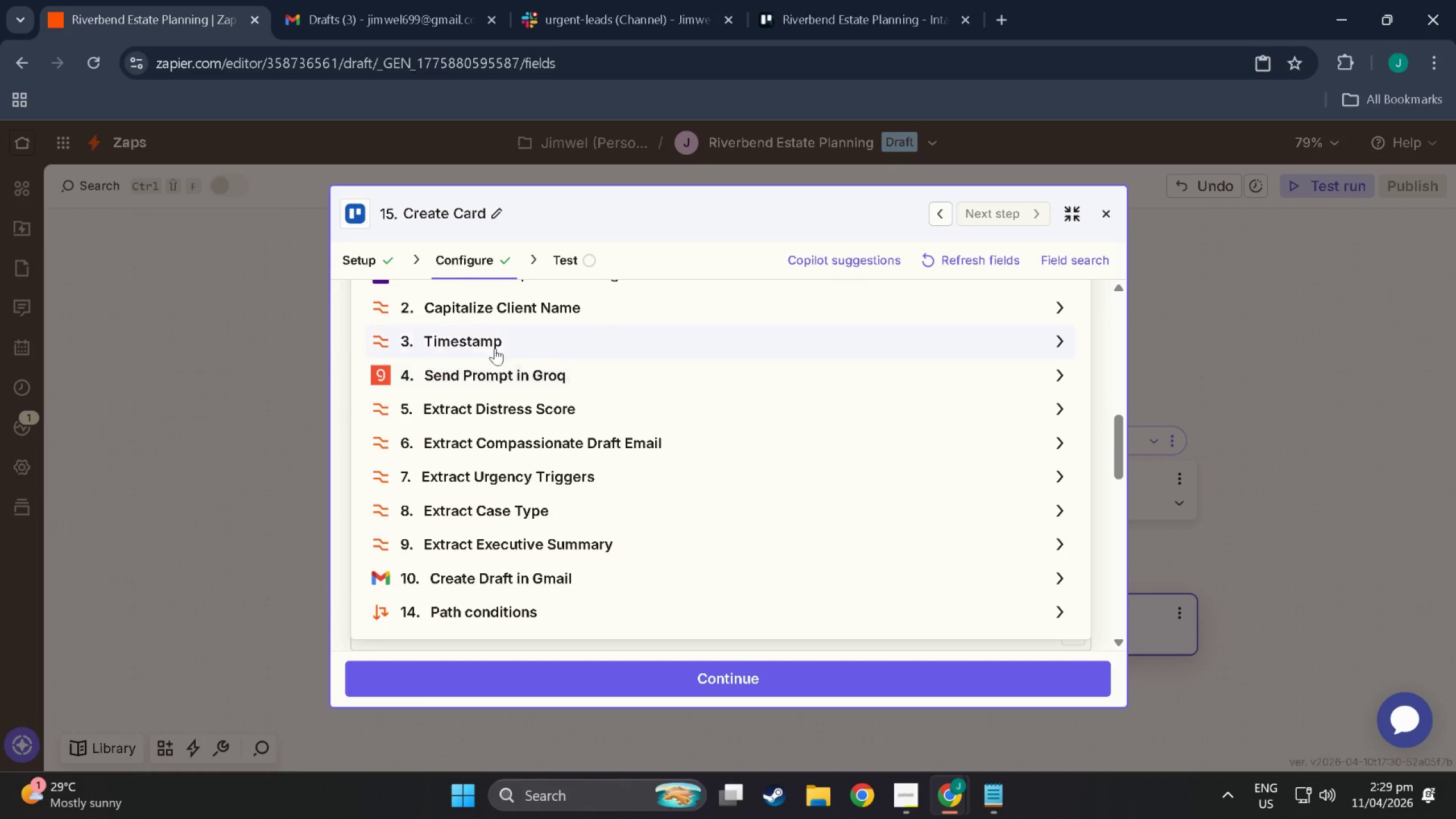 
left_click([475, 337])
 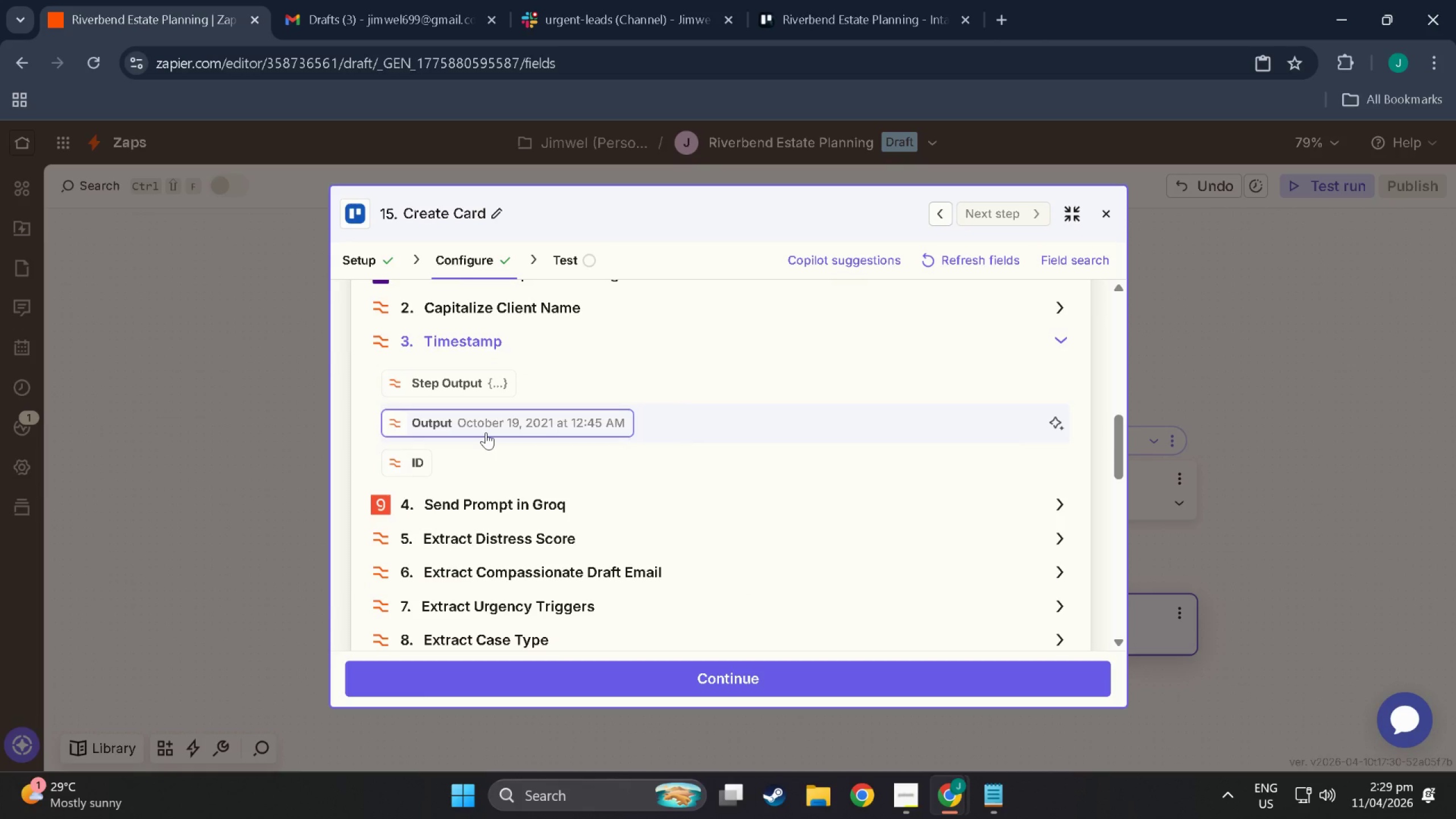 
left_click([486, 432])
 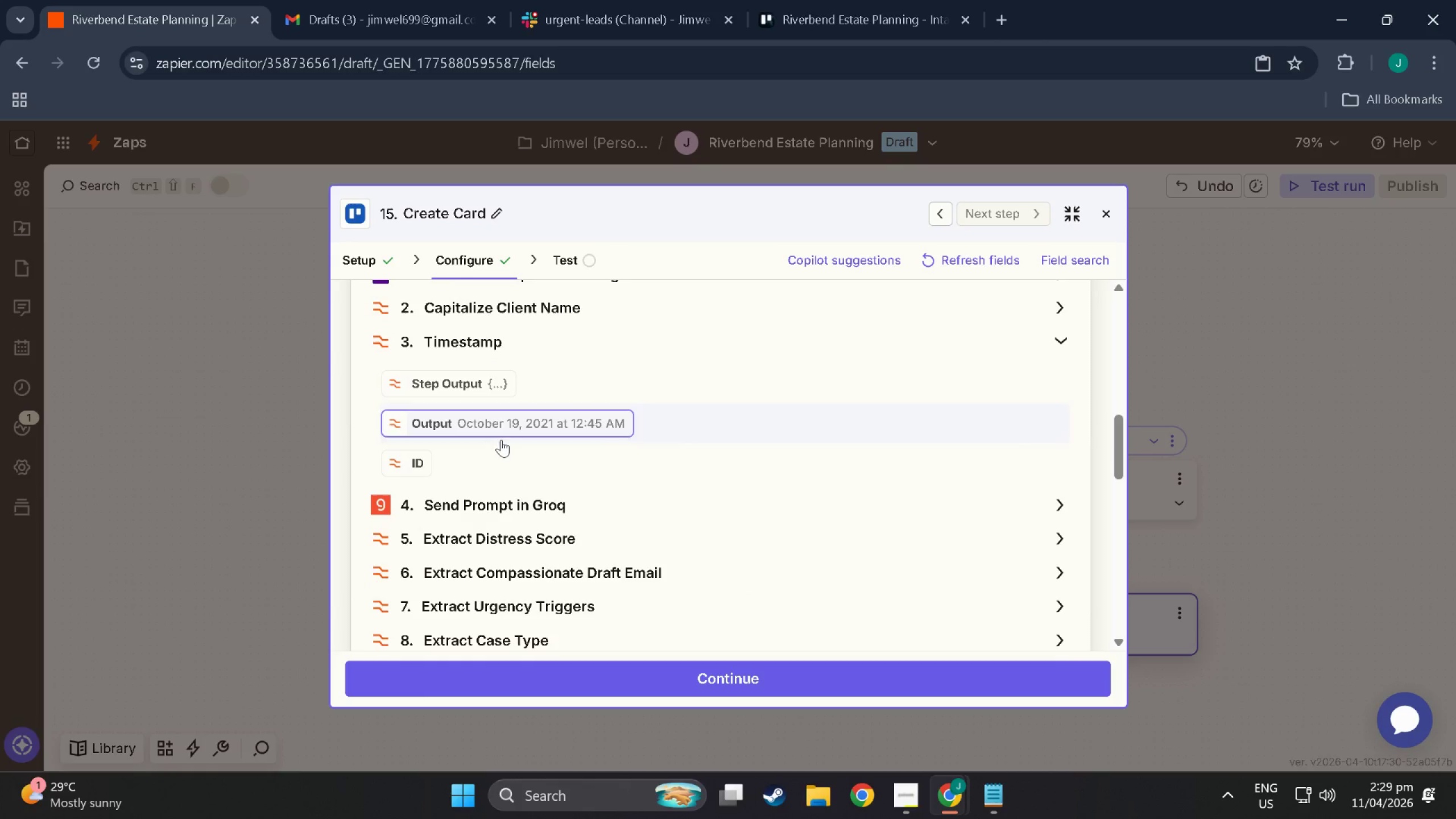 
scroll: coordinate [602, 535], scroll_direction: up, amount: 16.0
 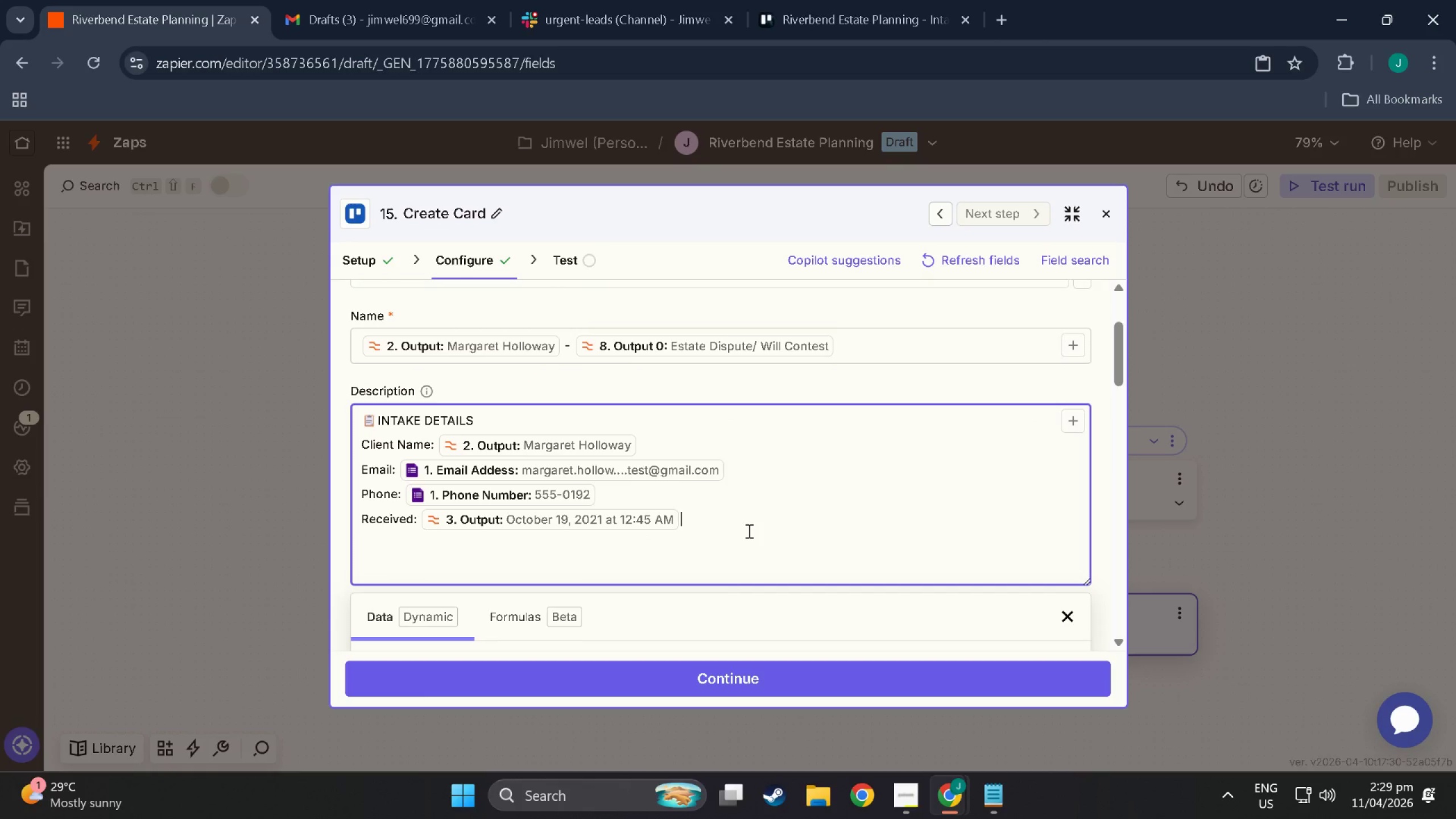 
key(NumpadEnter)
 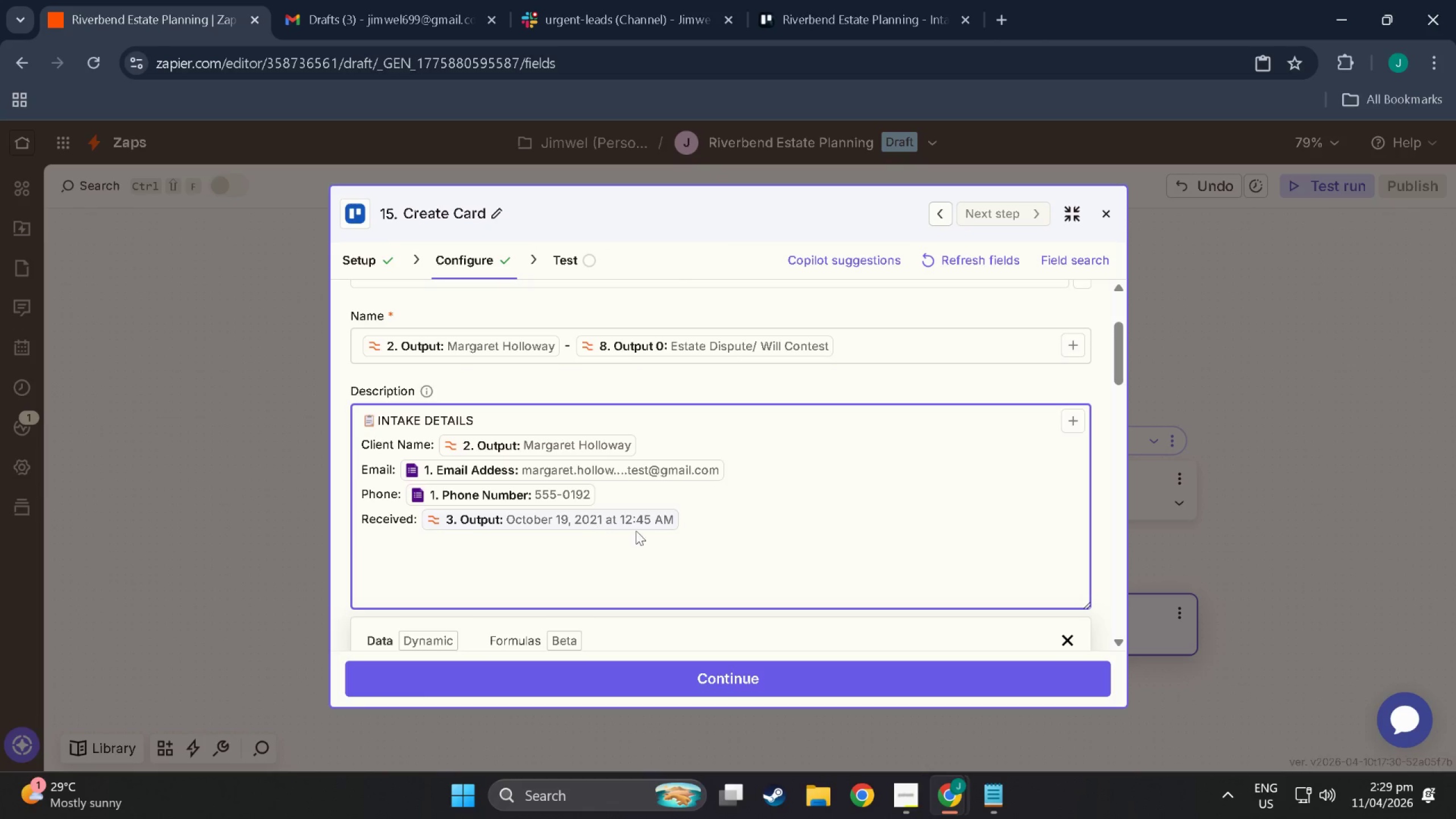 
type(Distress Score: )
 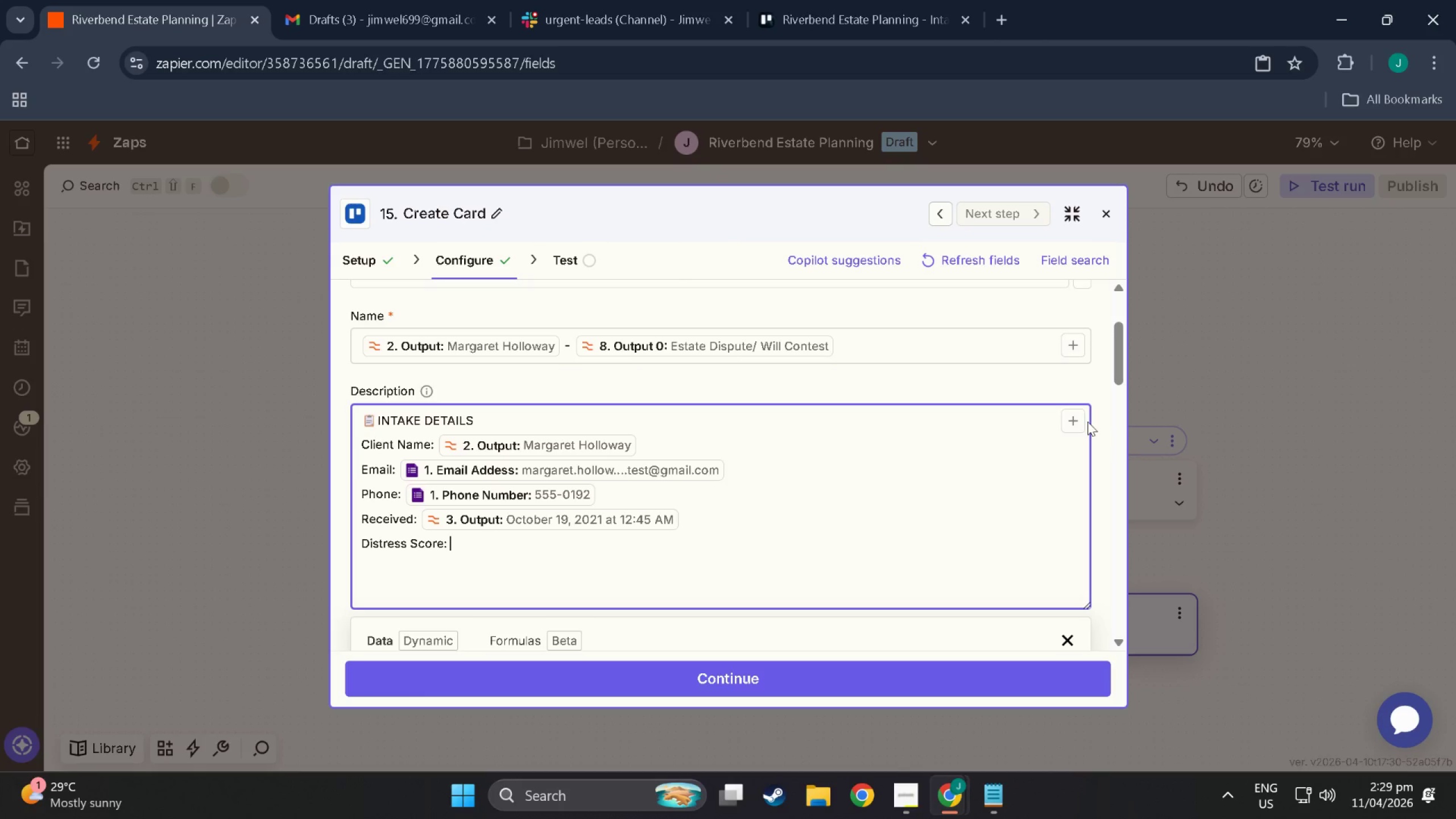 
left_click([1073, 421])
 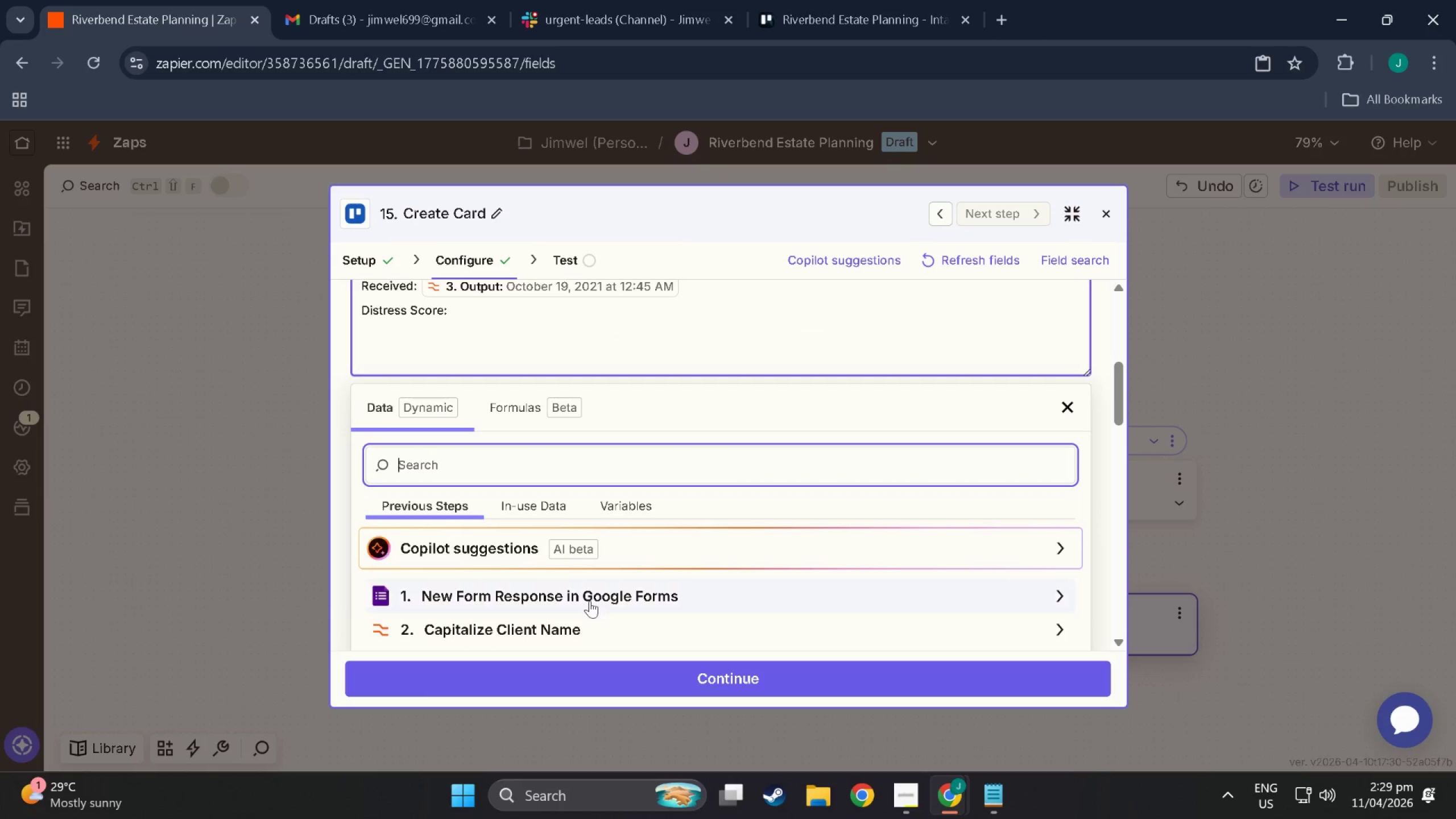 
scroll: coordinate [493, 573], scroll_direction: down, amount: 12.0
 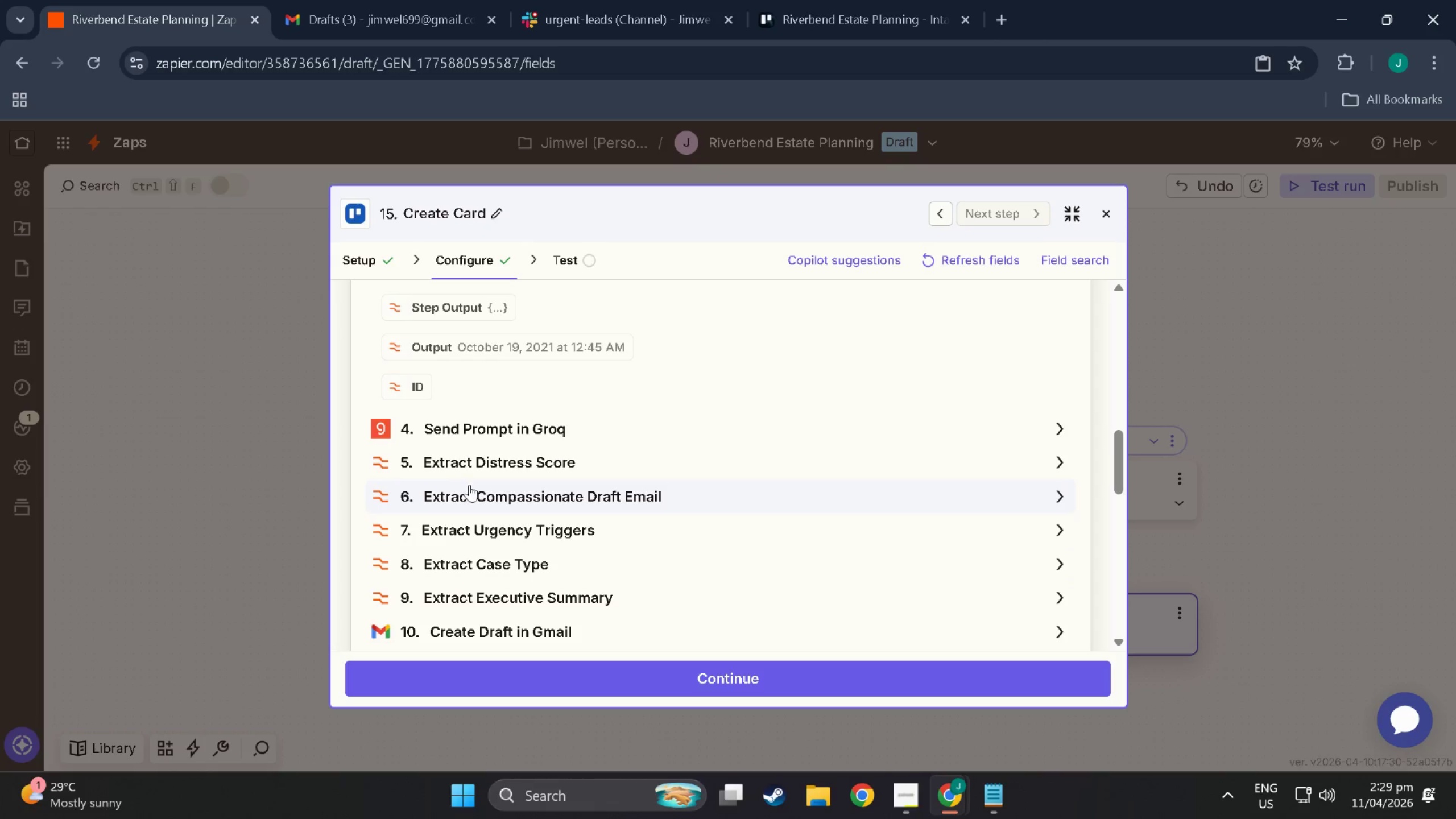 
left_click([470, 466])
 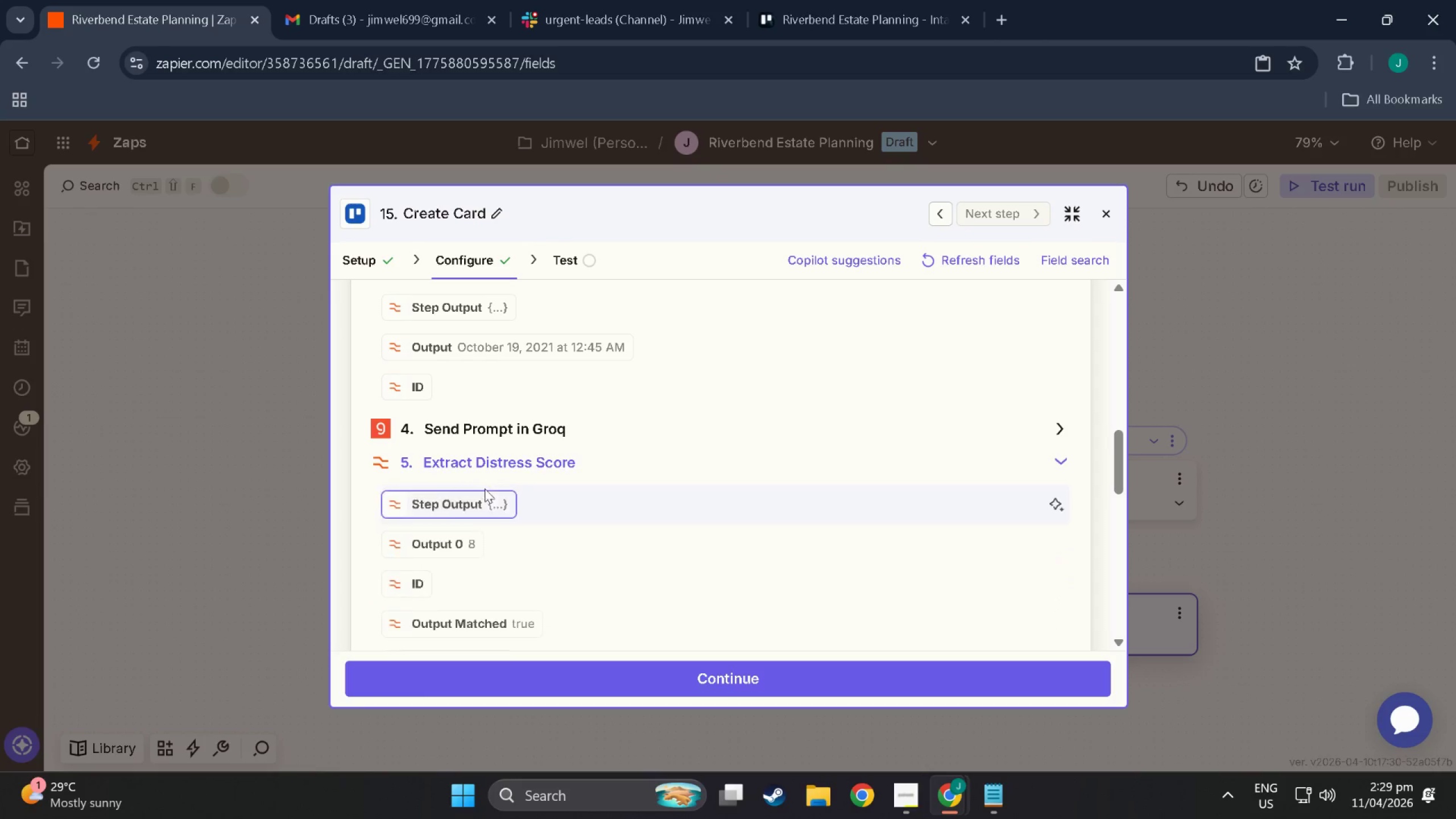 
scroll: coordinate [486, 503], scroll_direction: down, amount: 1.0
 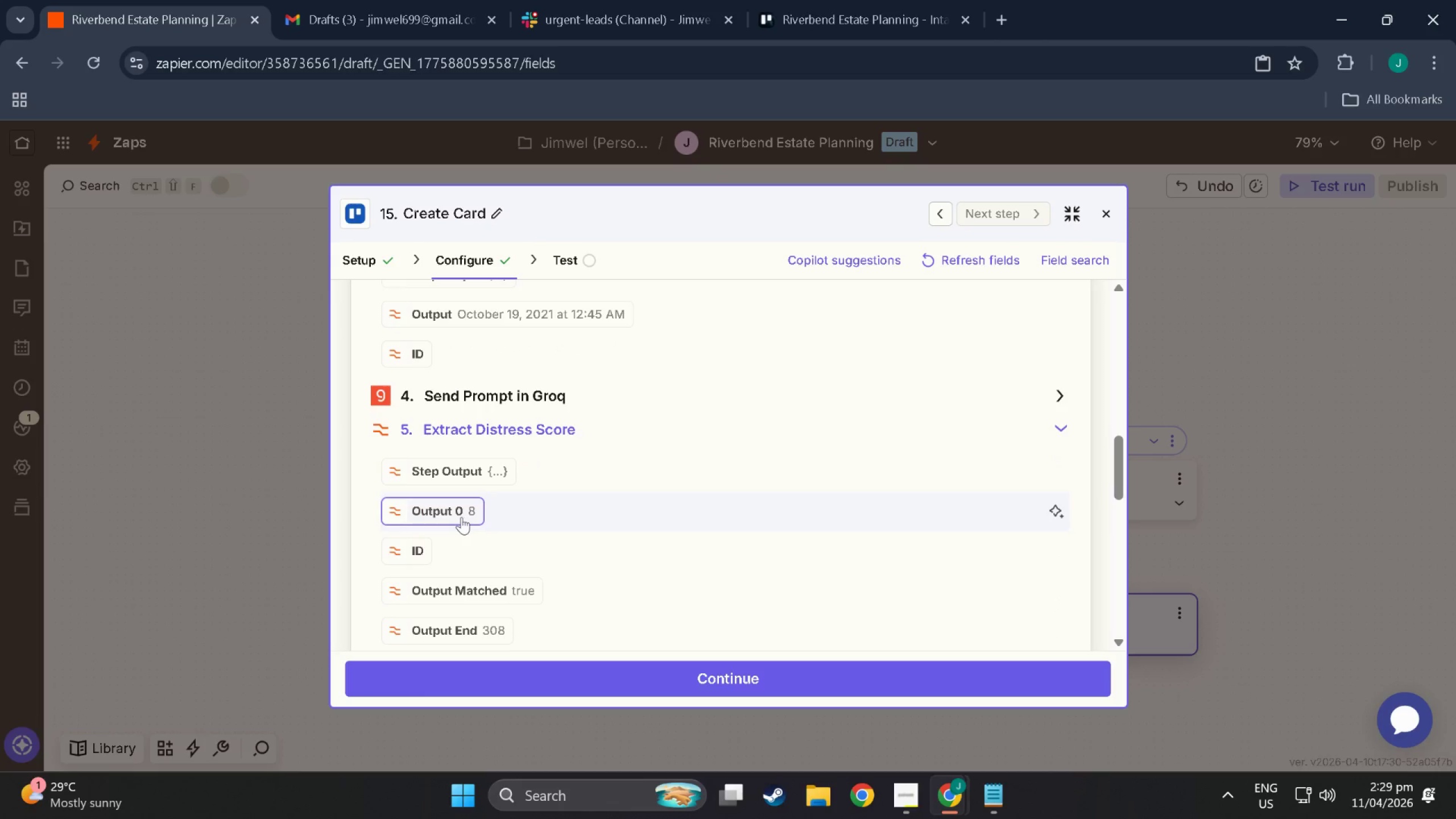 
left_click([458, 516])
 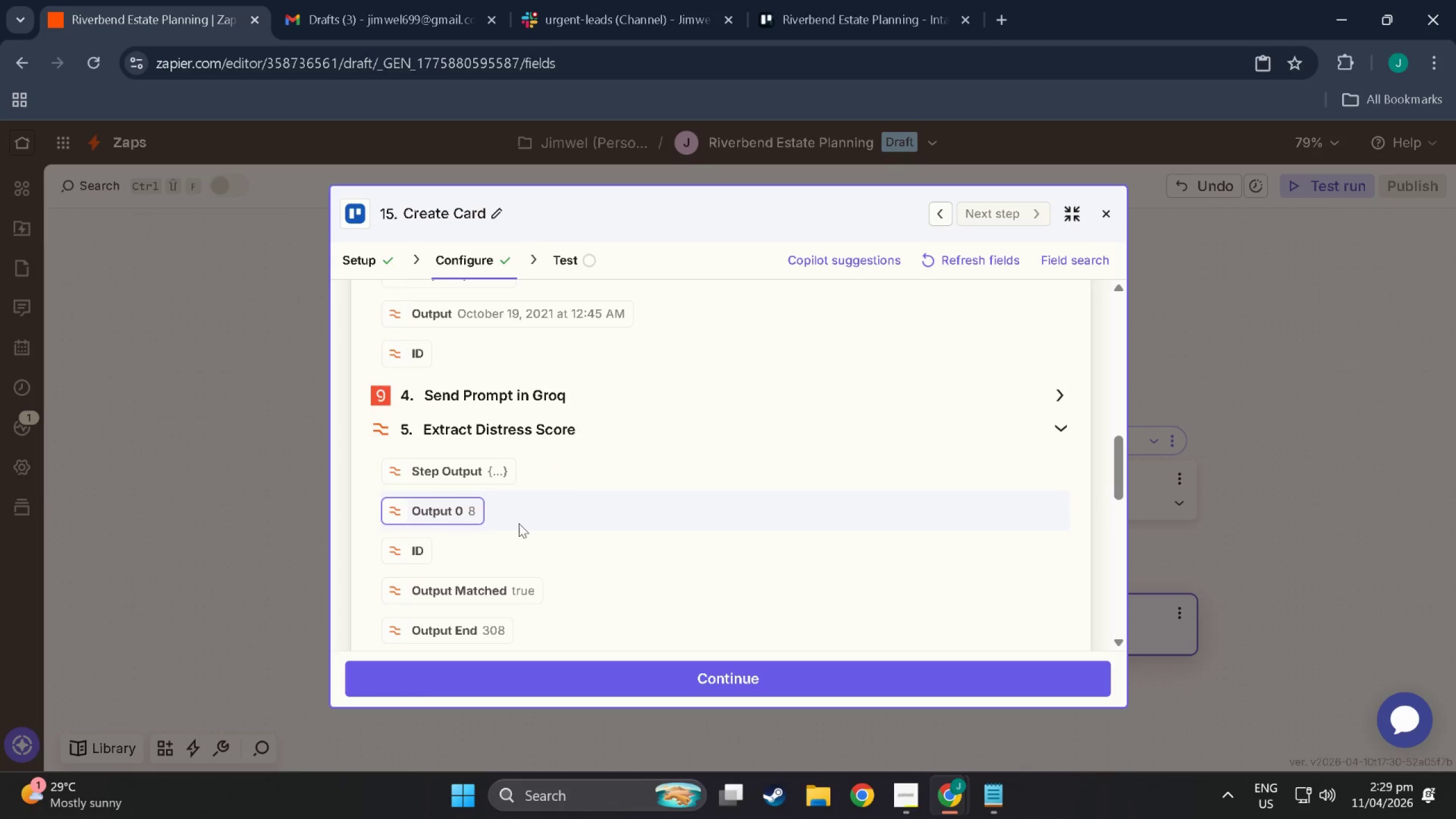 
scroll: coordinate [550, 576], scroll_direction: up, amount: 17.0
 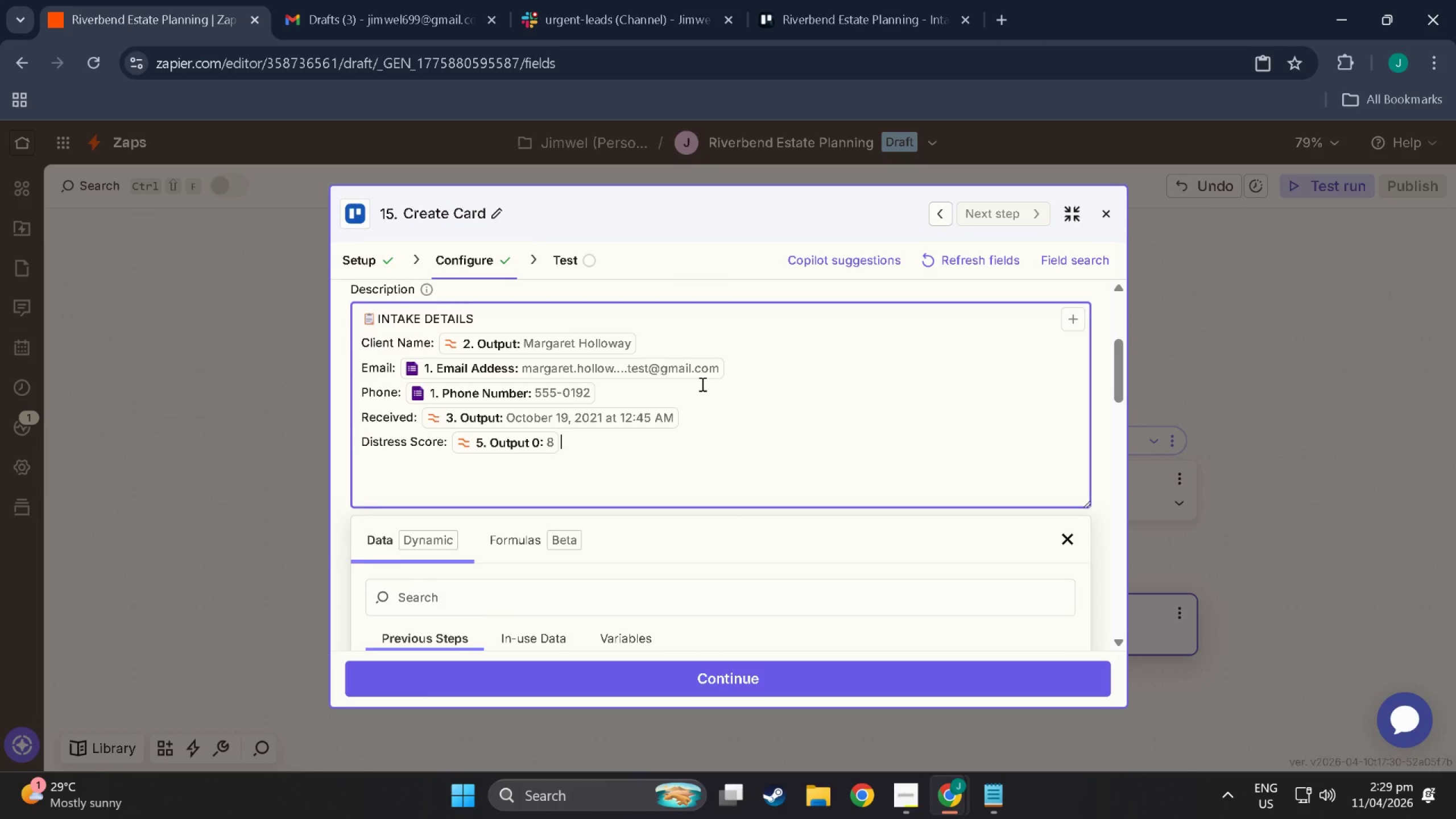 
key(NumpadEnter)
 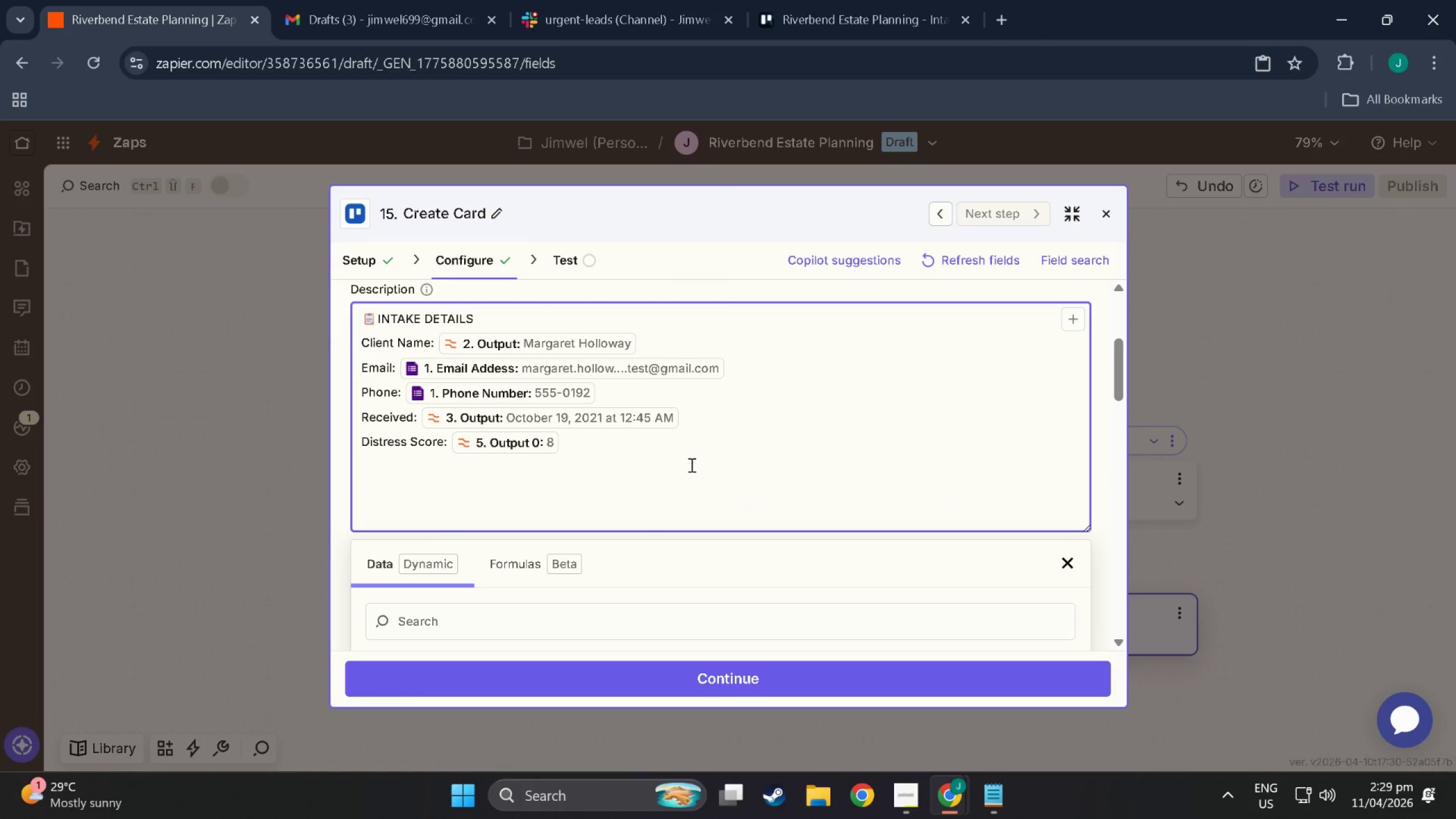 
left_click([615, 445])
 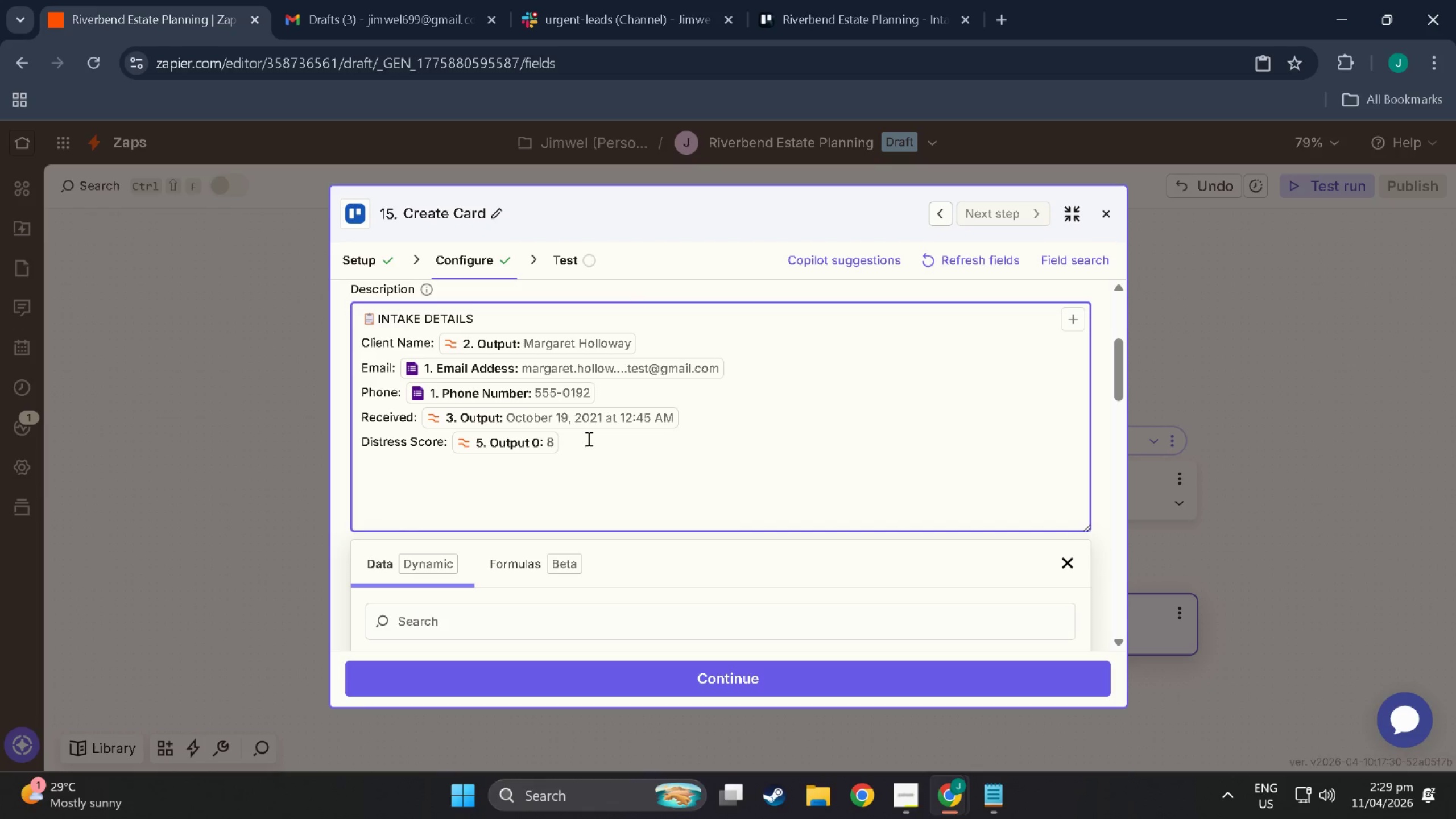 
key(ArrowLeft)
 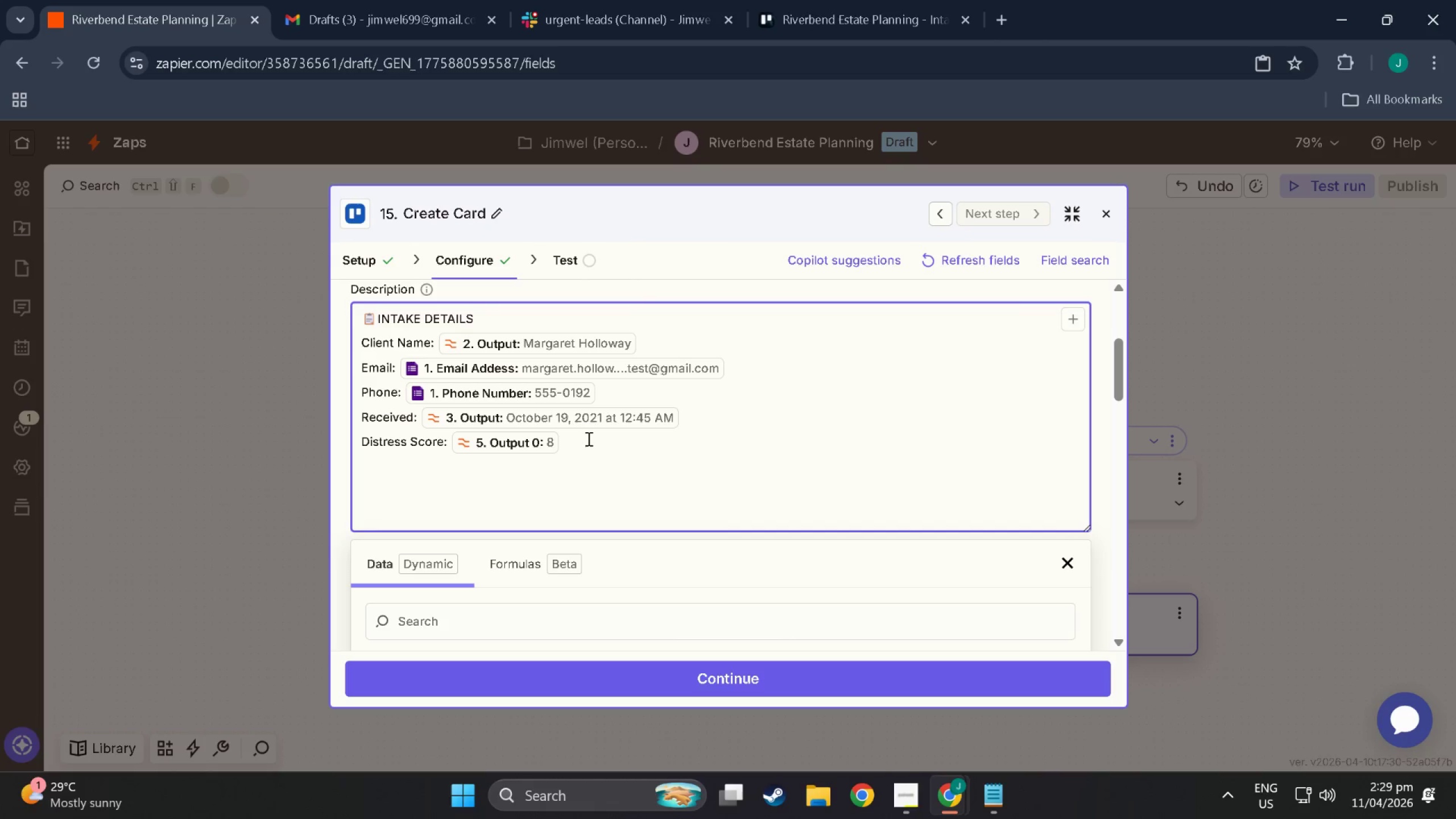 
key(ArrowRight)
 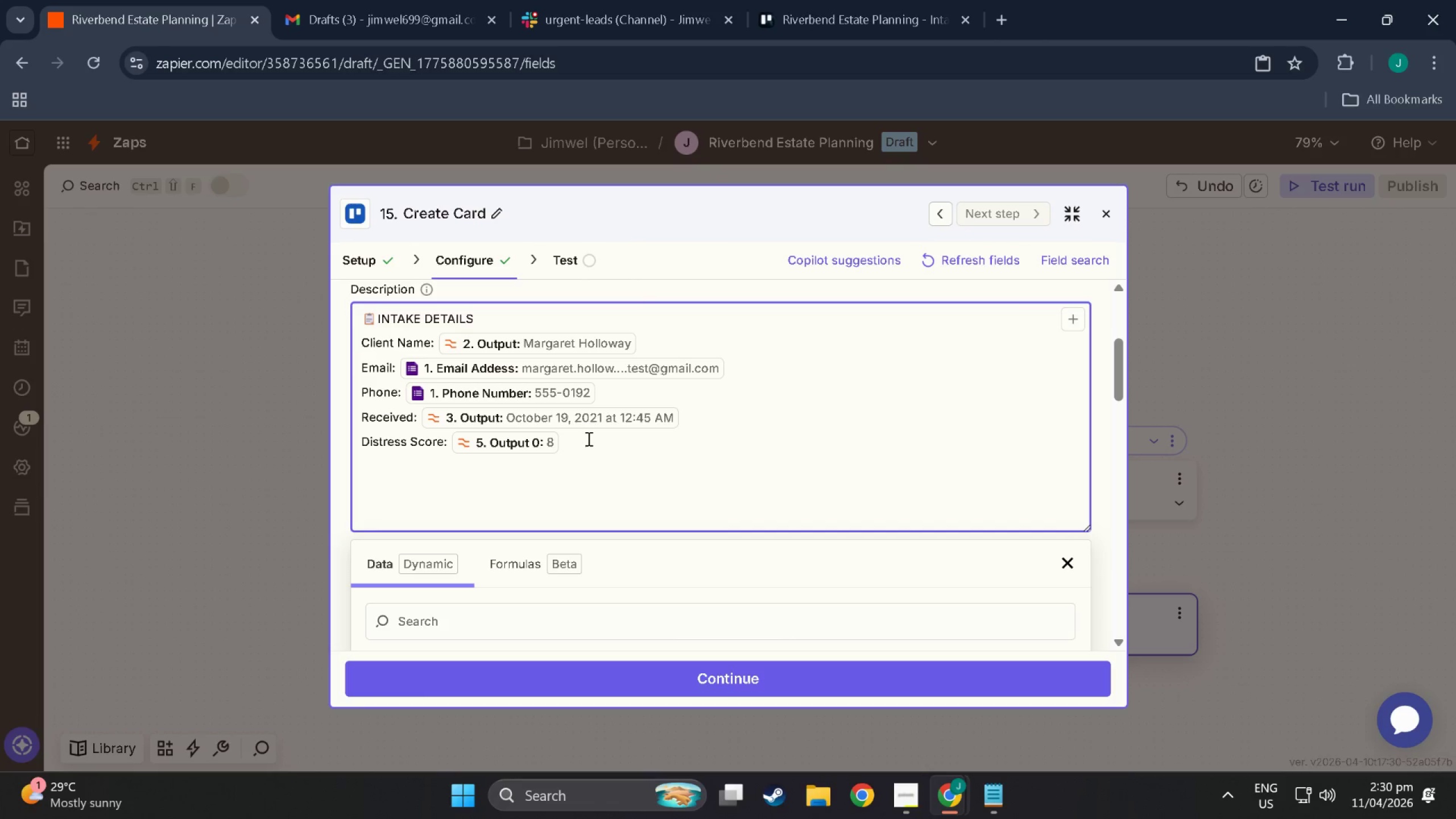 
key(Space)
 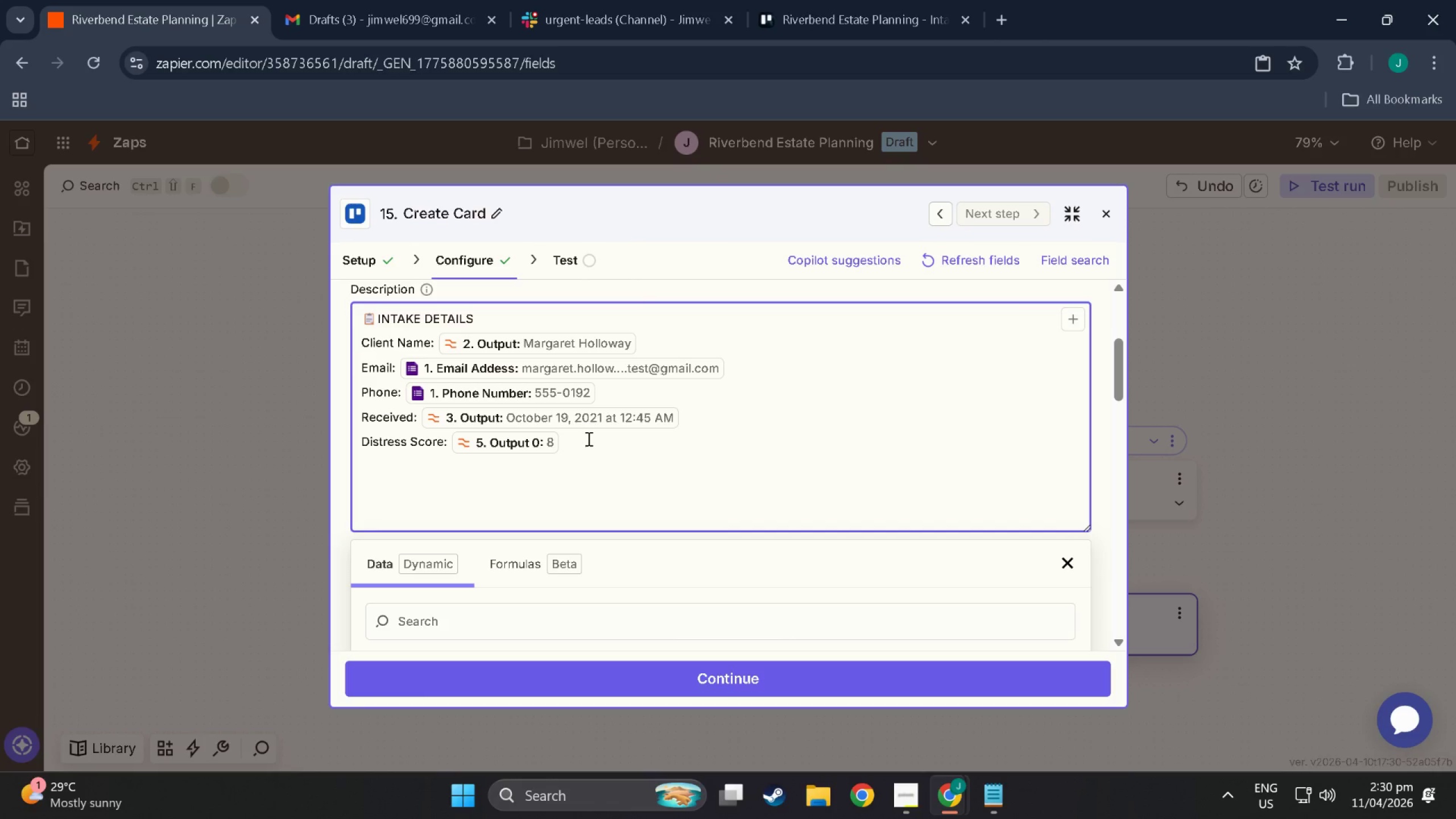 
key(Backspace)
 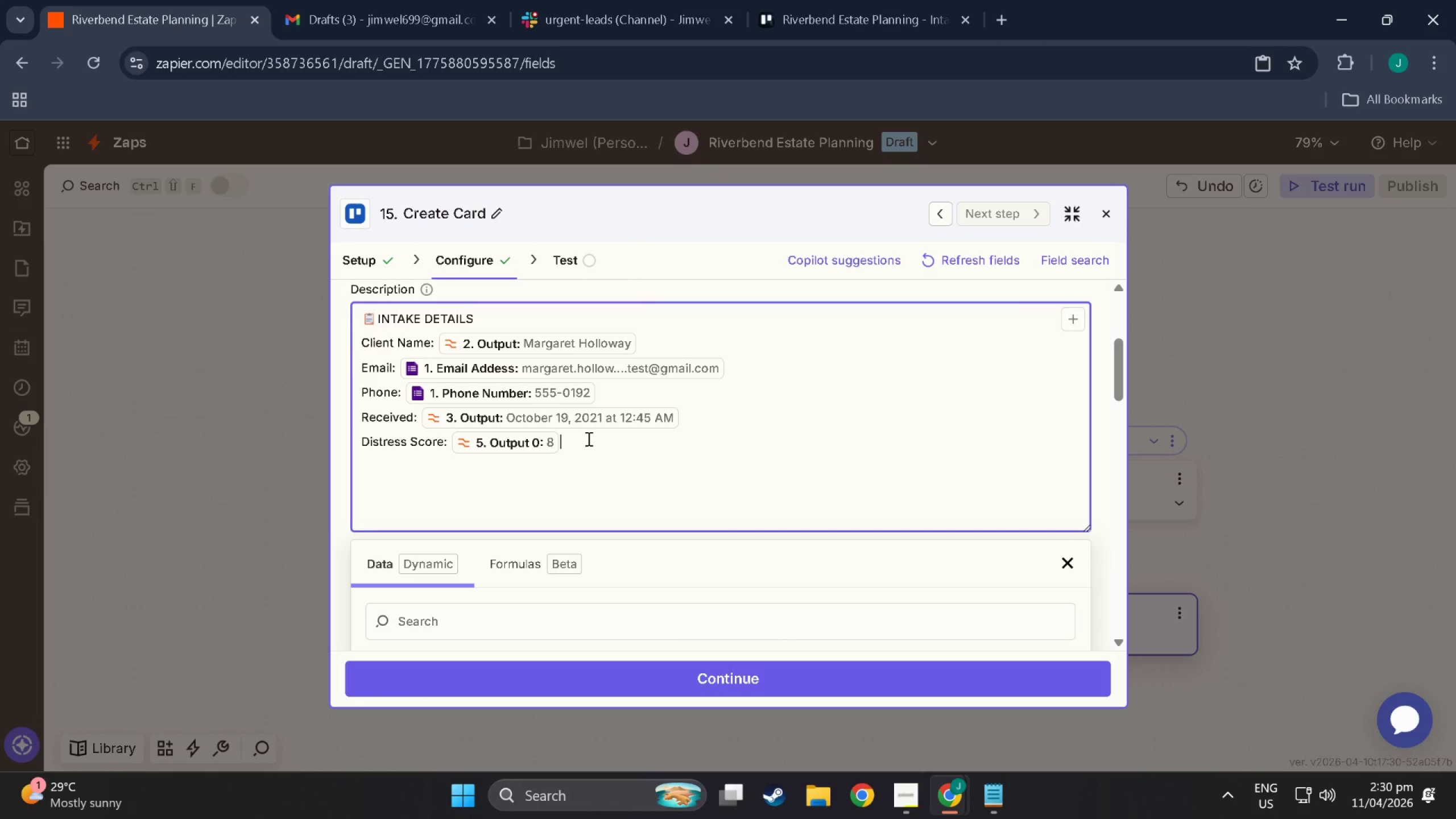 
key(Backspace)
 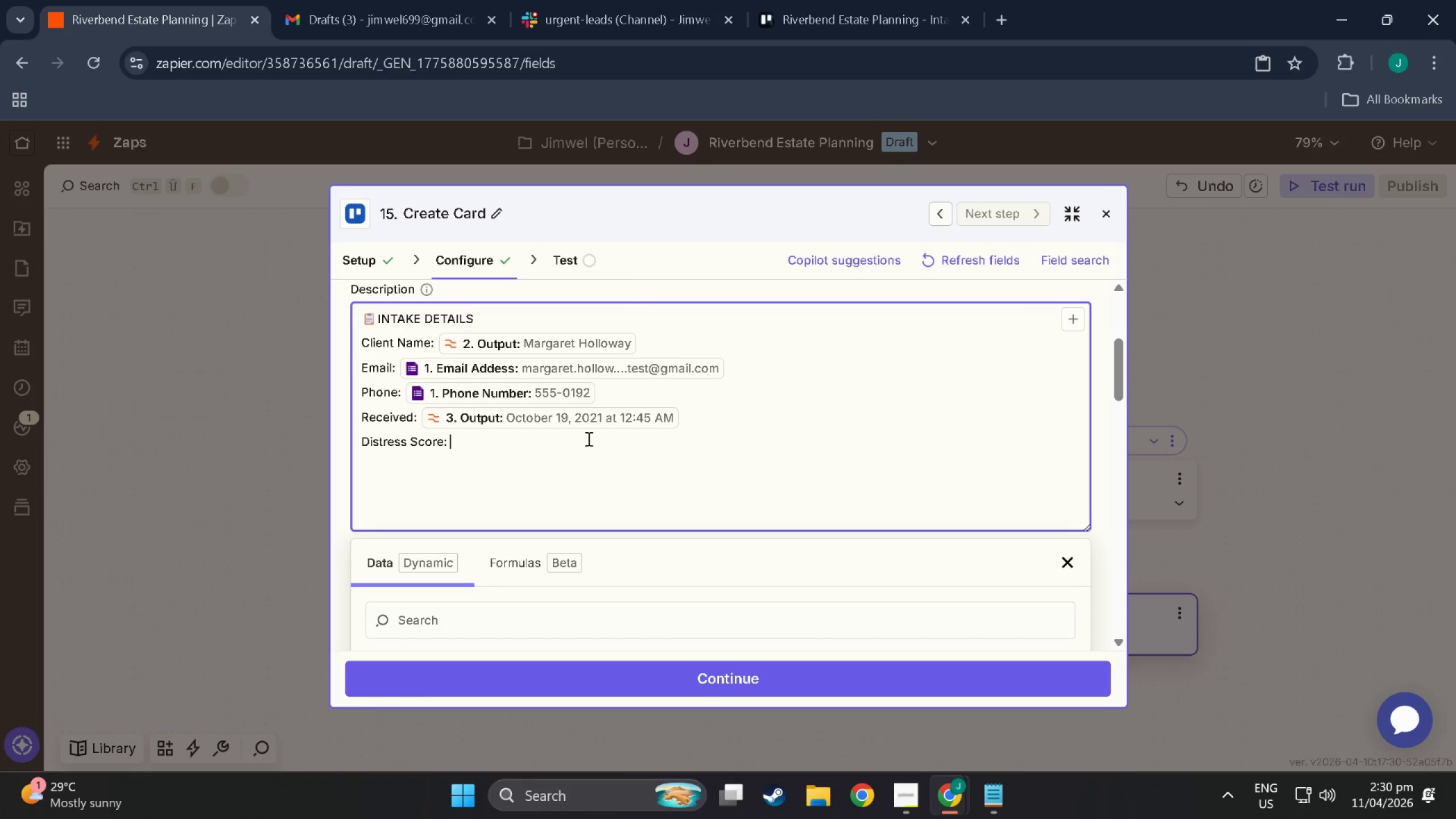 
key(Control+Z)
 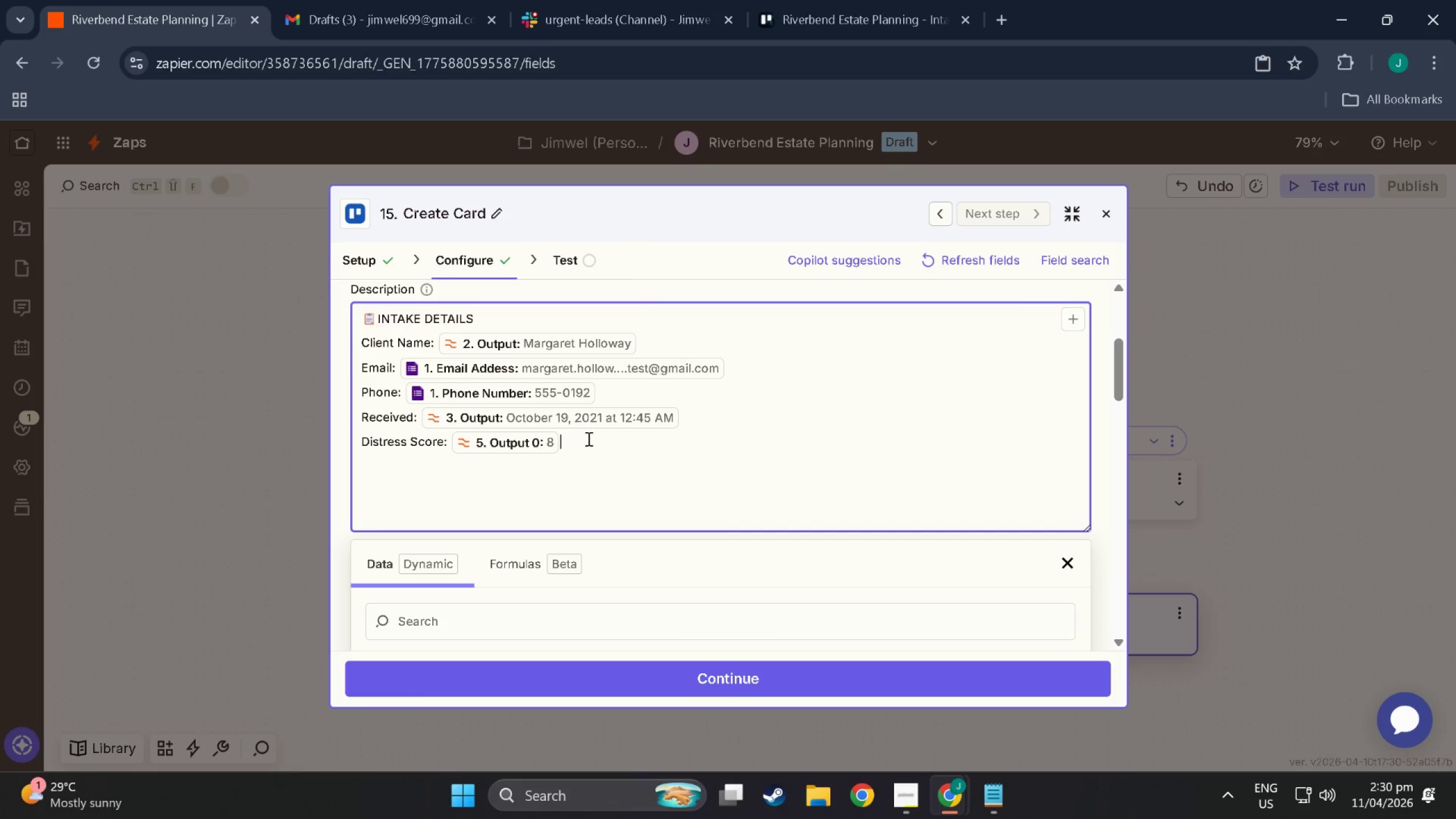 
key(Space)
 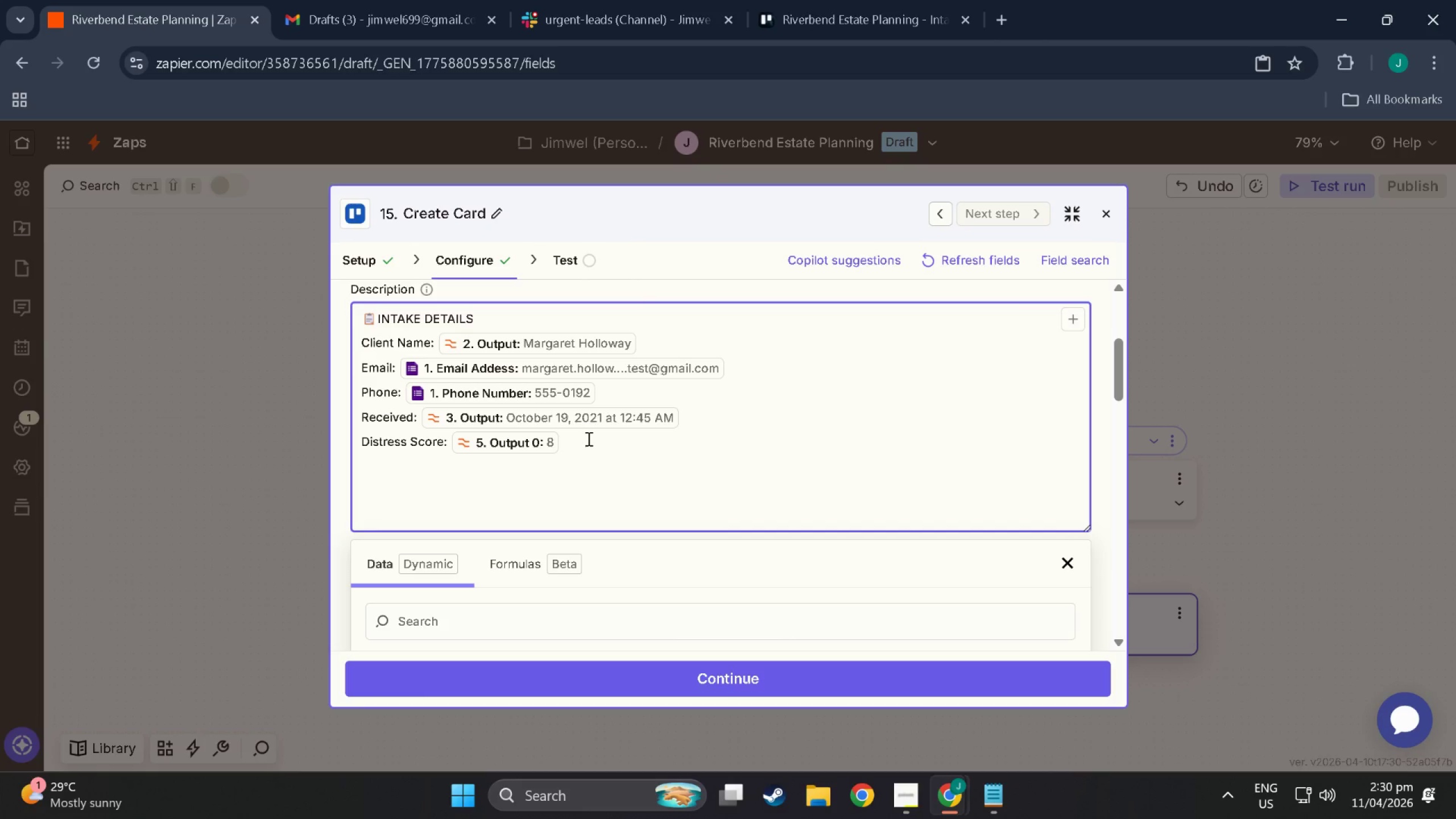 
key(Backspace)
 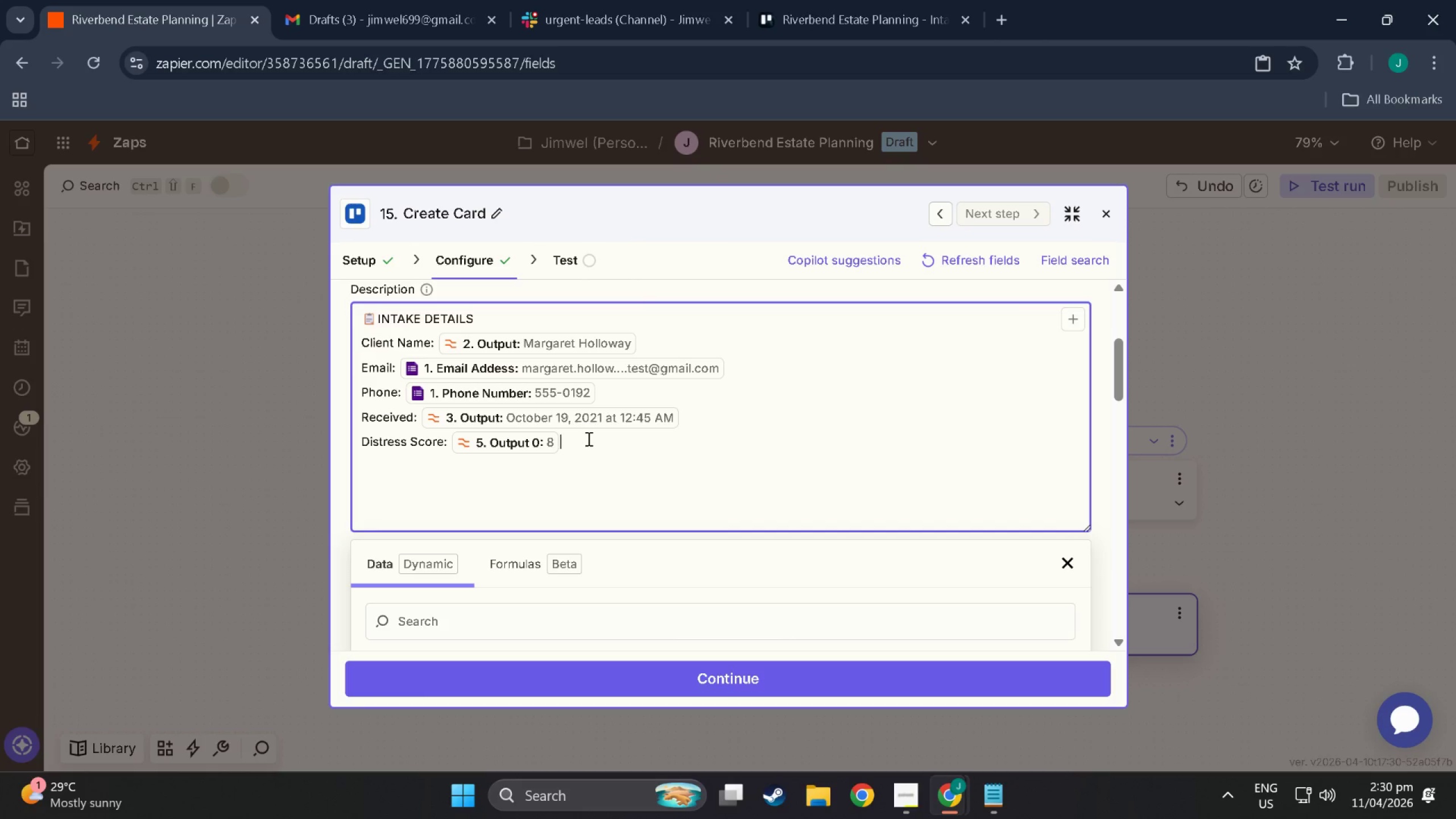 
key(ArrowLeft)
 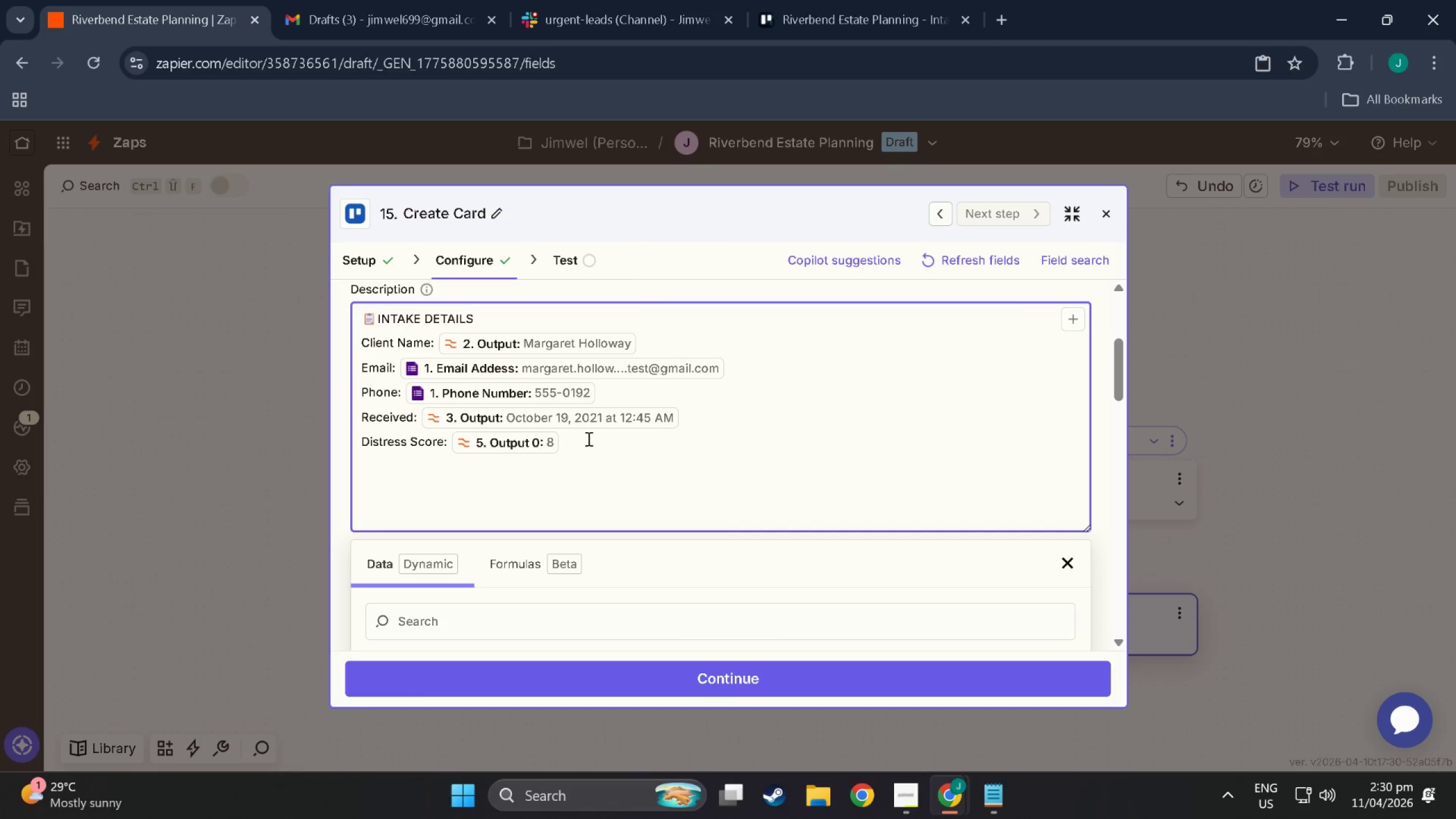 
key(ArrowRight)
 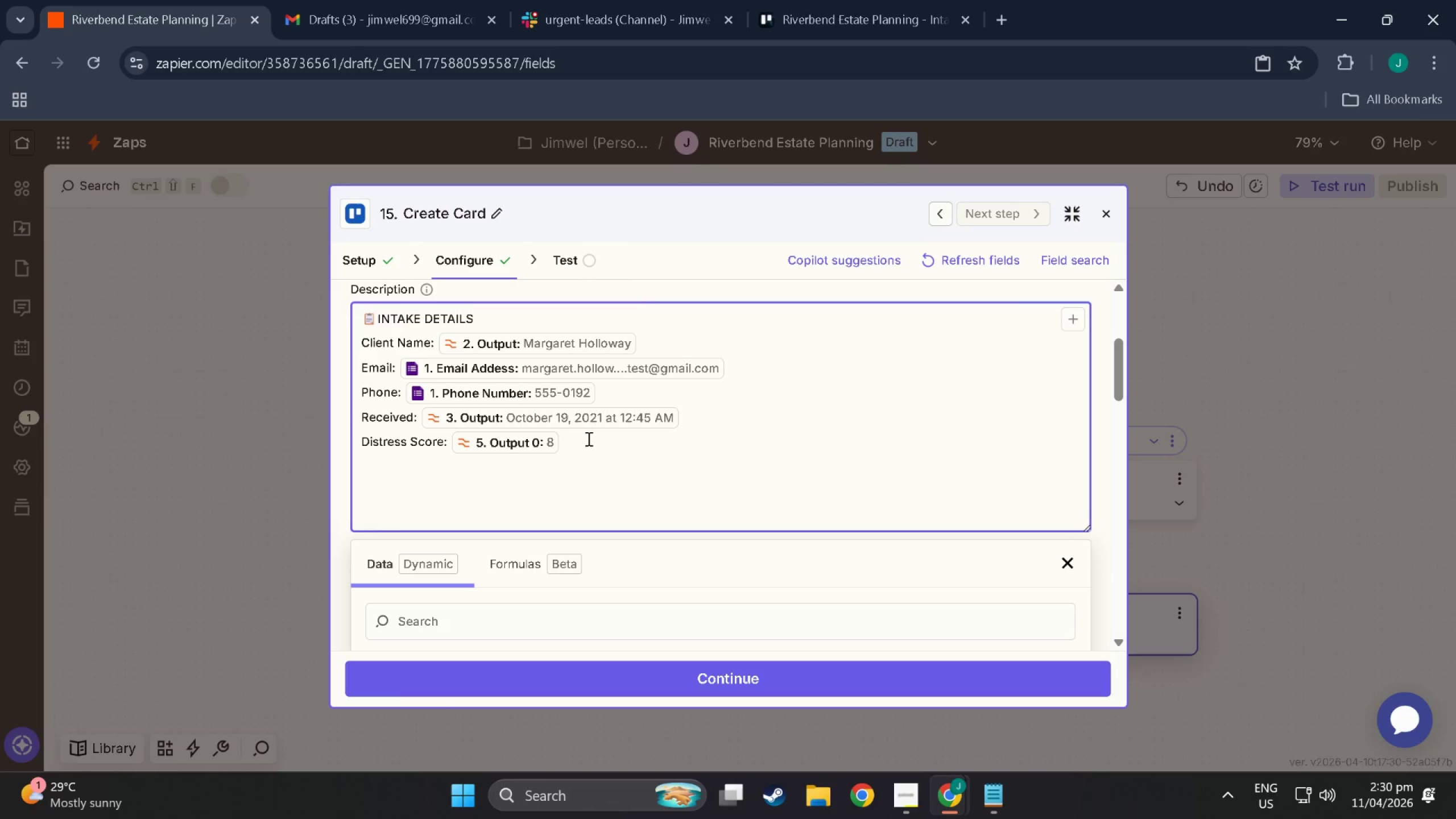 
type( / 10)
 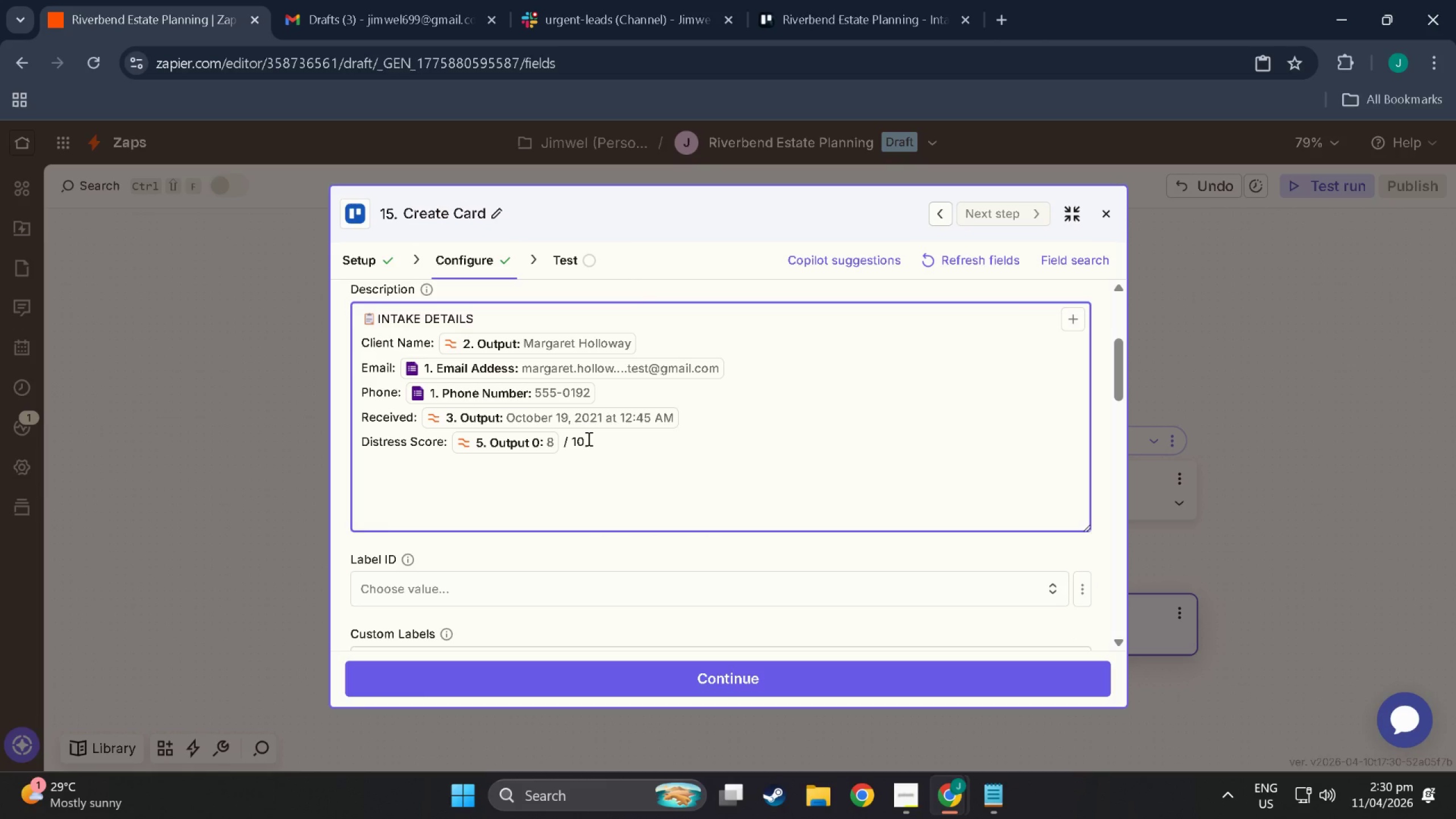 
key(Enter)
 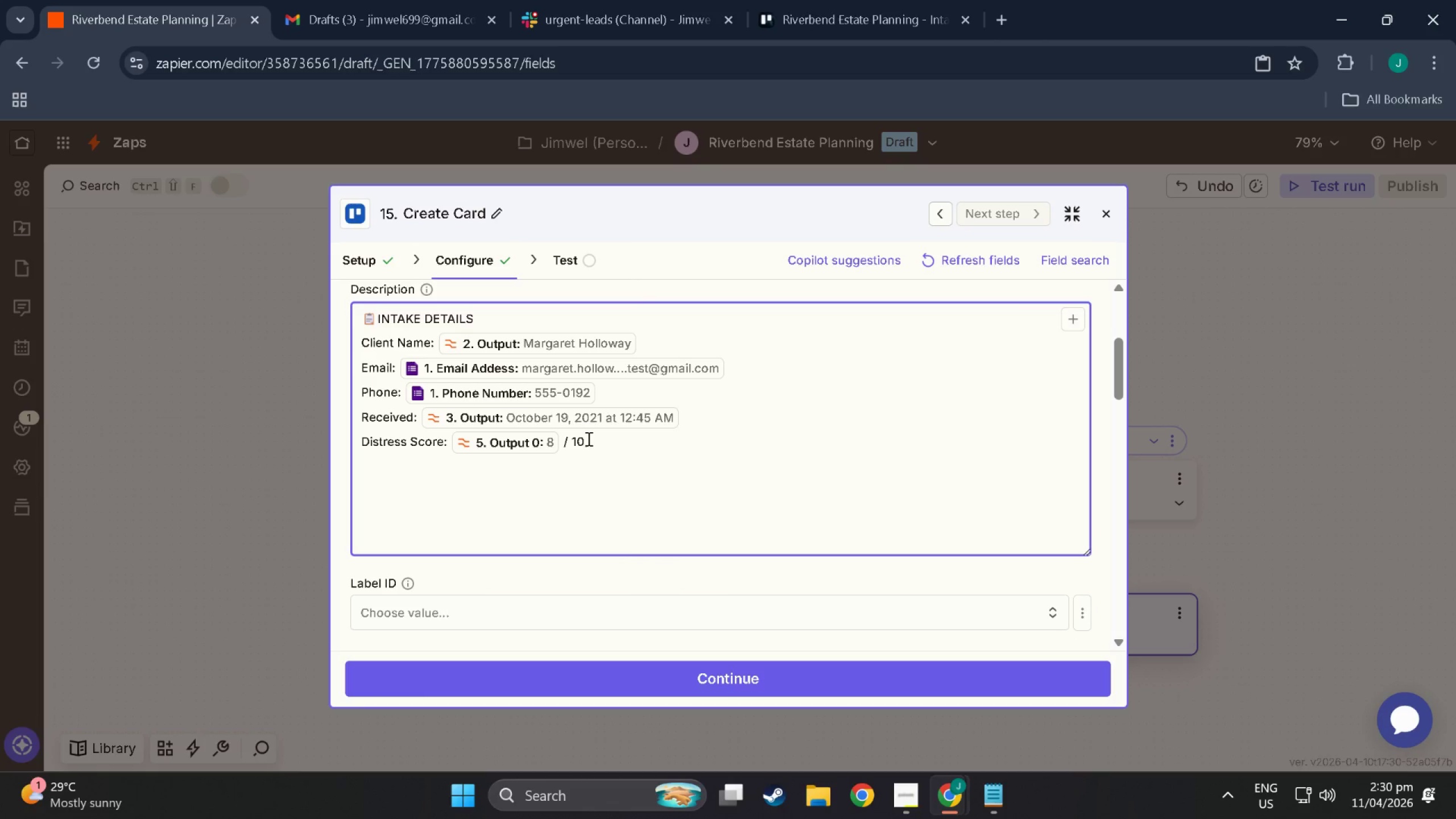 
type(Csa)
key(Backspace)
key(Backspace)
type(ase Typ[)
key(Backspace)
type(e: )
 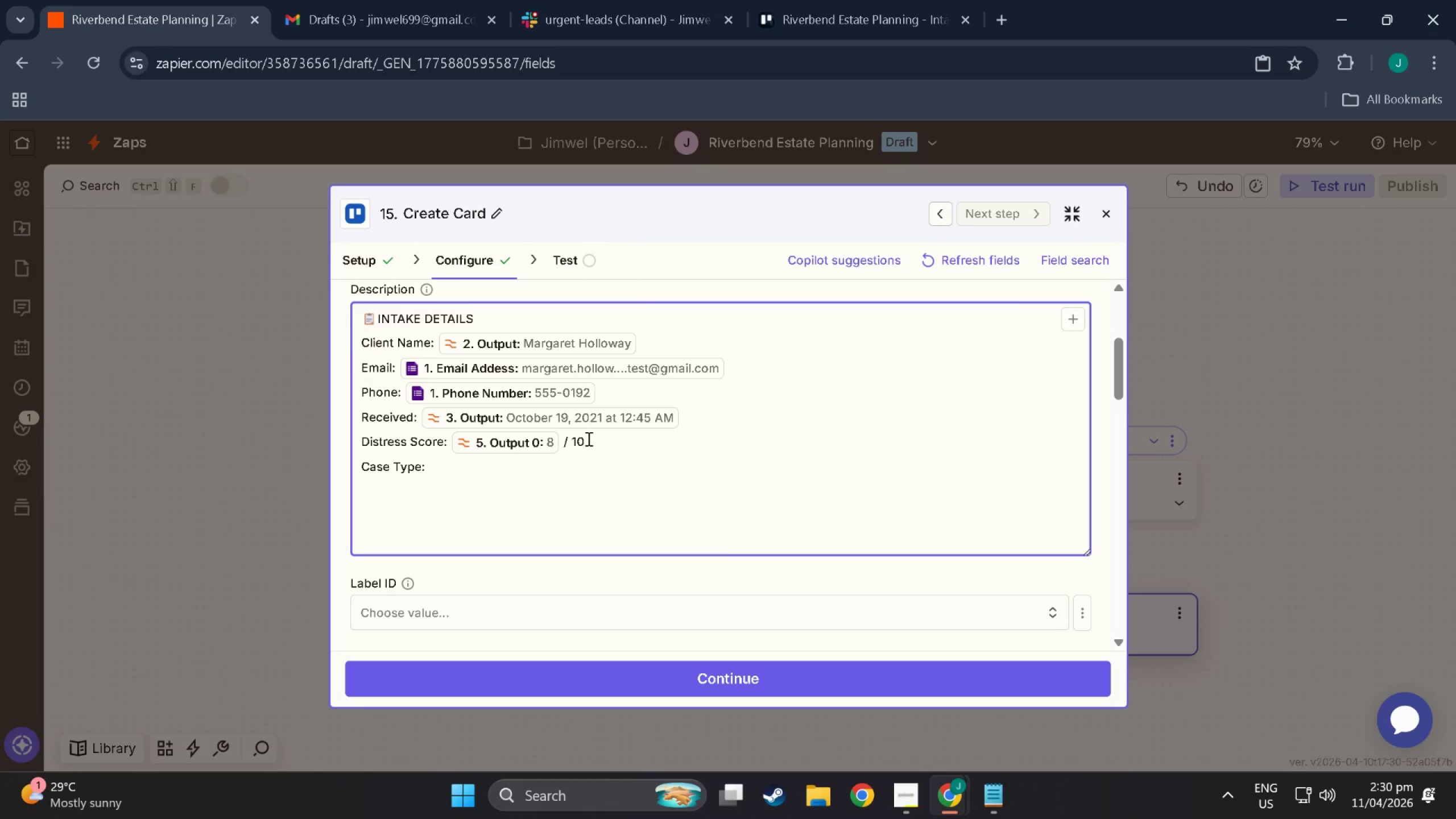 
wait(7.53)
 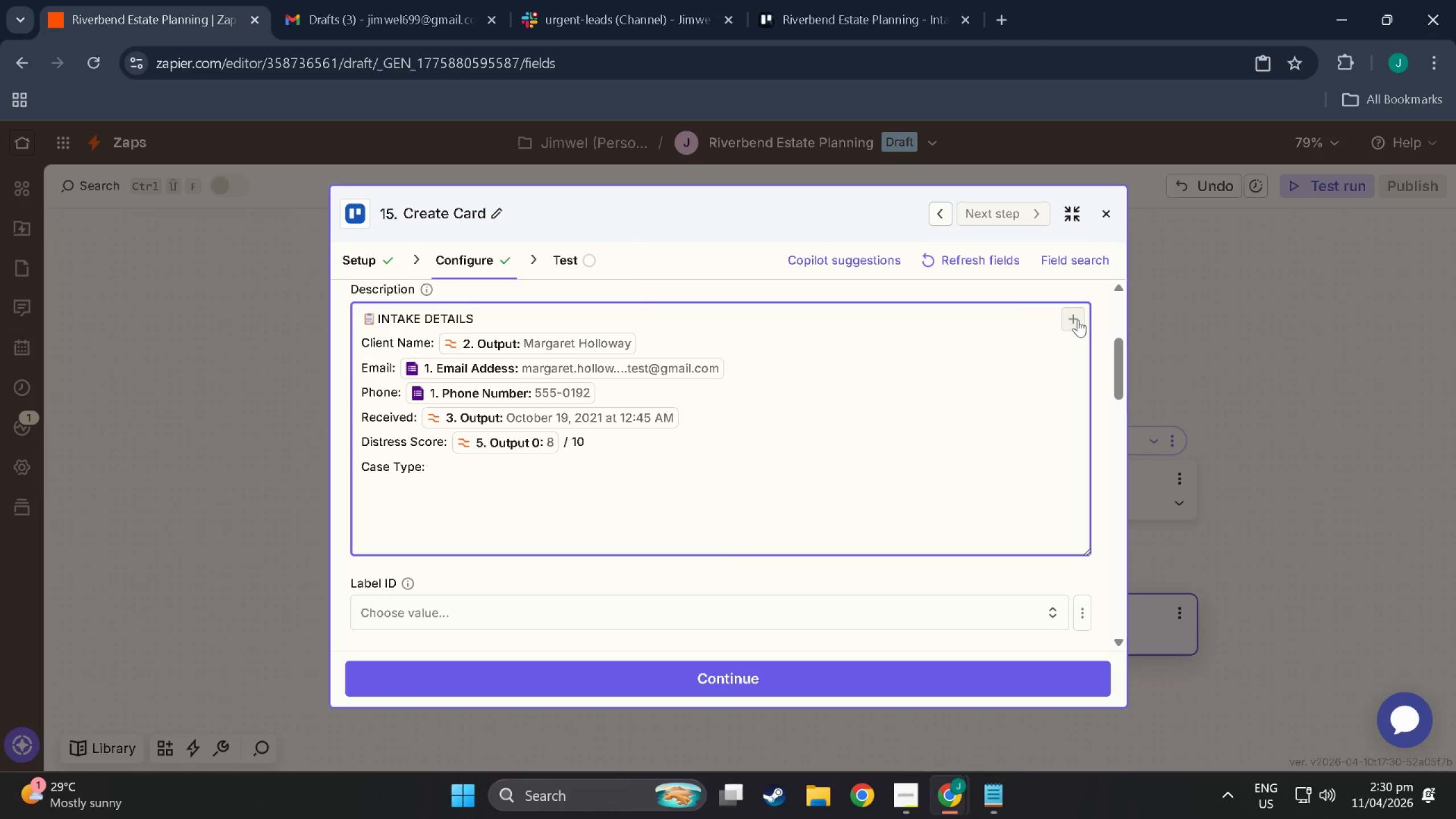 
left_click([1068, 321])
 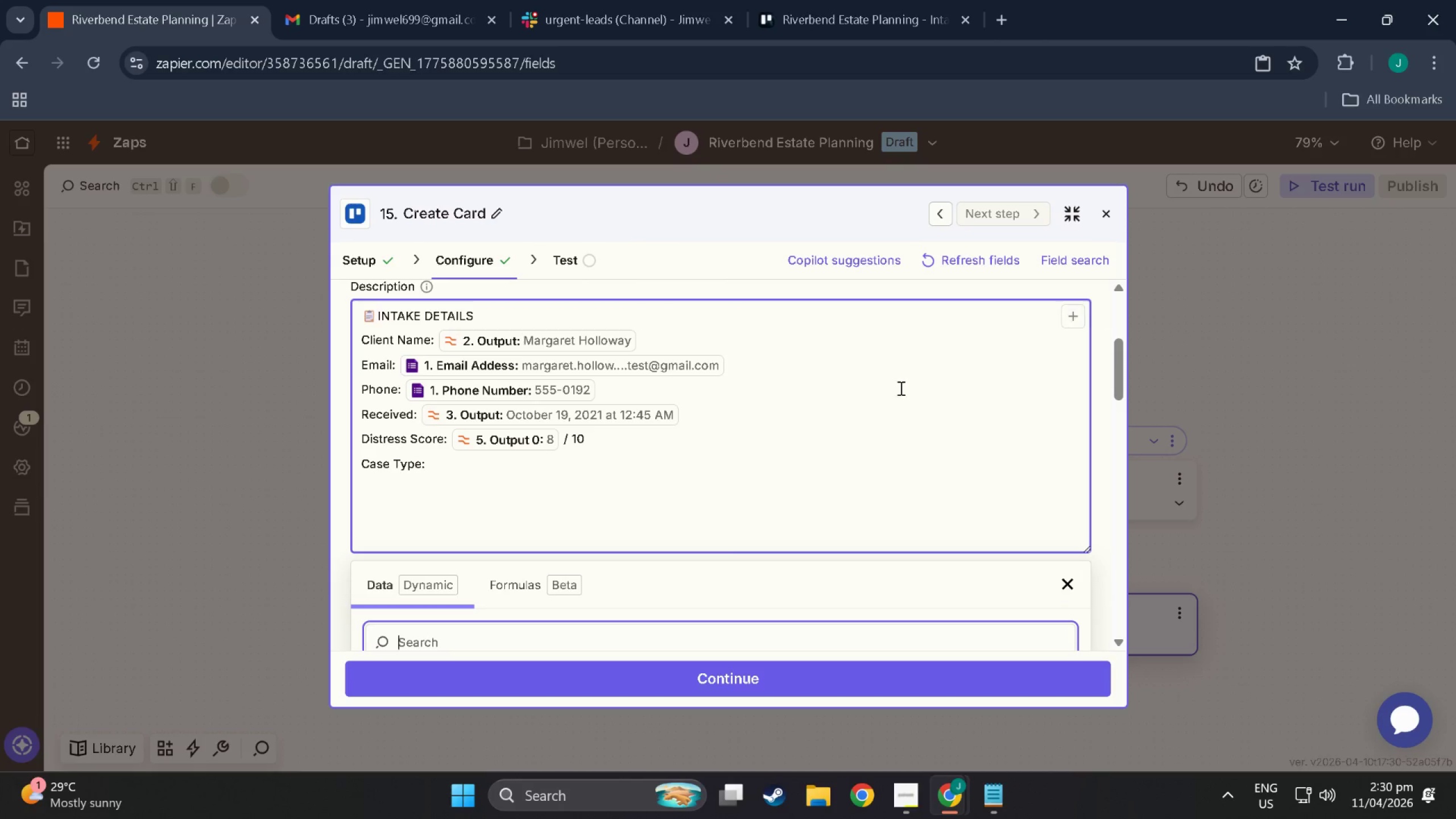 
scroll: coordinate [509, 497], scroll_direction: down, amount: 14.0
 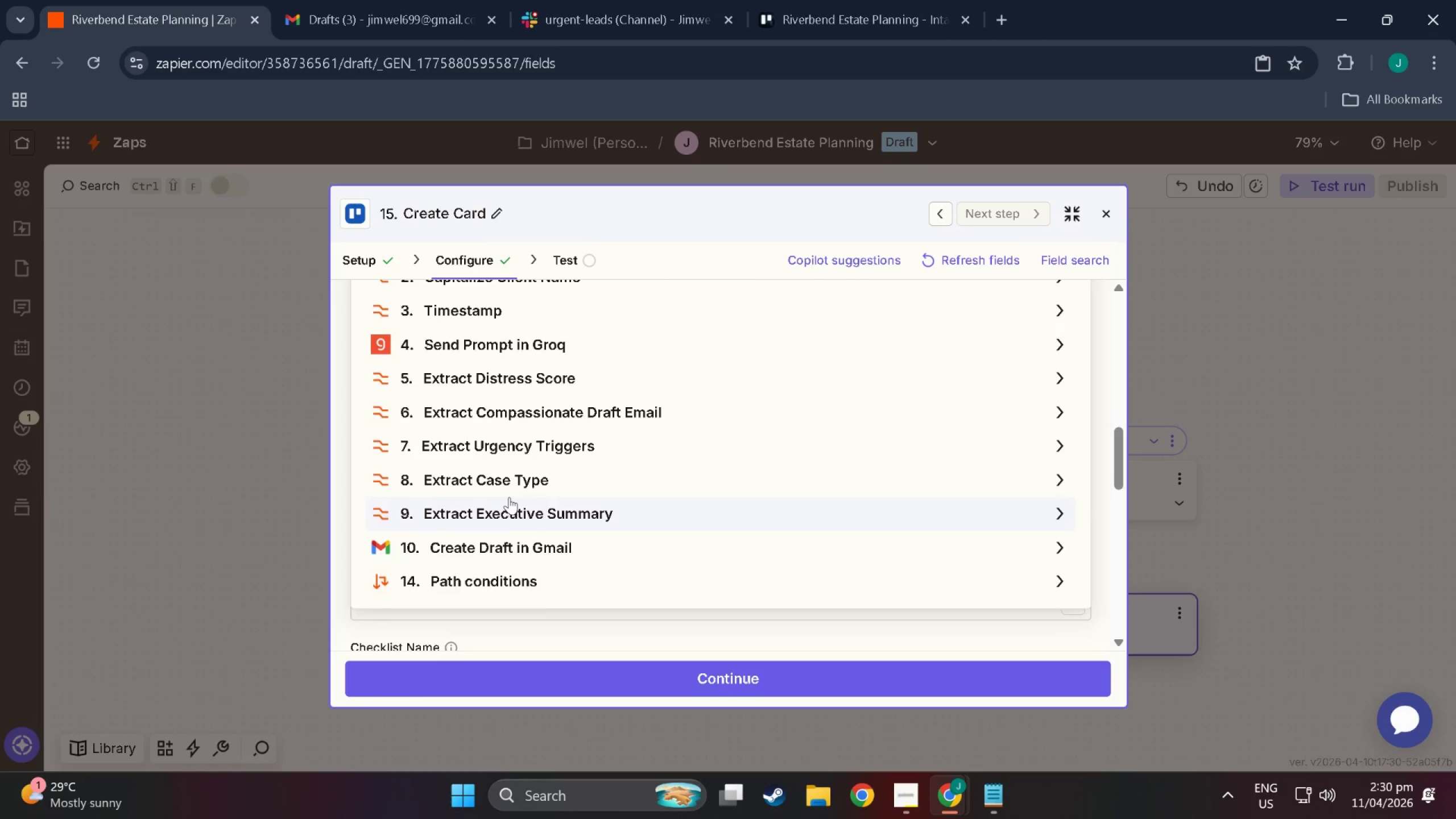 
scroll: coordinate [509, 497], scroll_direction: up, amount: 5.0
 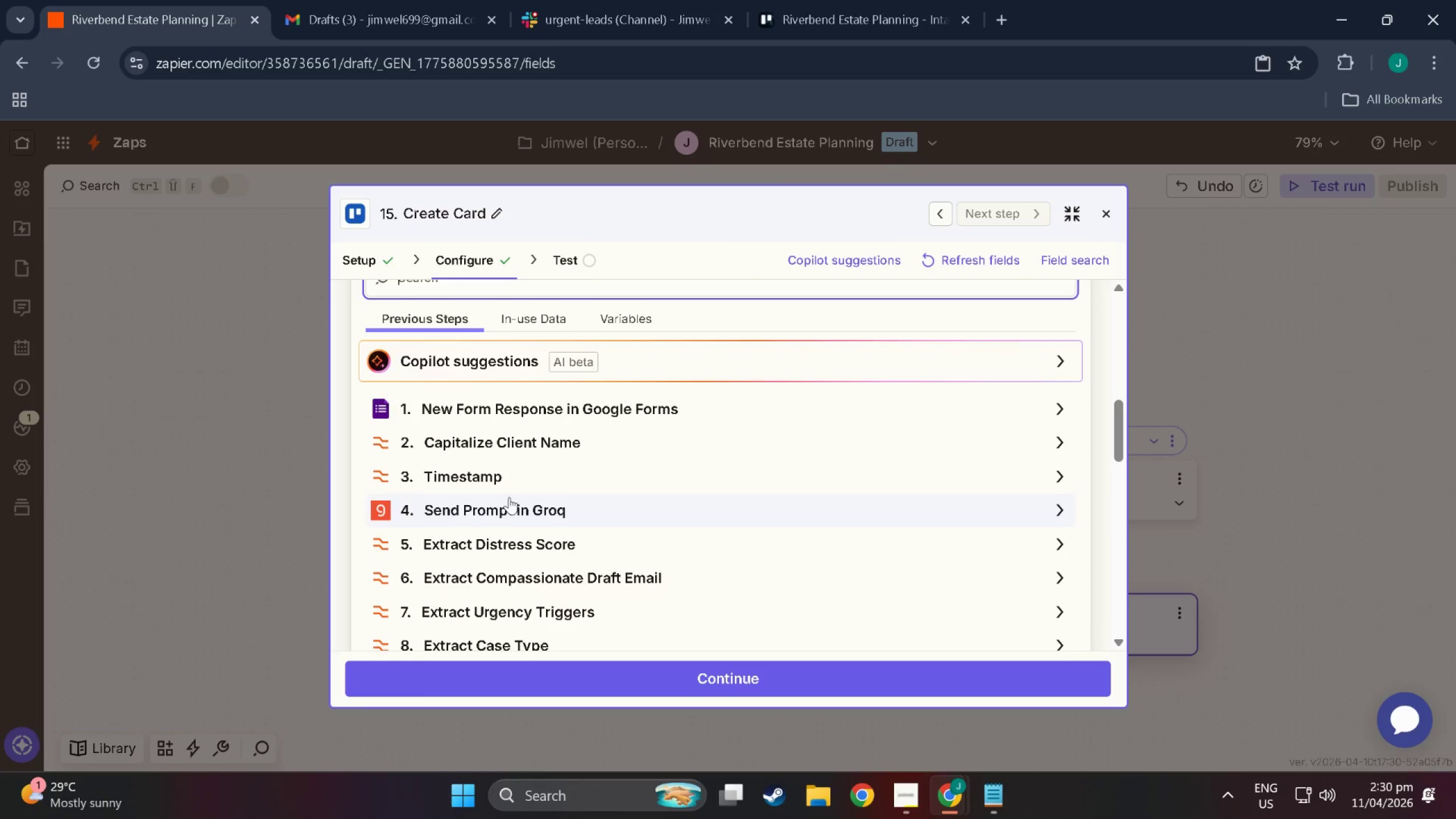 
scroll: coordinate [509, 497], scroll_direction: down, amount: 4.0
 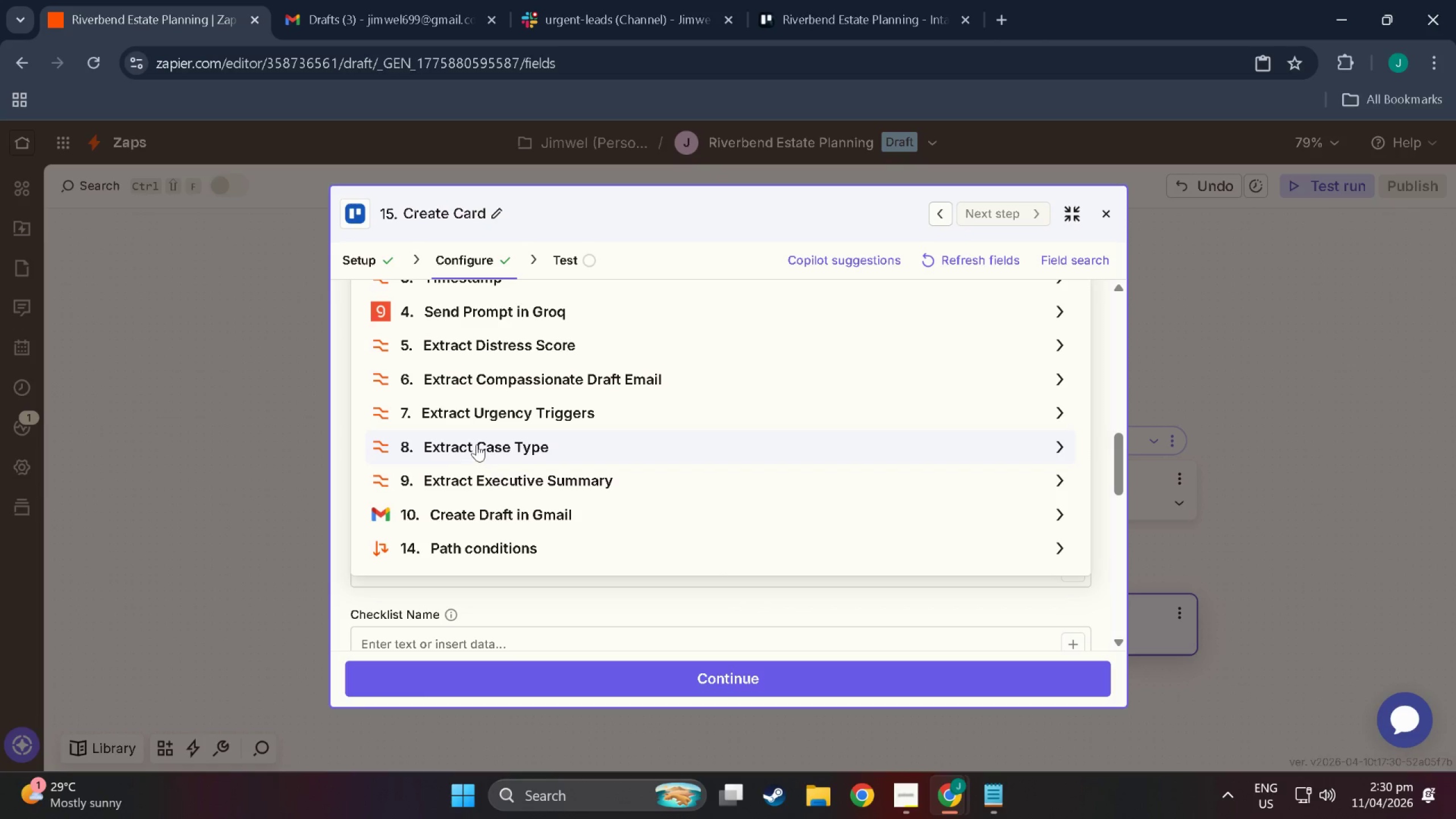 
wait(20.13)
 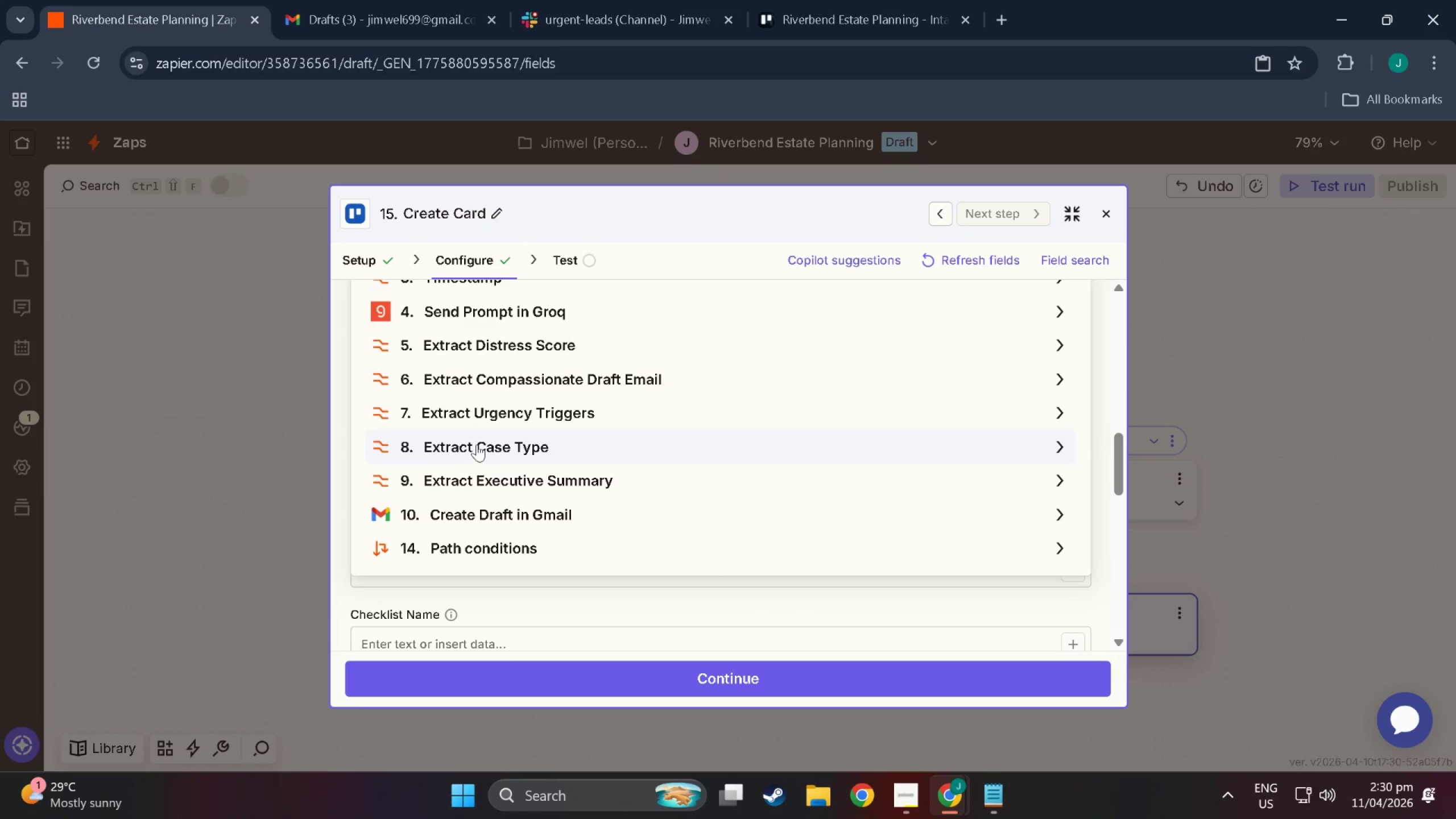 
scroll: coordinate [466, 442], scroll_direction: up, amount: 3.0
 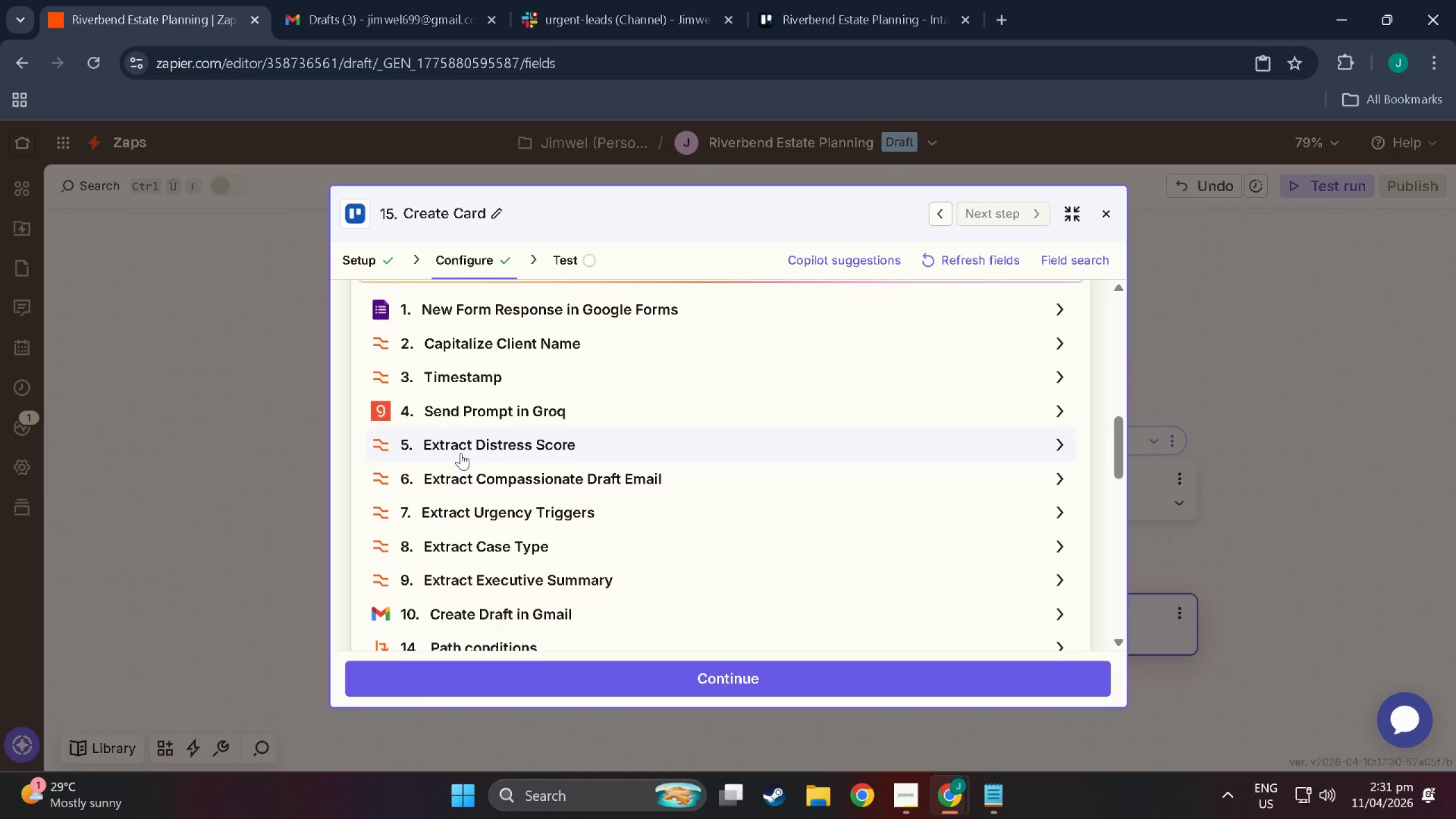 
scroll: coordinate [464, 442], scroll_direction: down, amount: 1.0
 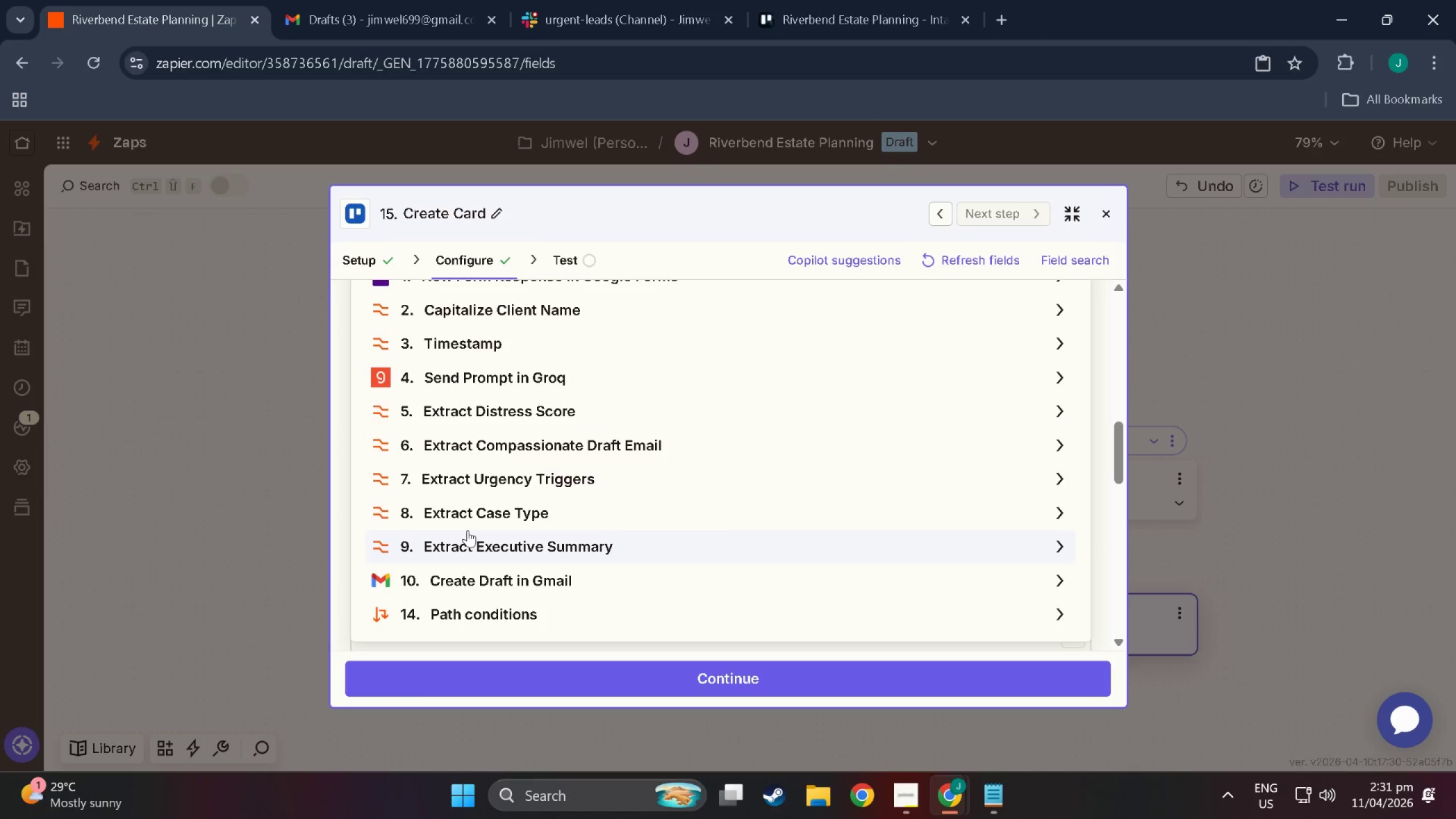 
scroll: coordinate [476, 515], scroll_direction: up, amount: 13.0
 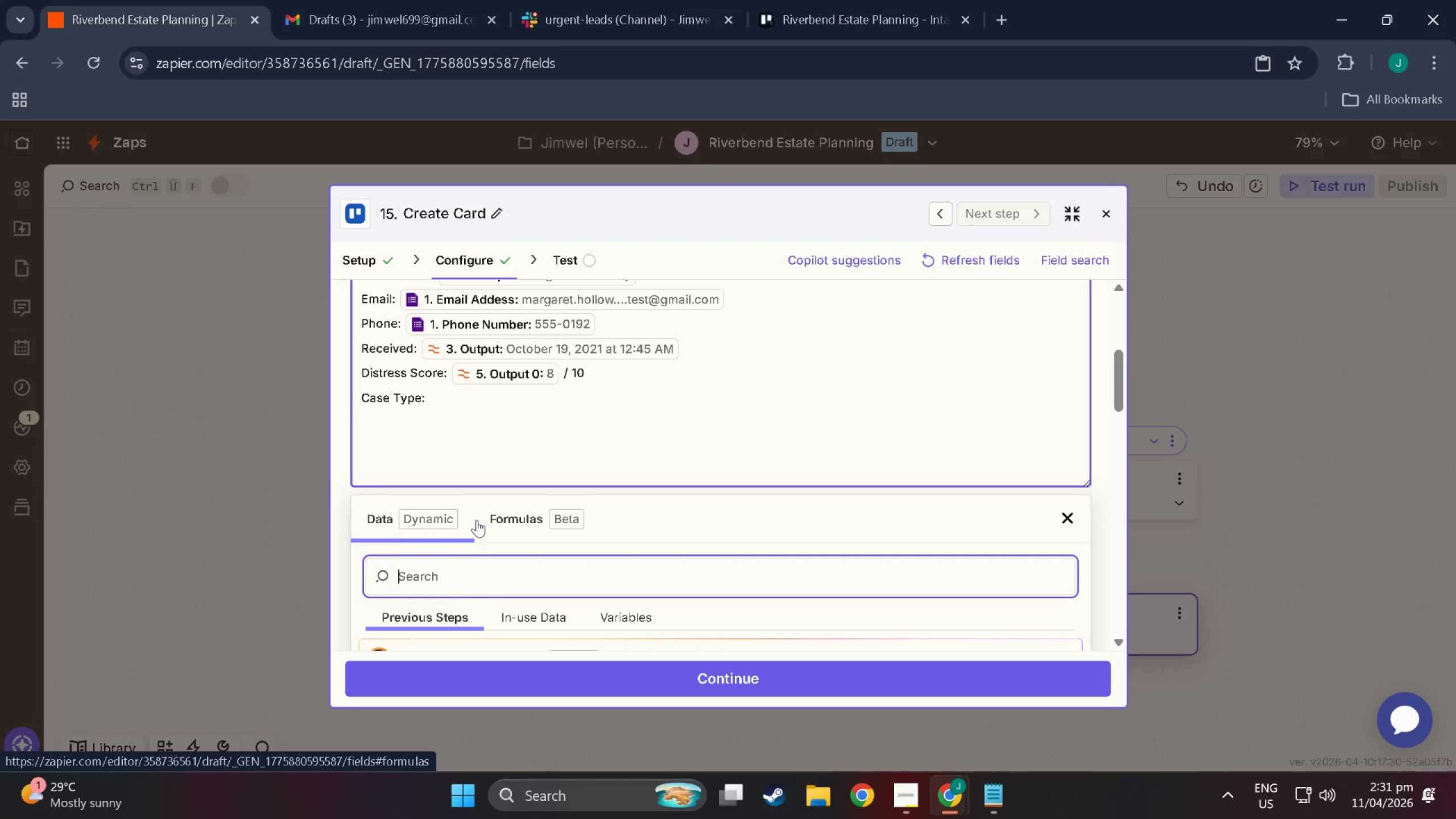 
scroll: coordinate [476, 523], scroll_direction: down, amount: 14.0
 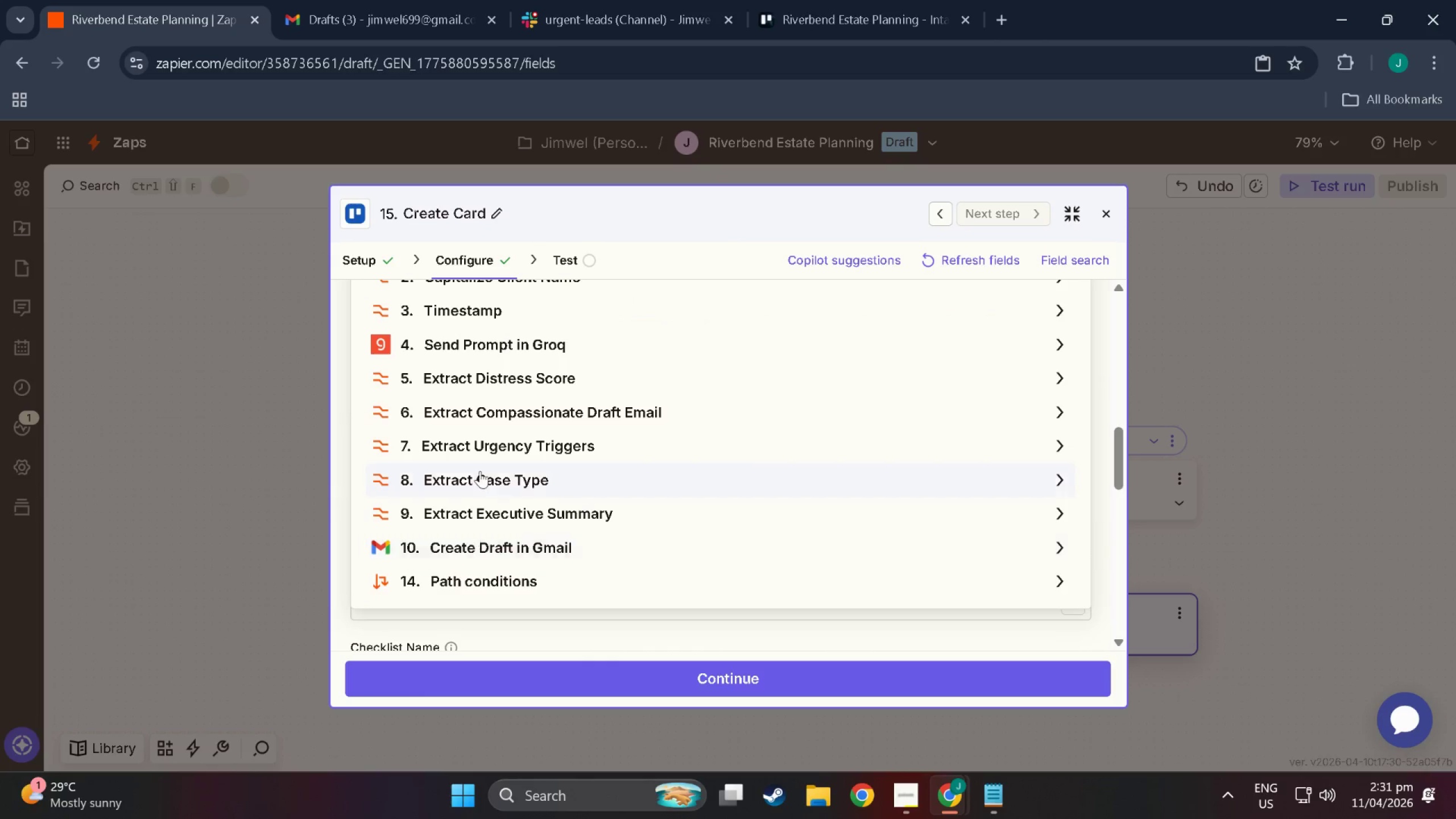 
left_click([480, 473])
 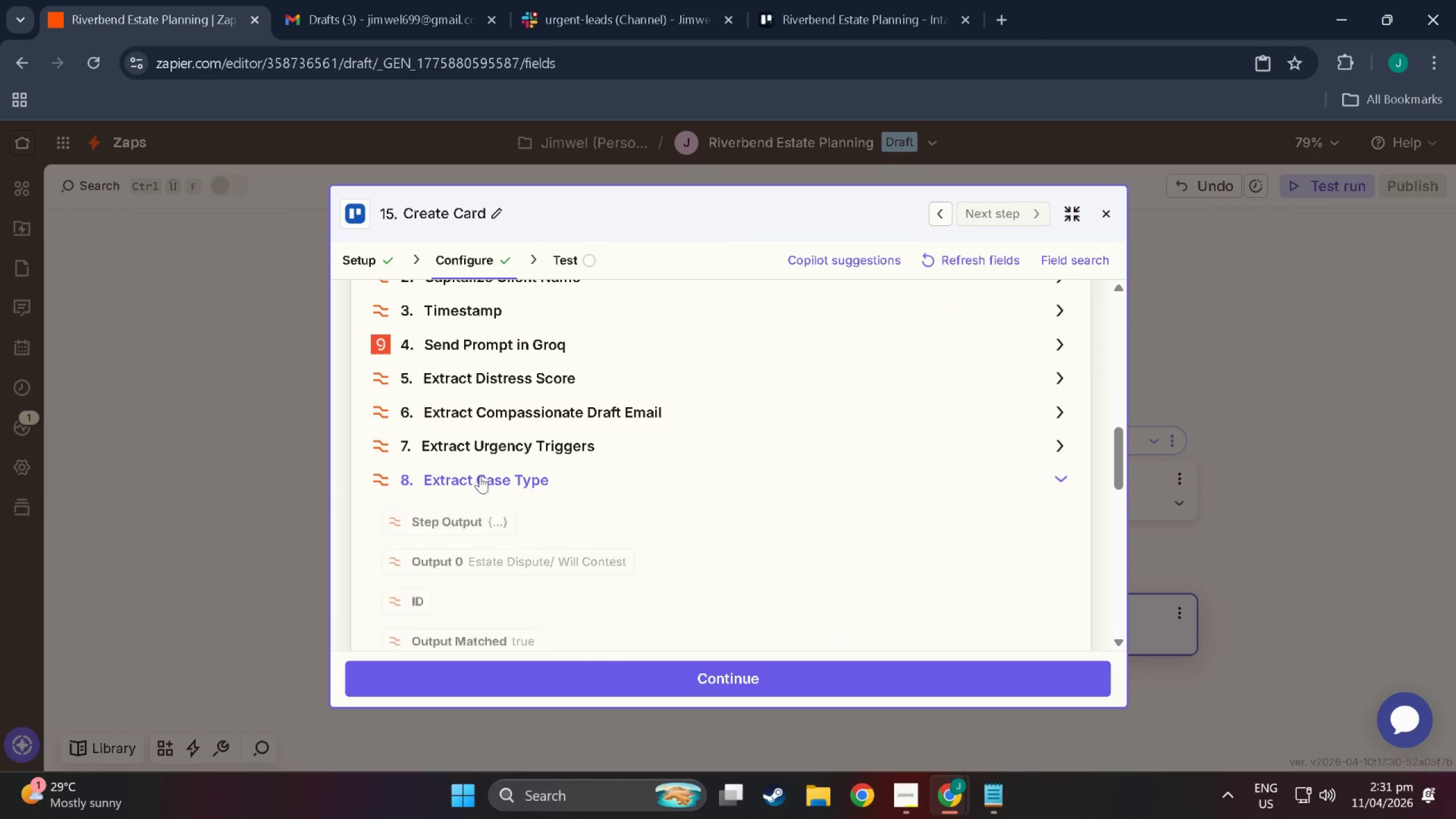 
scroll: coordinate [479, 526], scroll_direction: none, amount: 0.0
 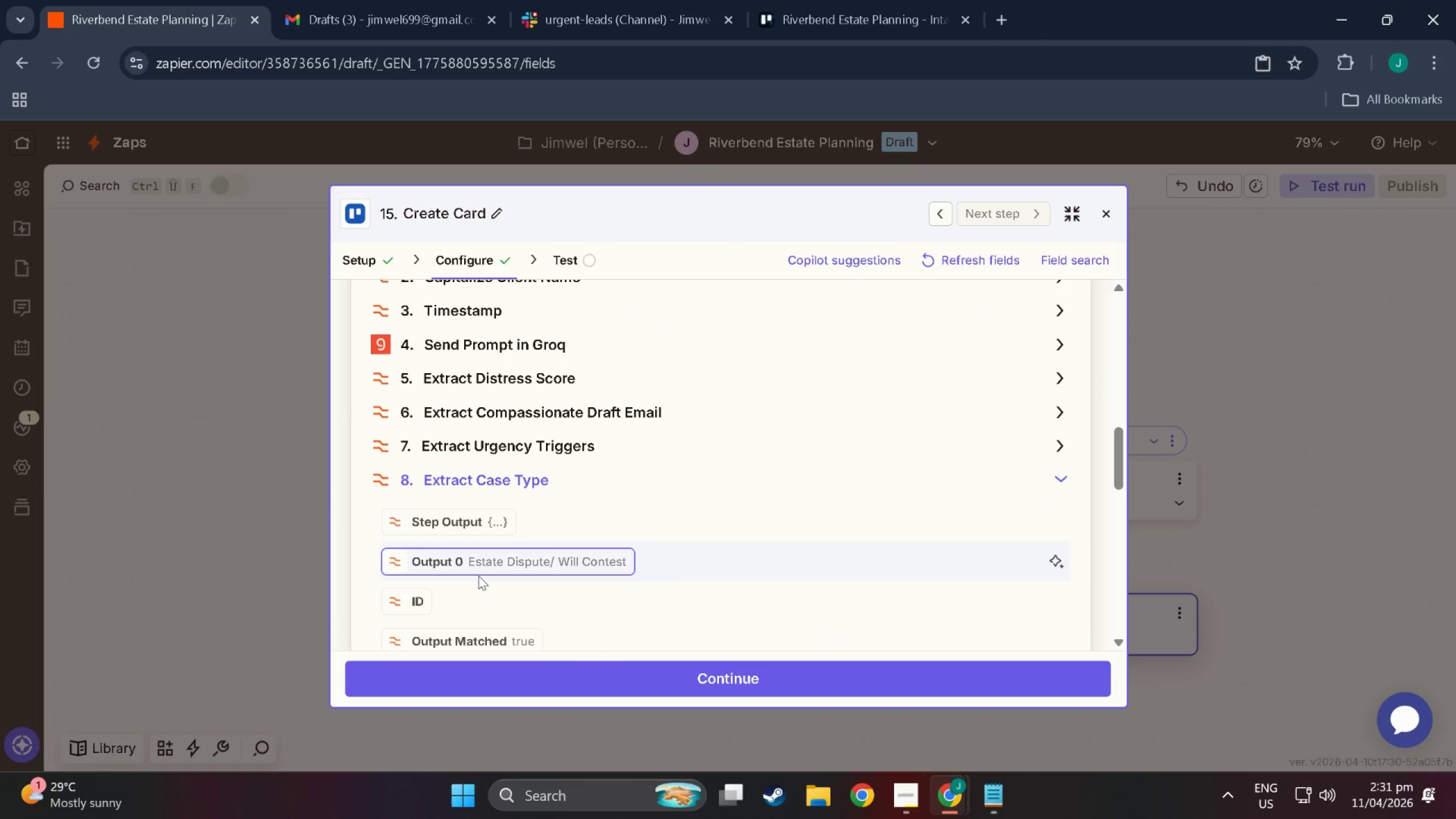 
left_click([478, 557])
 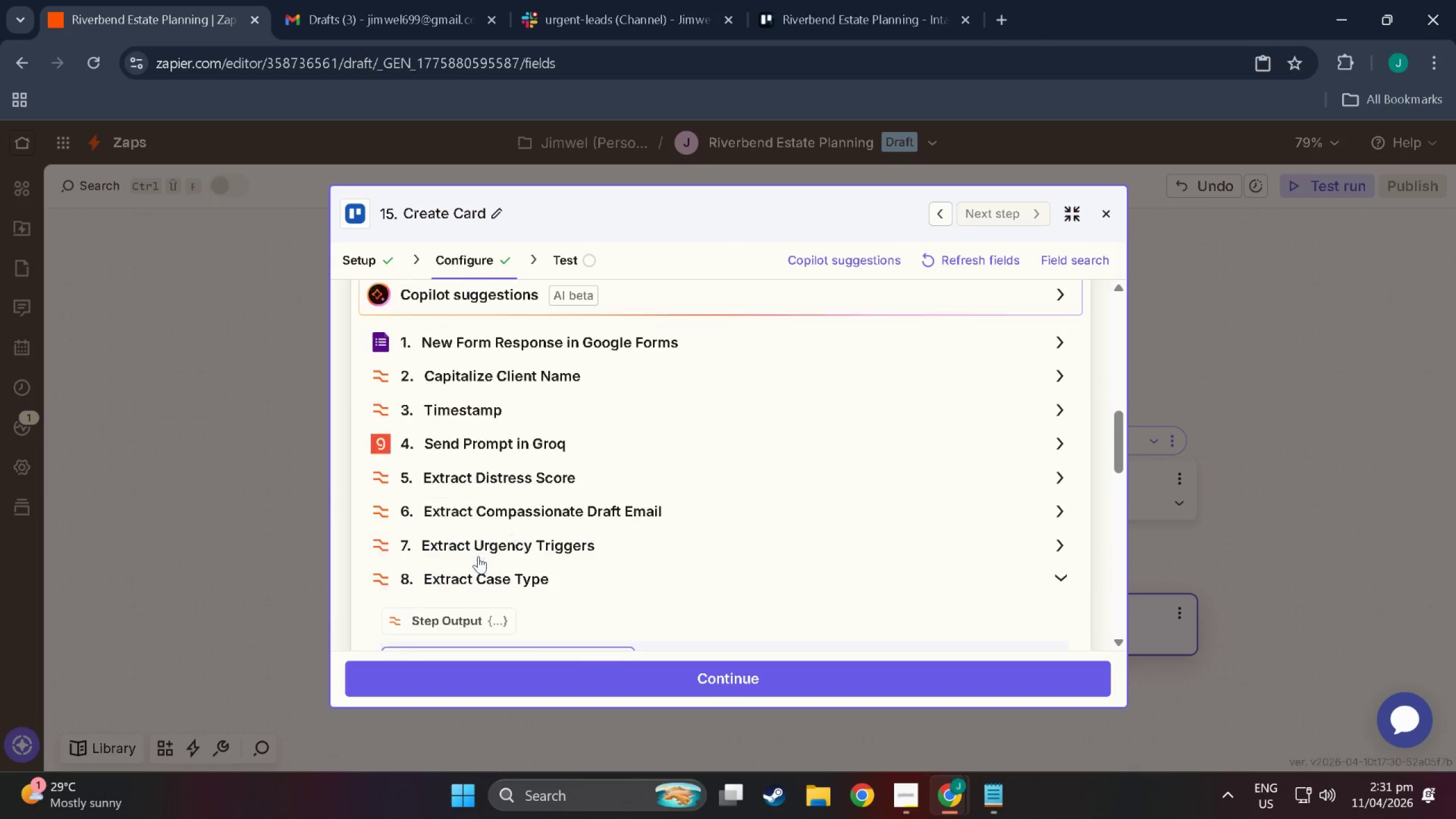 
scroll: coordinate [476, 583], scroll_direction: up, amount: 15.0
 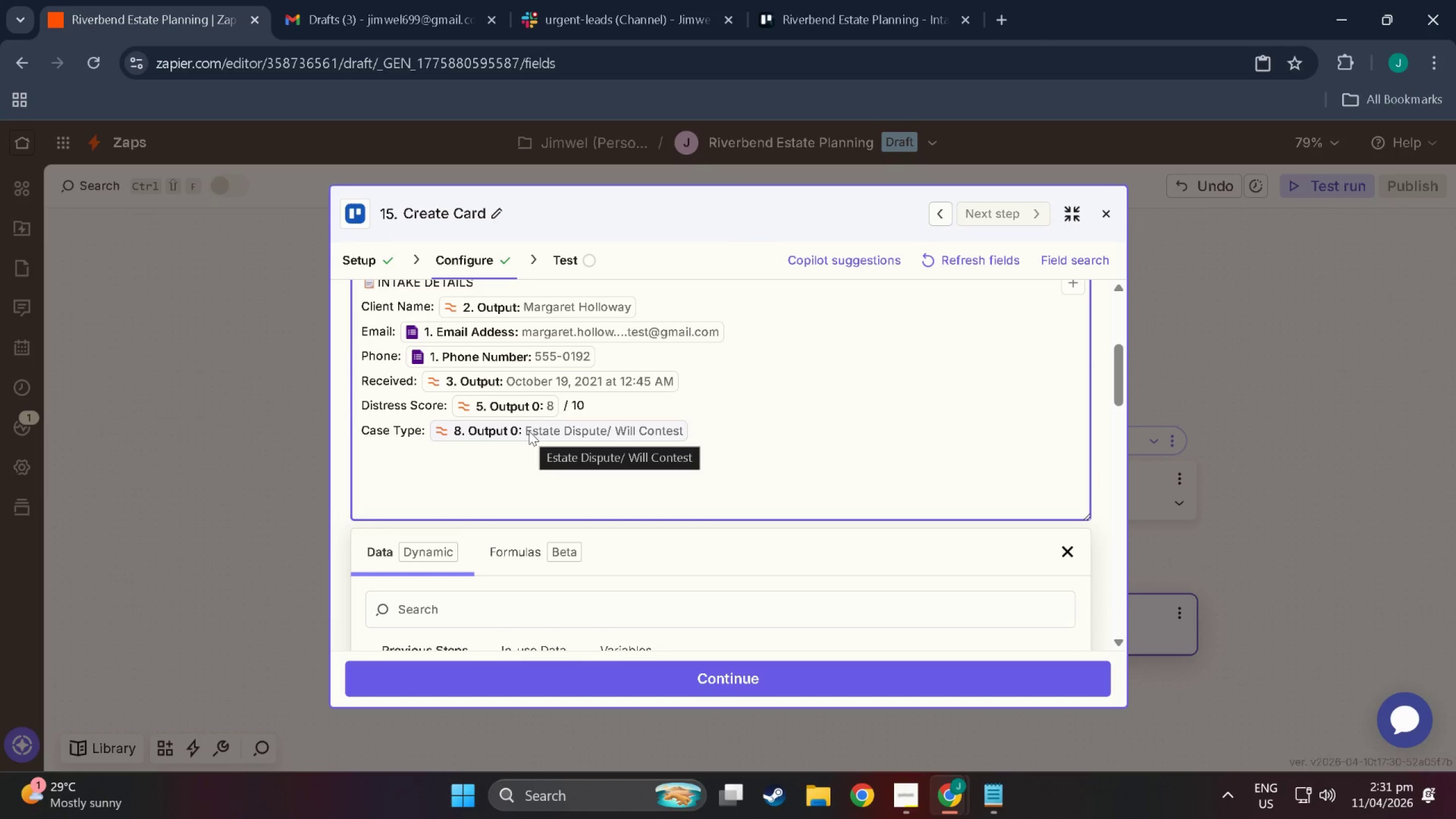 
key(NumpadEnter)
key(NumpadEnter)
type(EXTRACTED FACTS)
 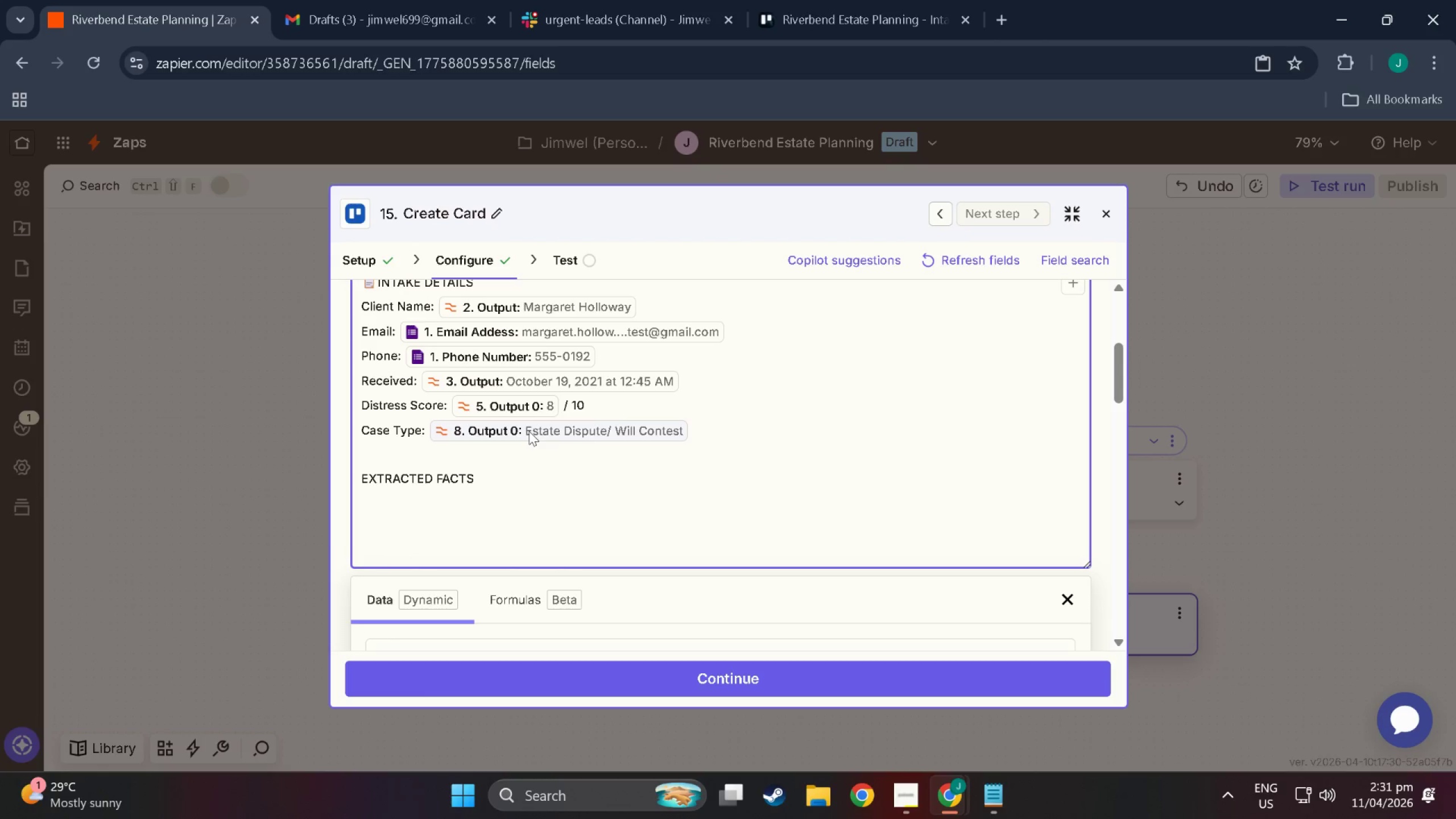 
left_click([363, 476])
 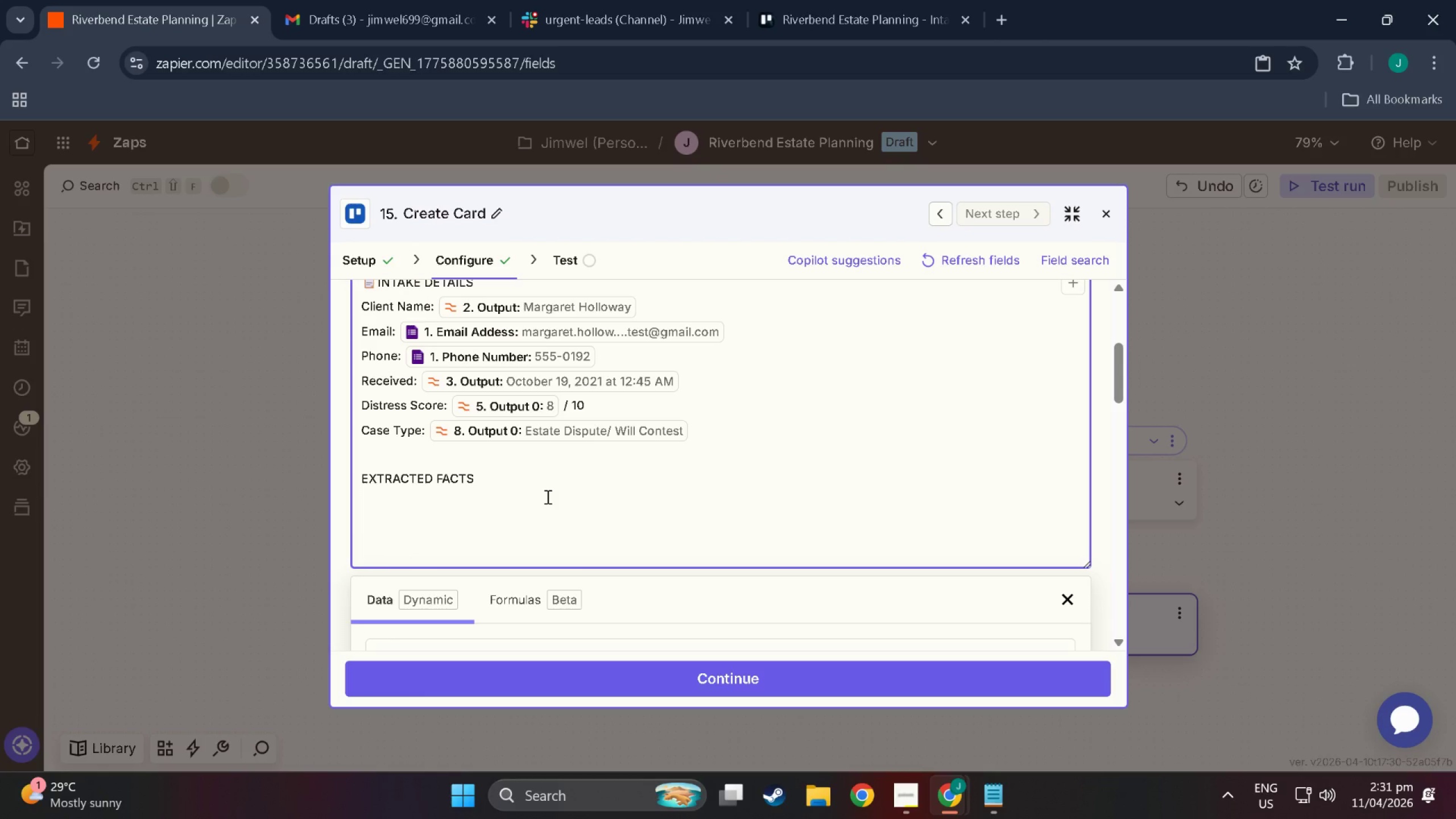 
key(Meta+Period)
 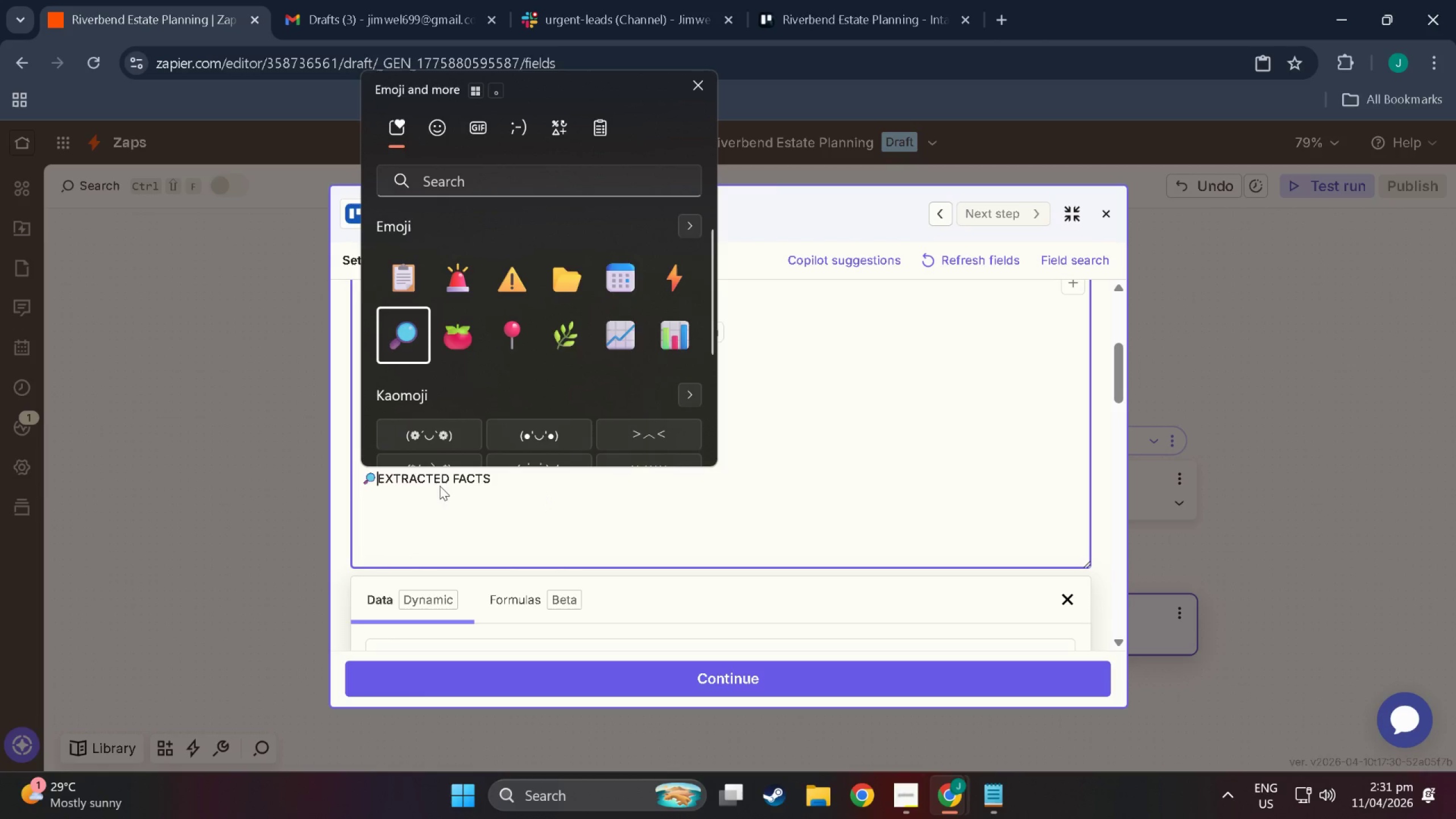 
left_click([504, 478])
 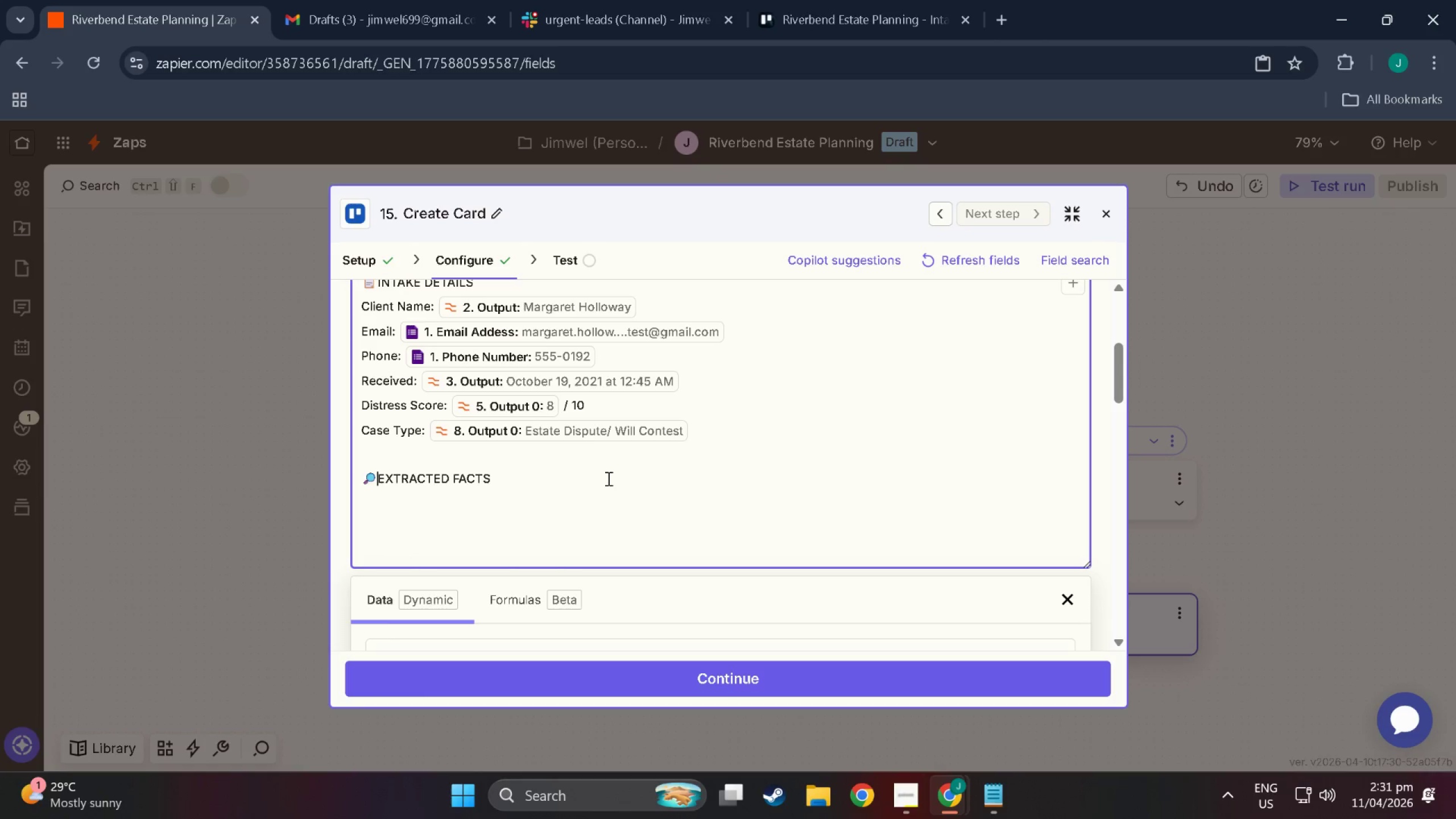 
type( )
key(NumpadEnter)
type(Deceased Name: )
 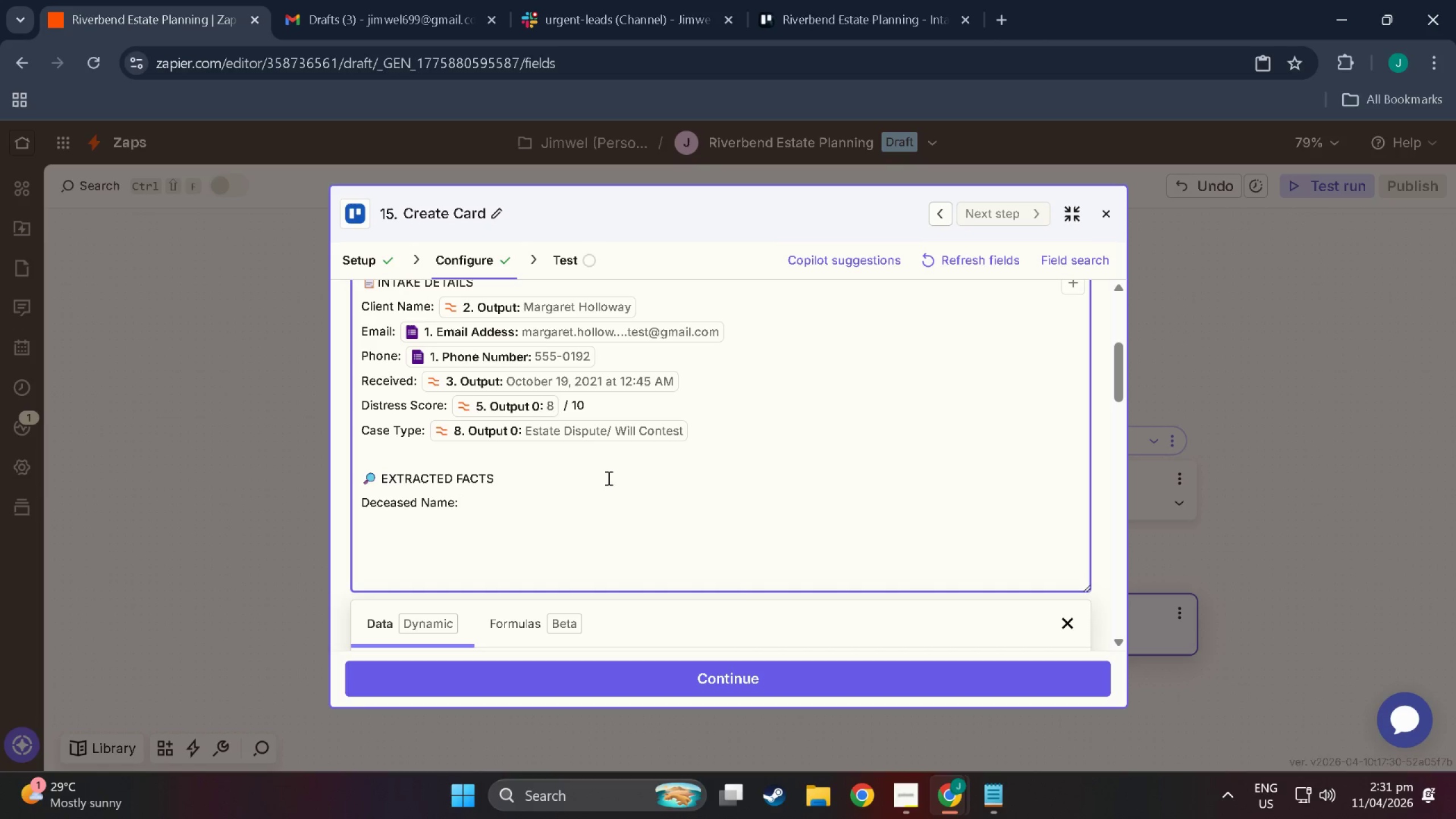 
wait(6.36)
 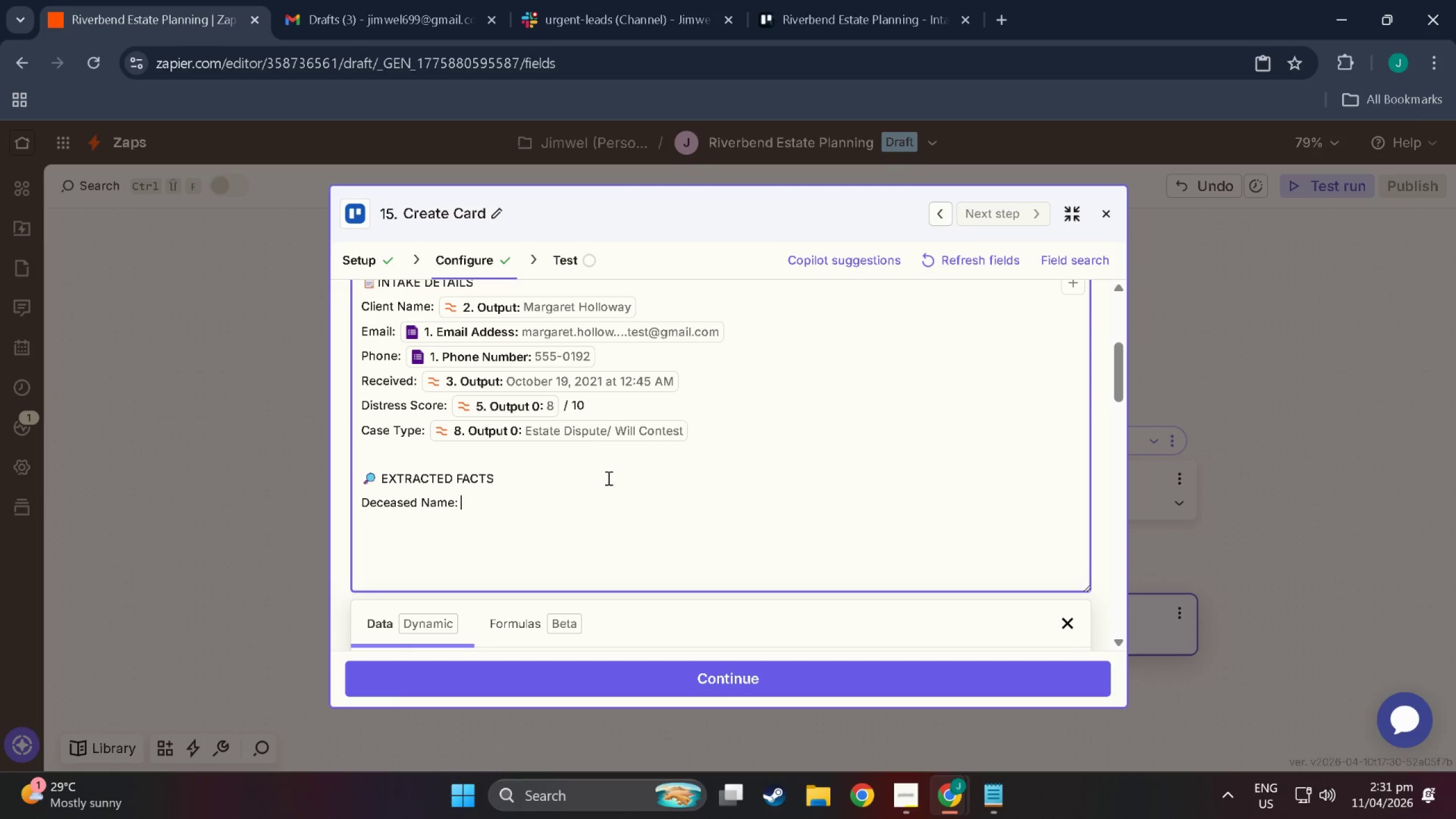 
key(NumpadEnter)
type(Date )
key(Backspace)
type( of Passing: )
 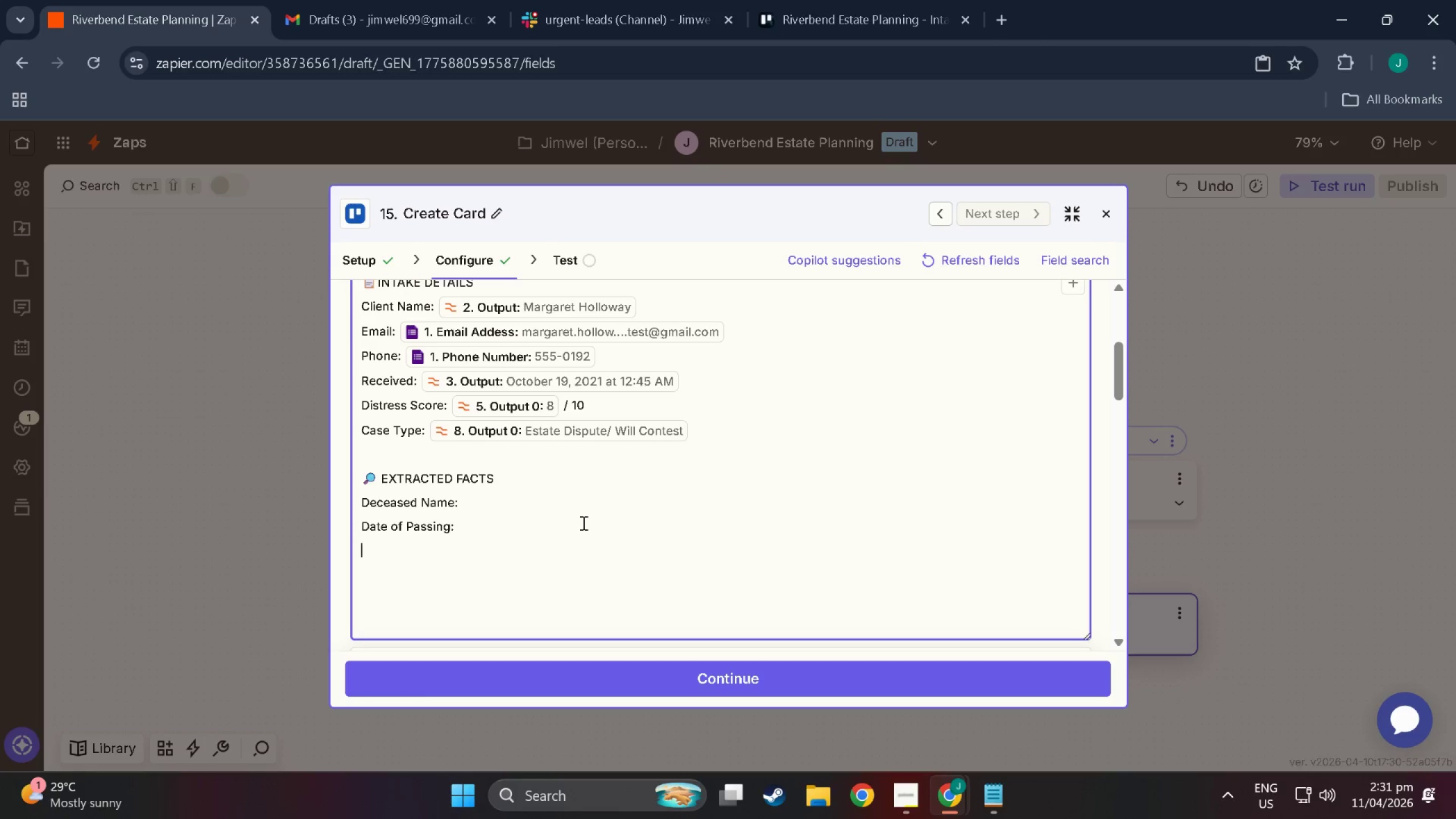 
 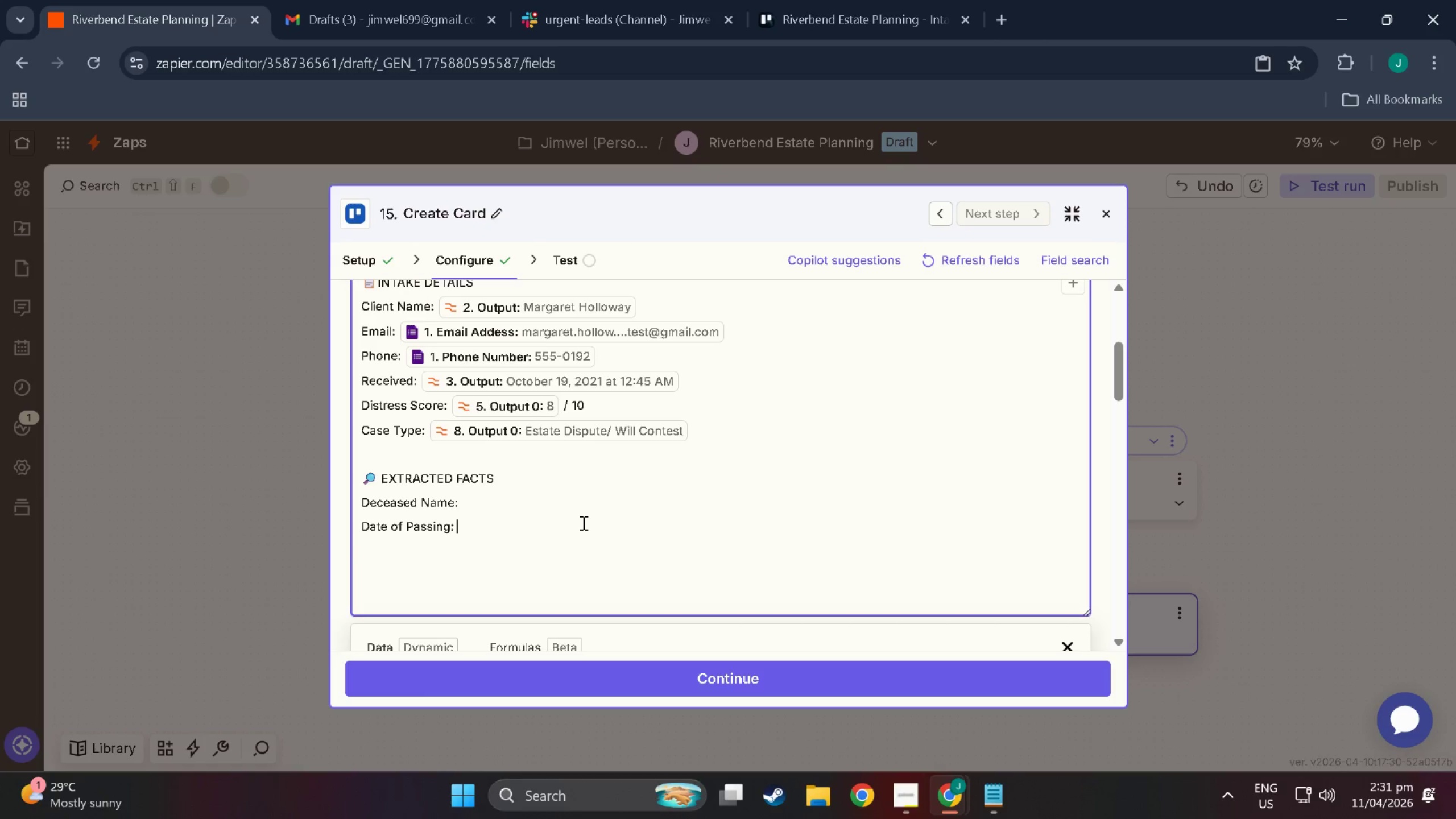 
key(Enter)
 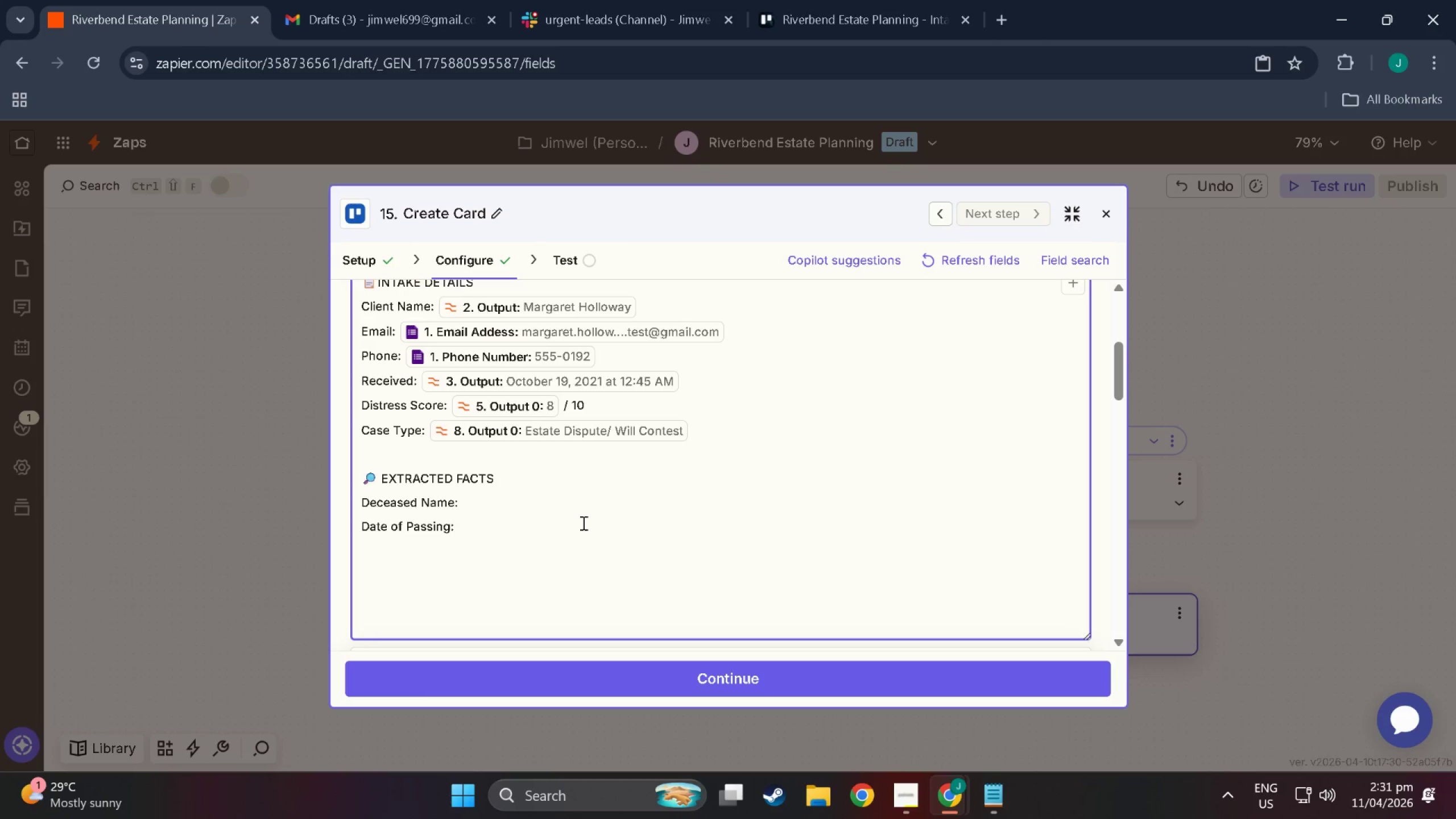 
type(Asset Types;)
key(Backspace)
type(: )
 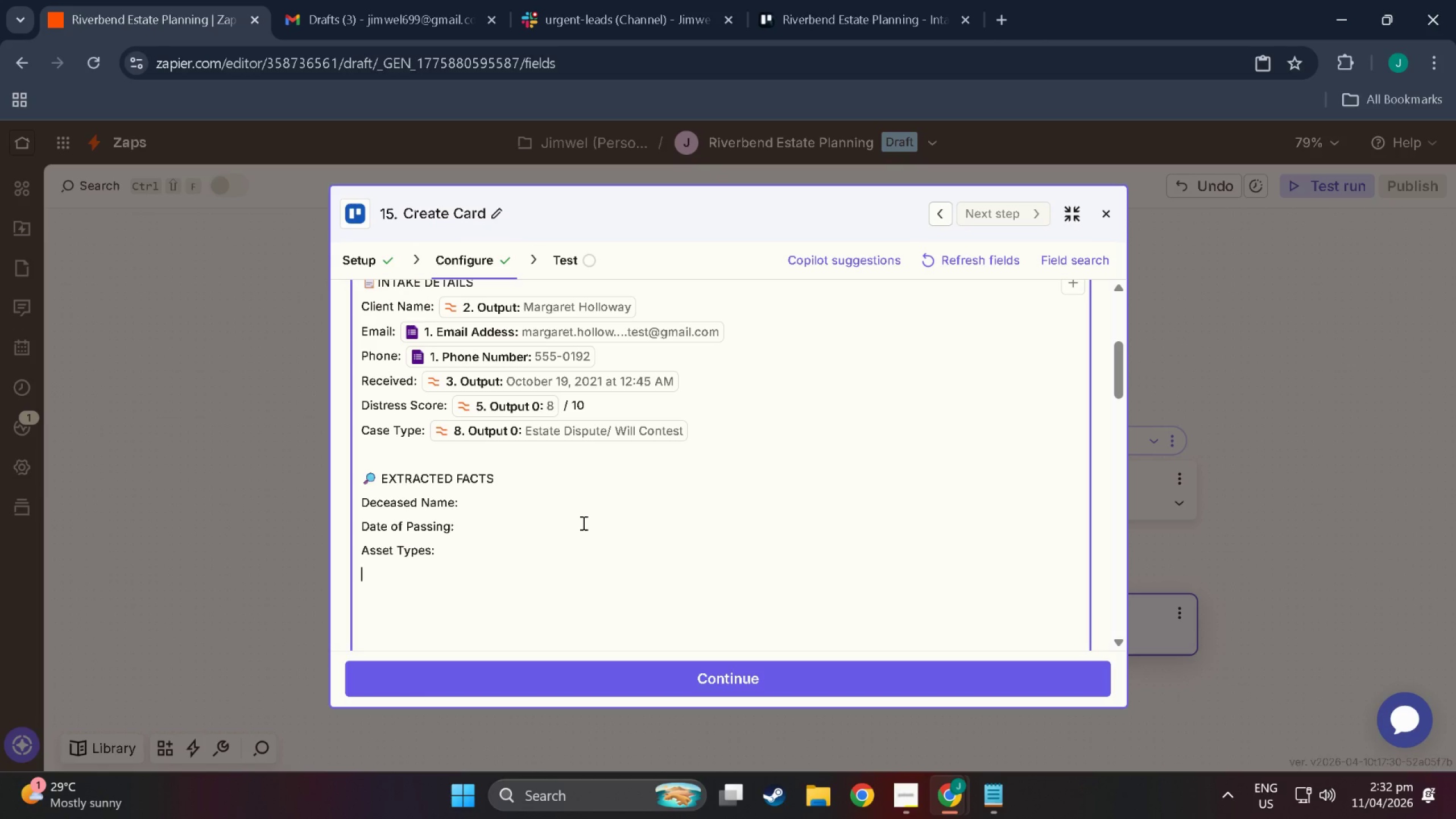 
 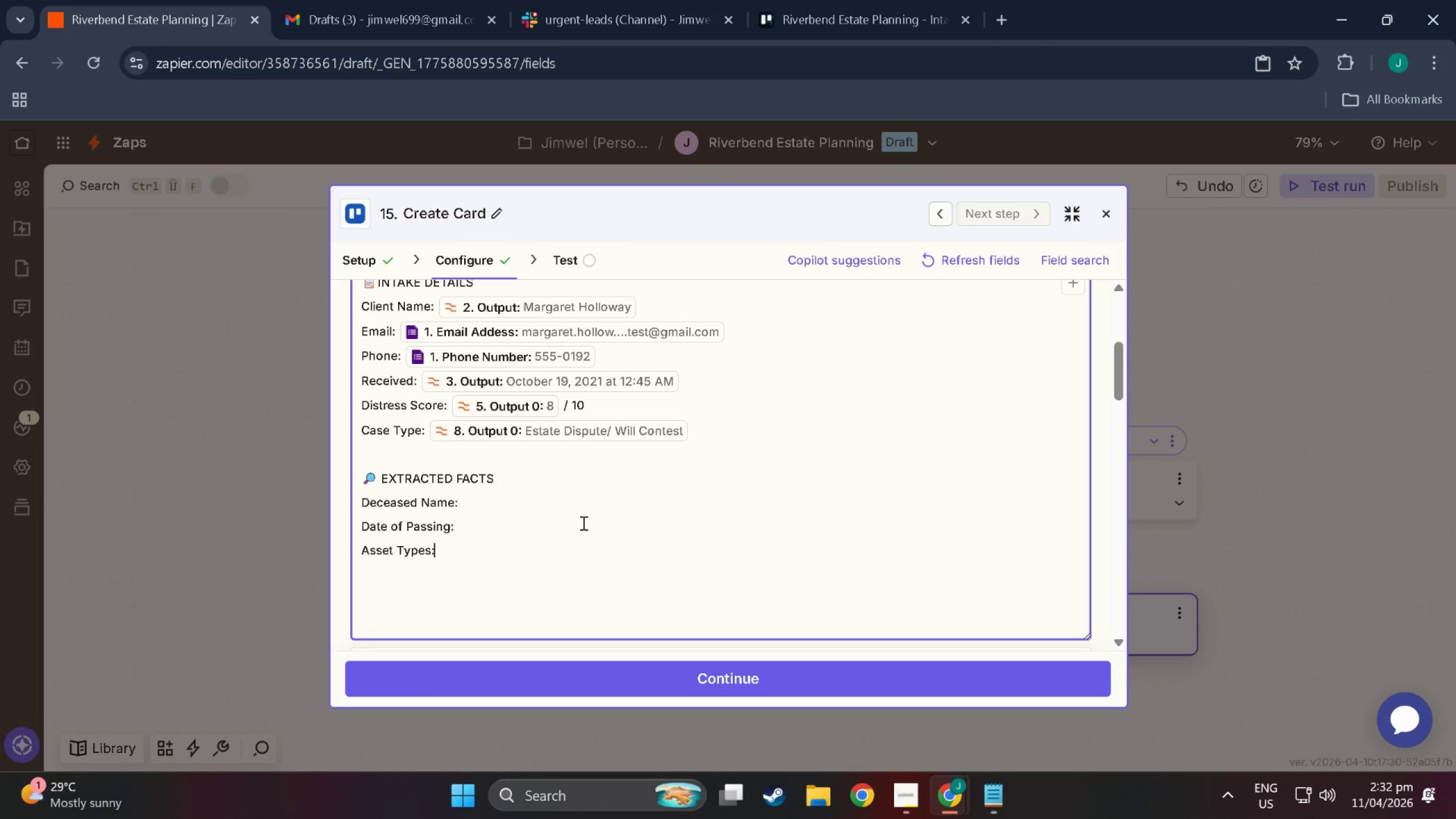 
key(Enter)
 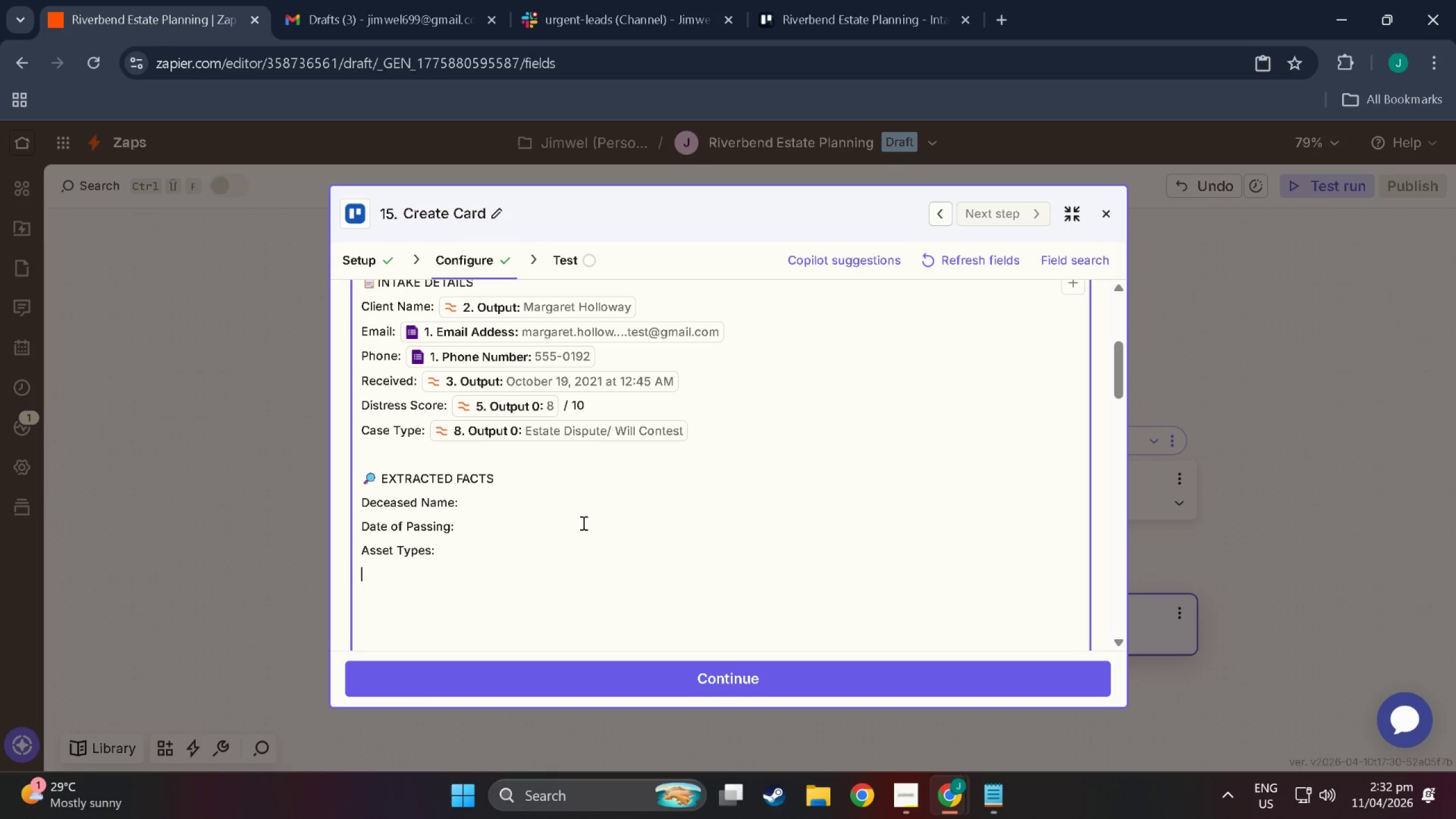 
type(Urgency Trif)
key(Backspace)
type(ggersL:)
key(Backspace)
key(Backspace)
type(L )
key(Backspace)
key(Backspace)
type(: )
 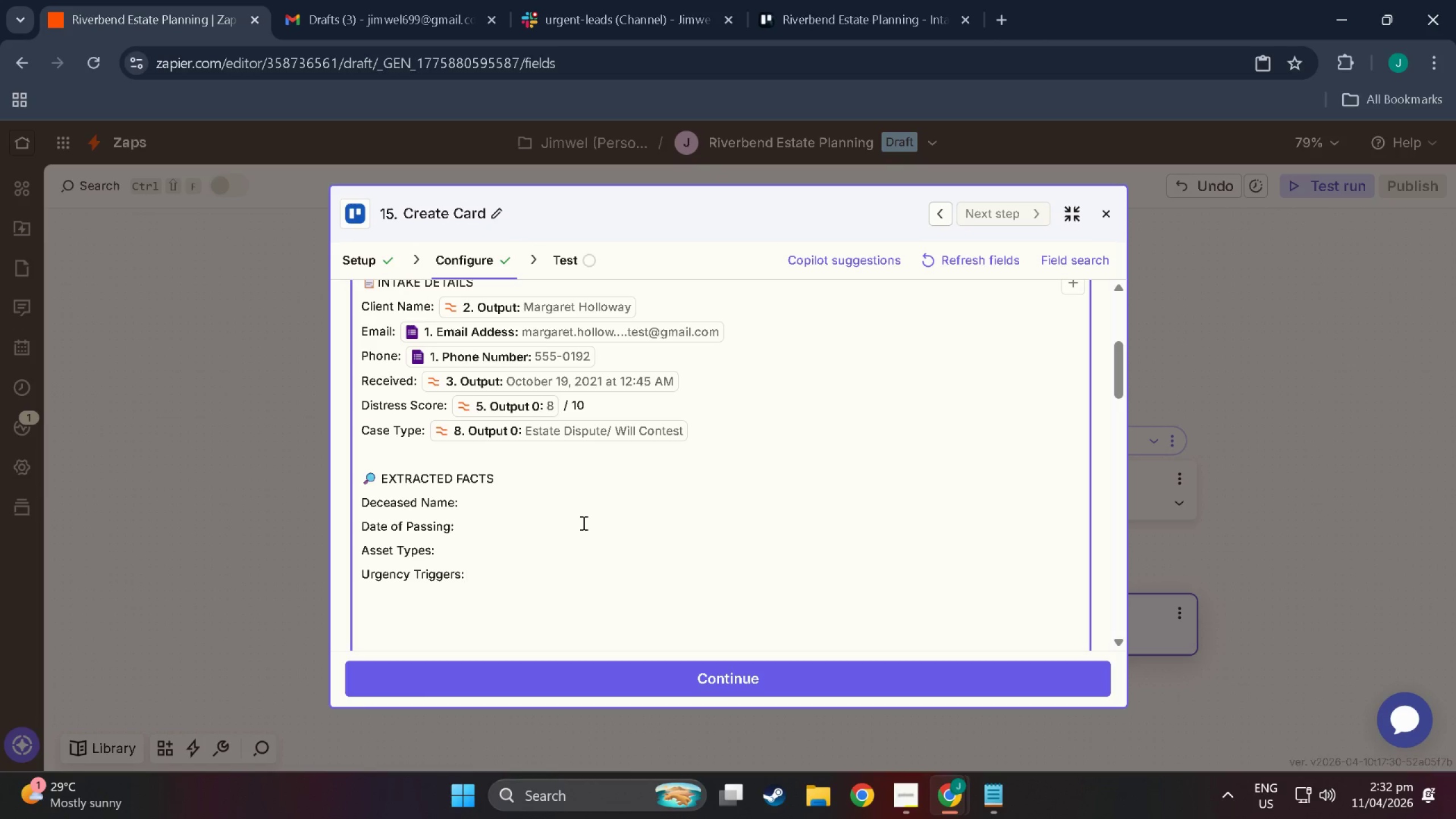 
wait(12.25)
 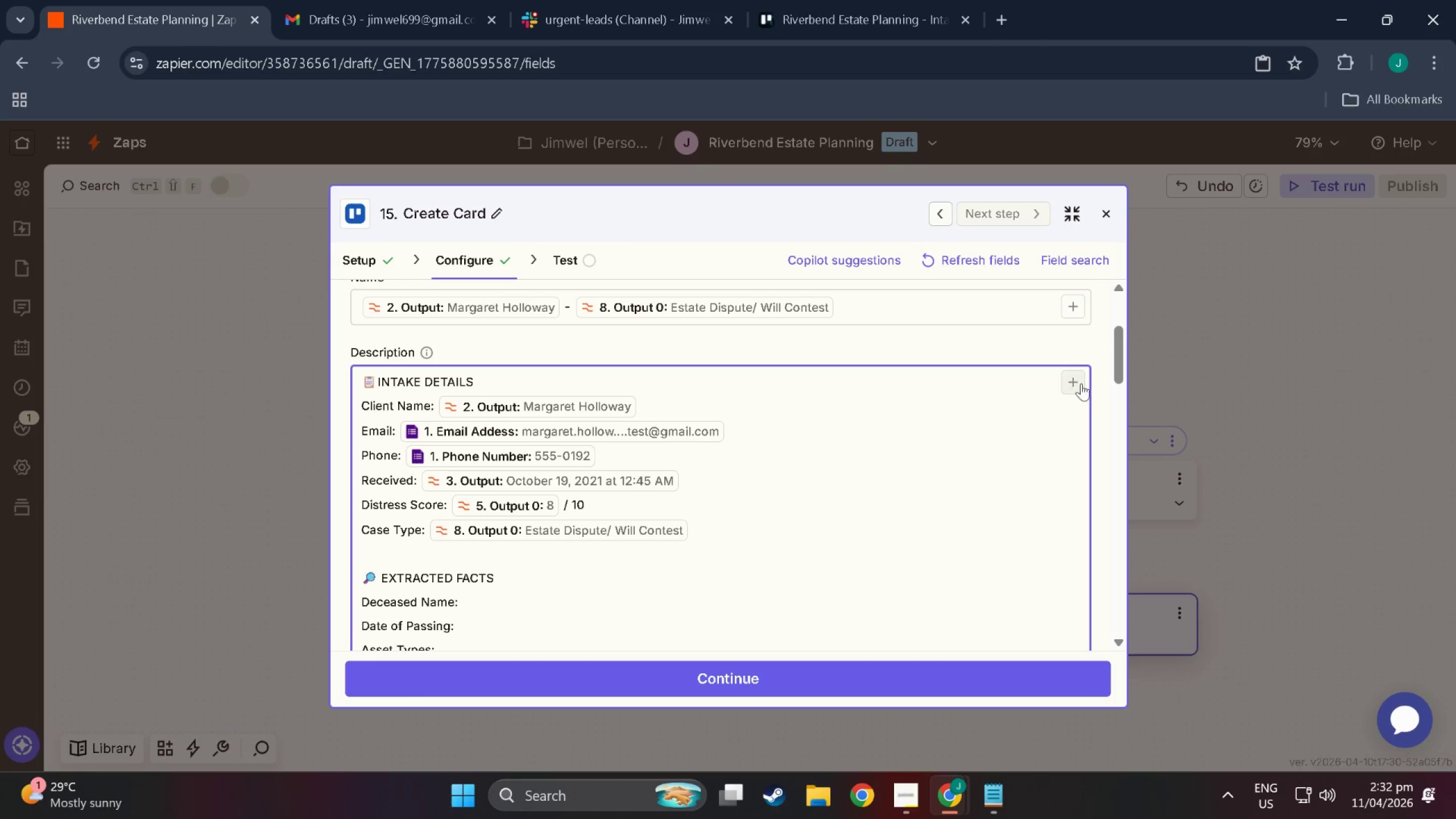 
left_click([1082, 385])
 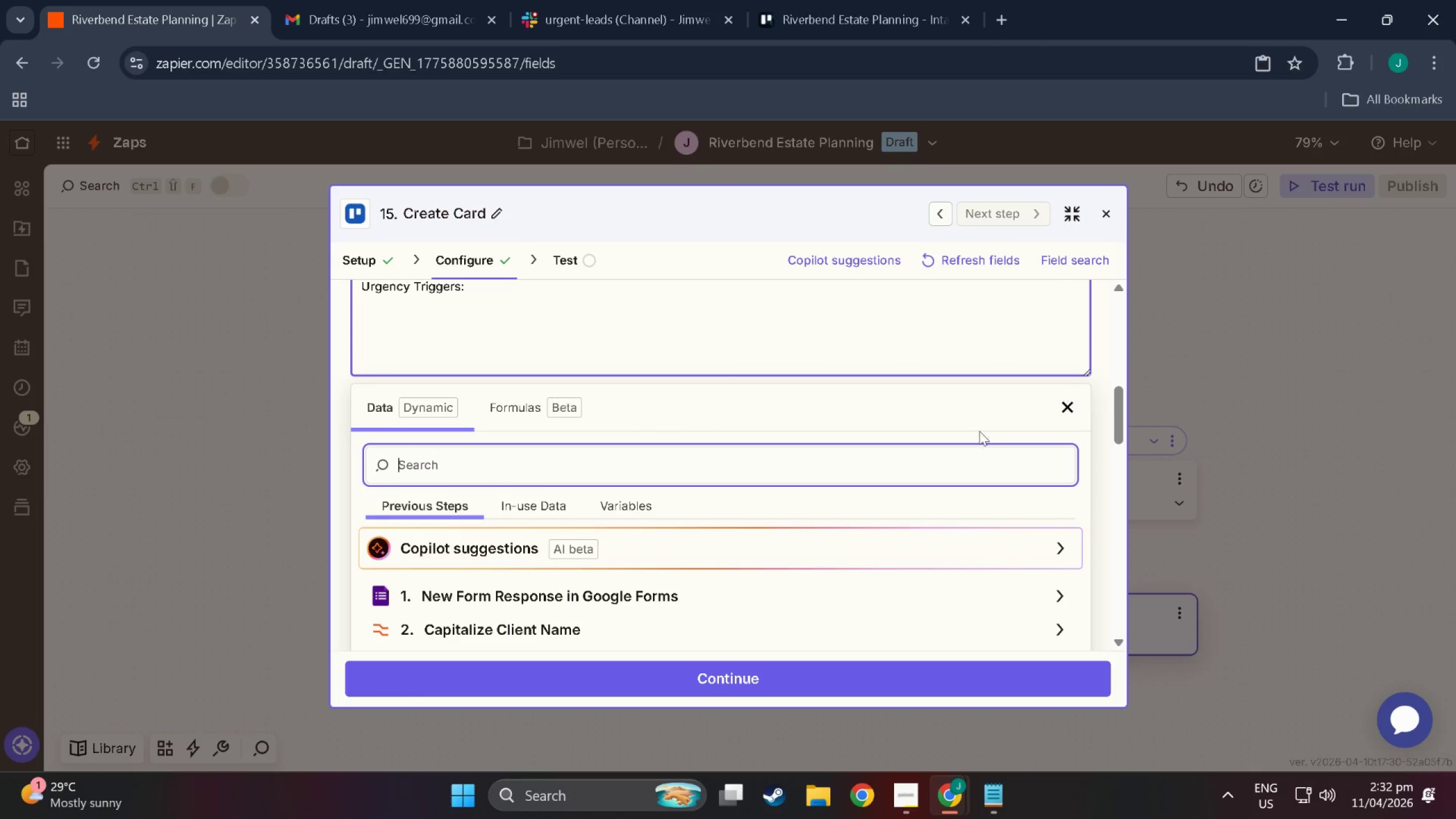 
scroll: coordinate [1082, 379], scroll_direction: up, amount: 3.0
 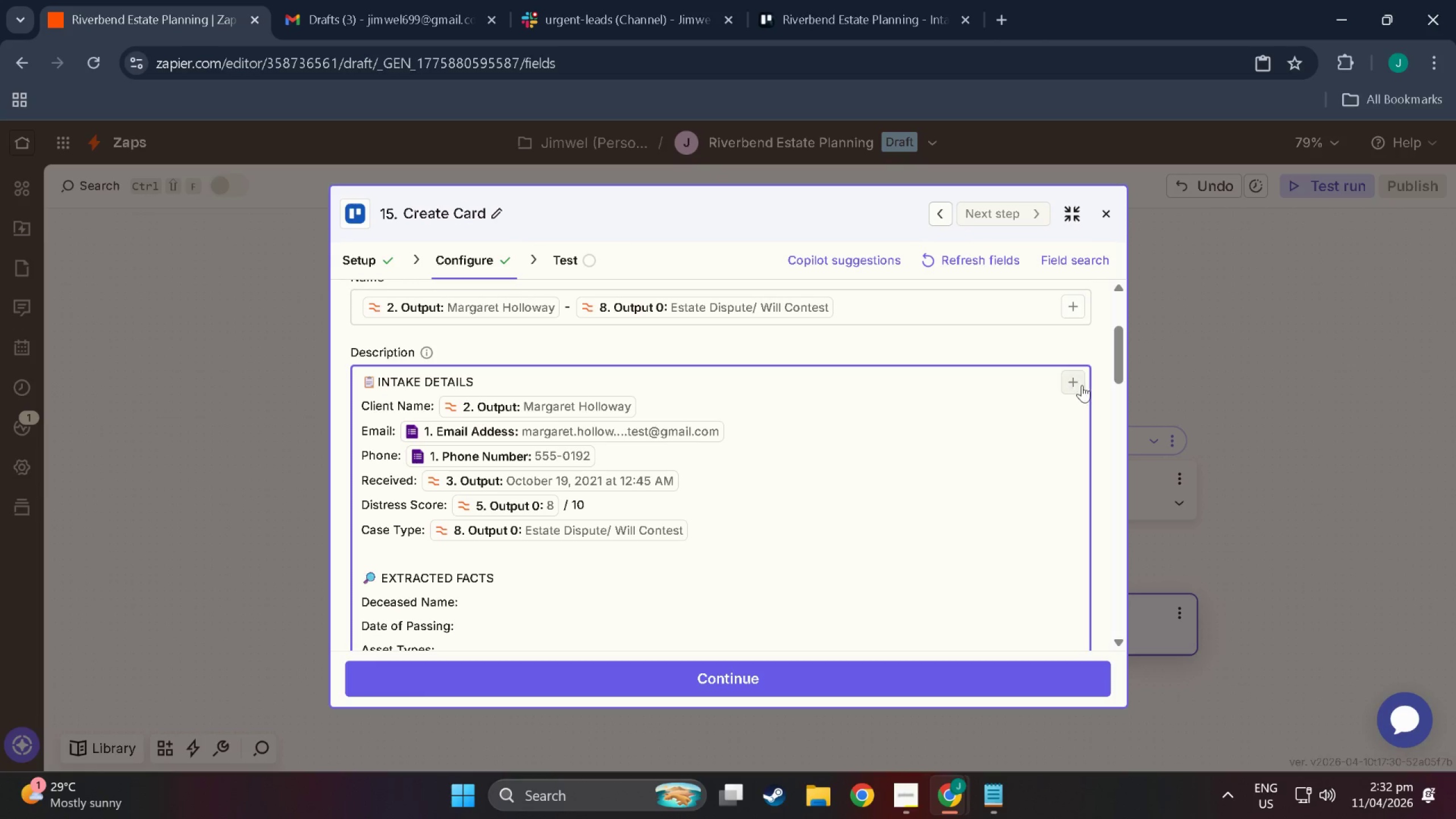 
scroll: coordinate [653, 545], scroll_direction: down, amount: 10.0
 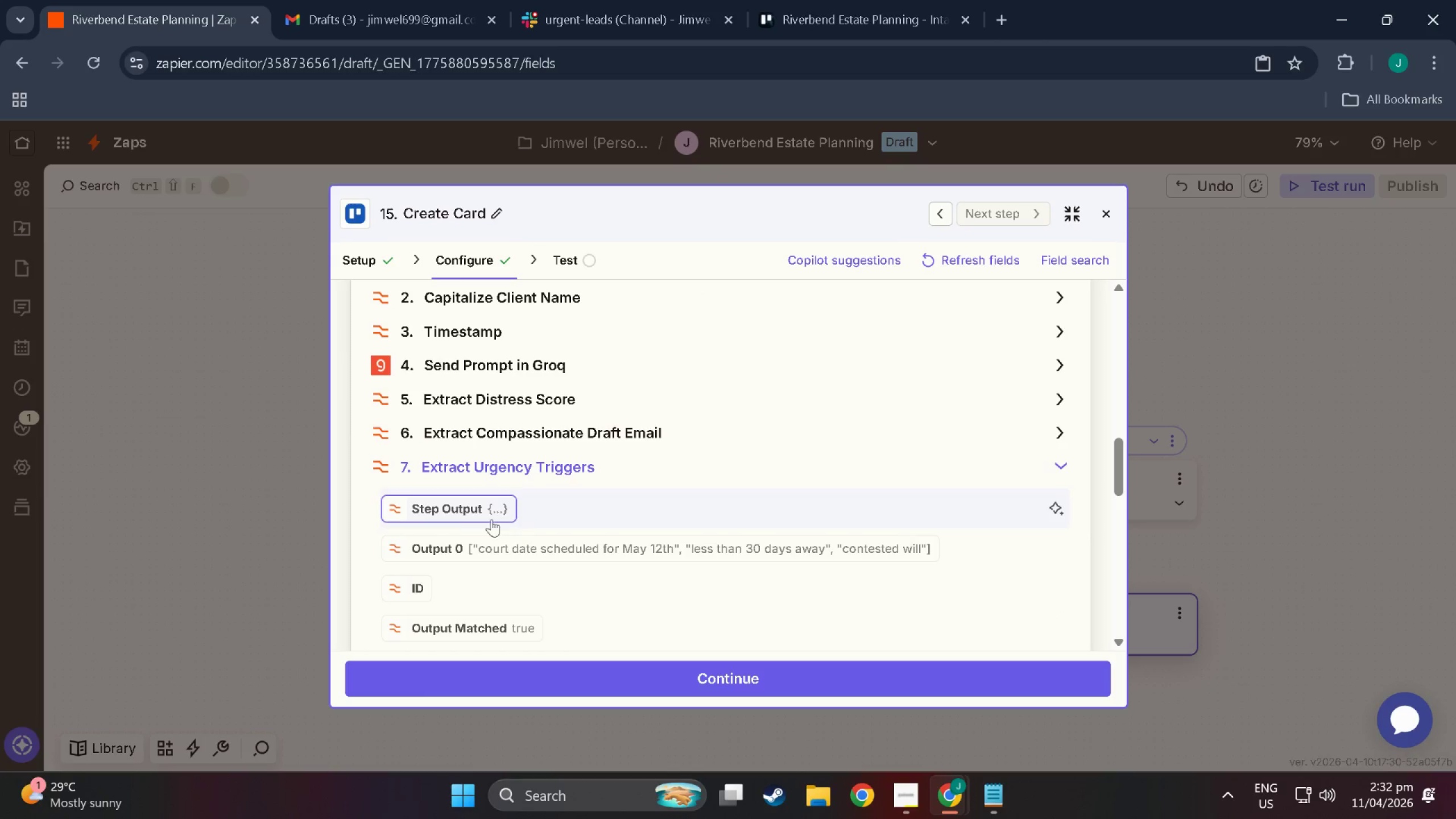 
left_click([485, 549])
 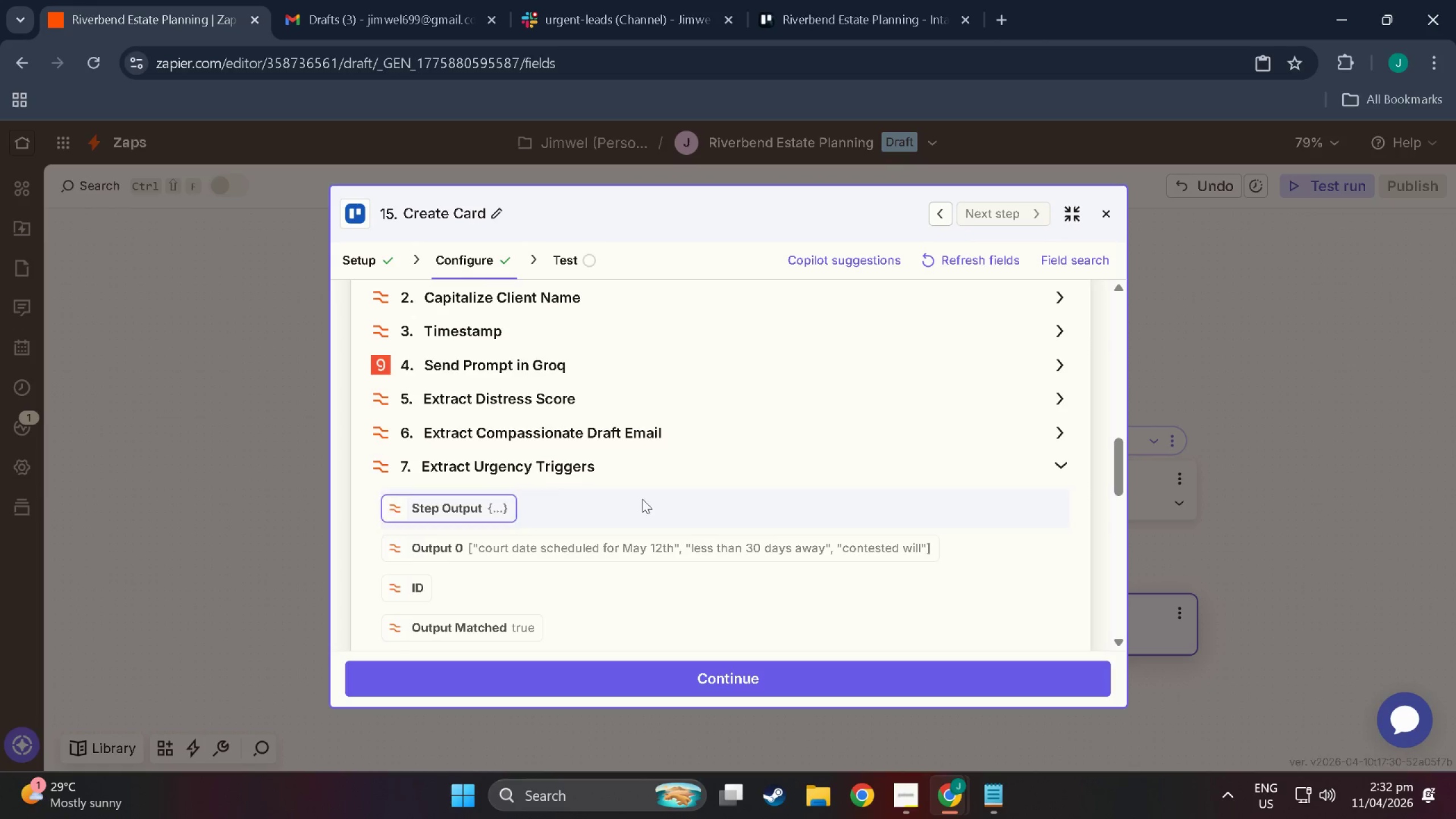 
scroll: coordinate [1019, 404], scroll_direction: up, amount: 11.0
 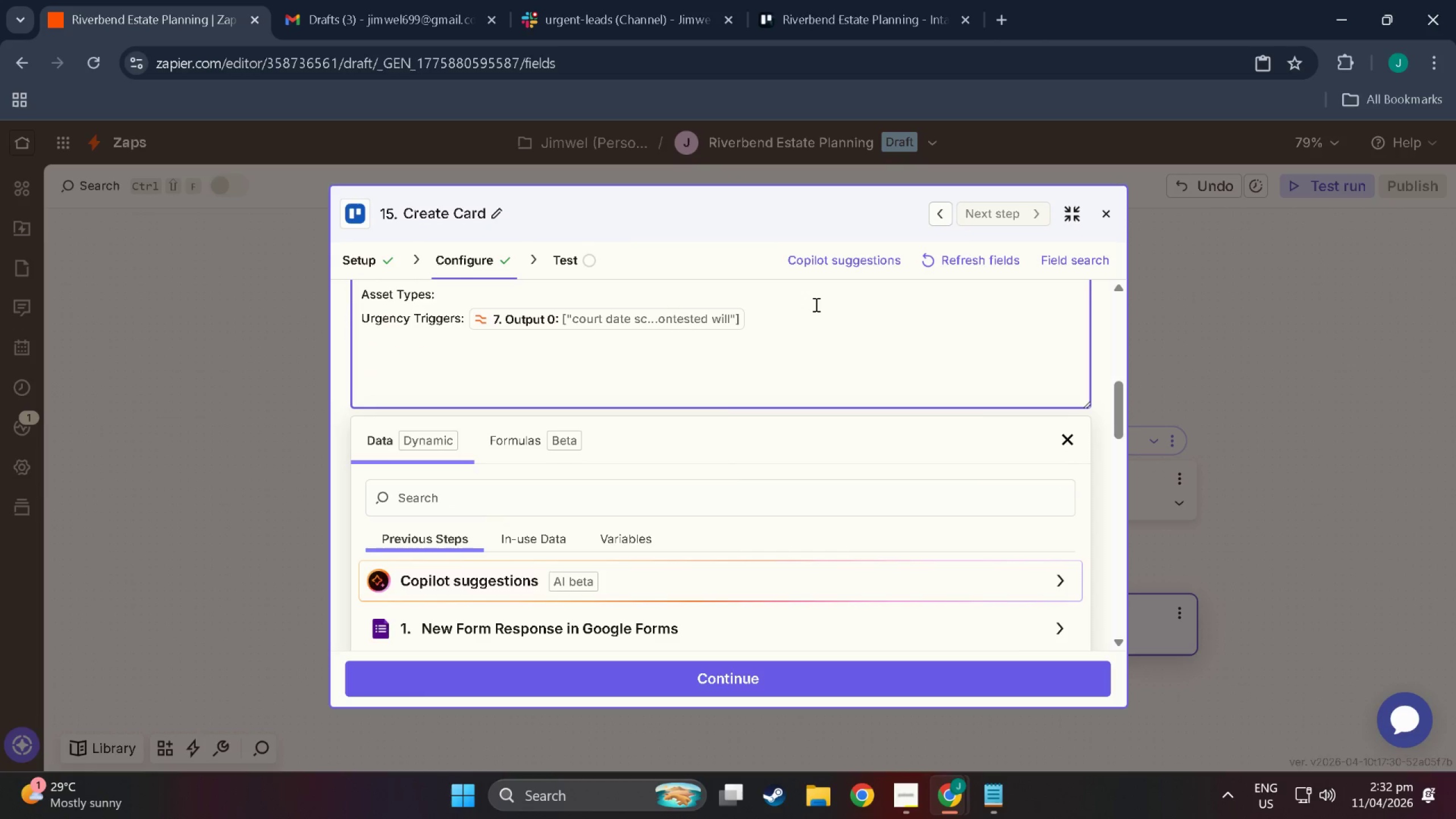 
key(NumpadEnter)
 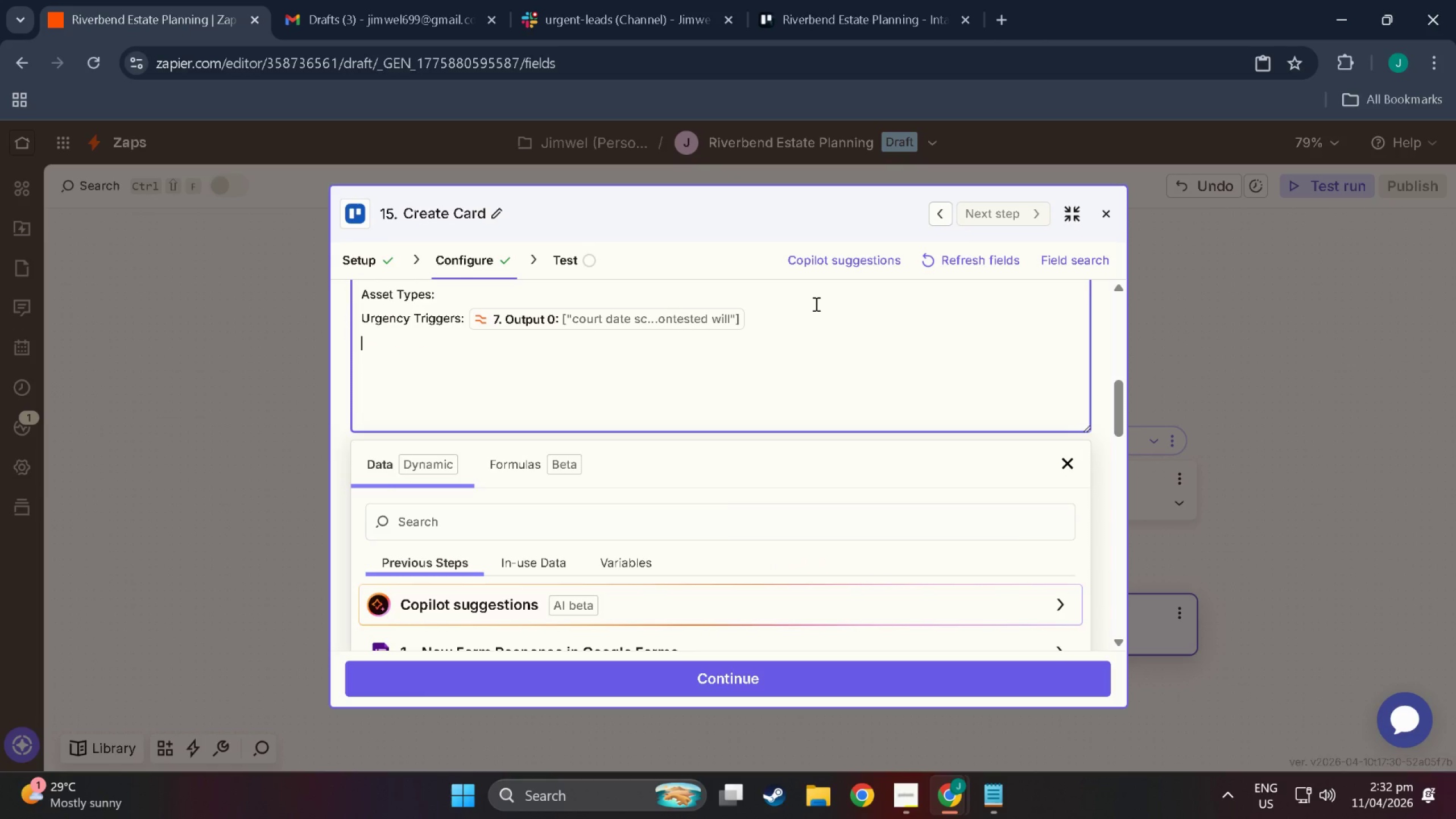 
key(Enter)
 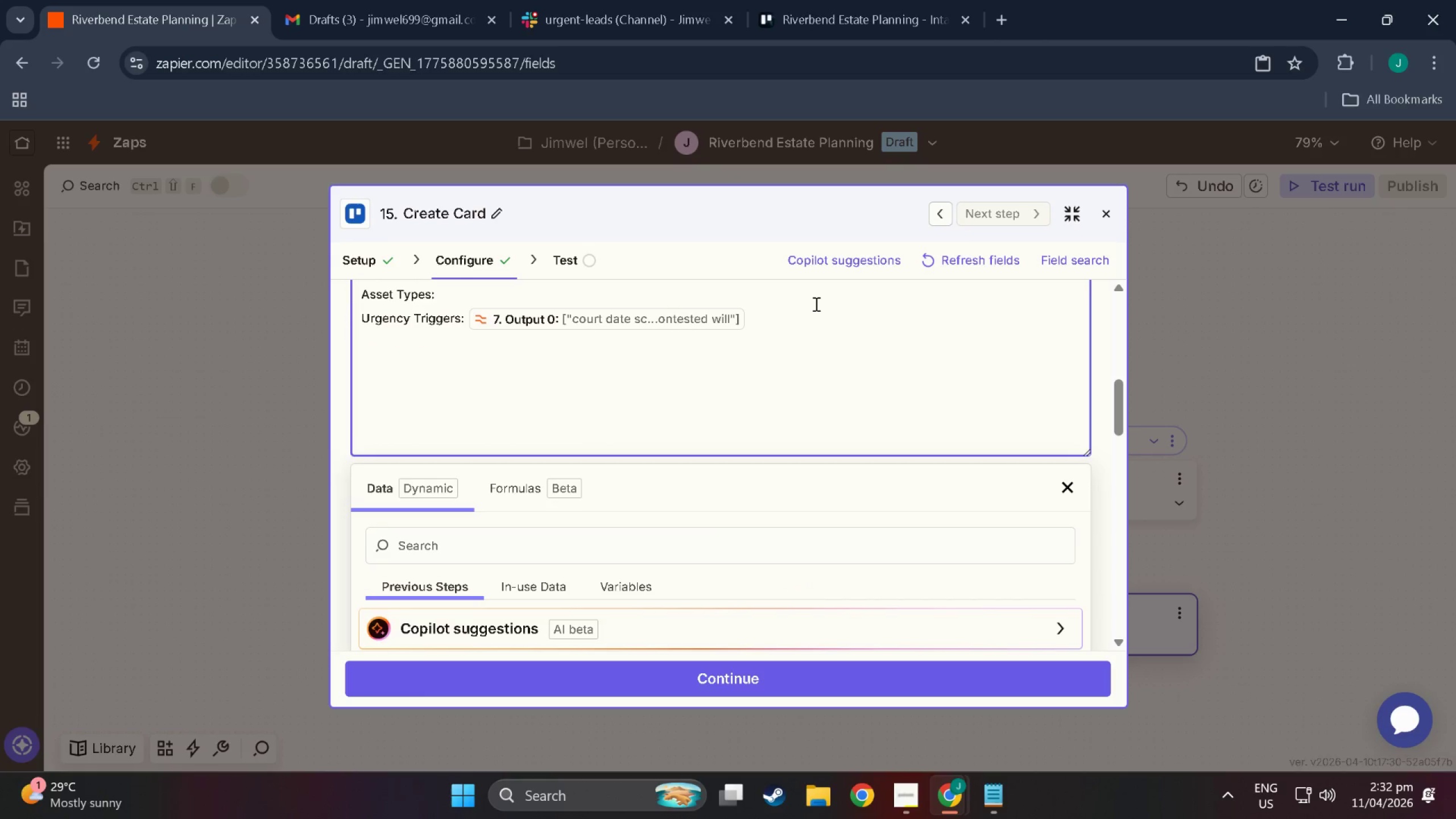 
hold_key(key=ShiftLeft, duration=0.53)
 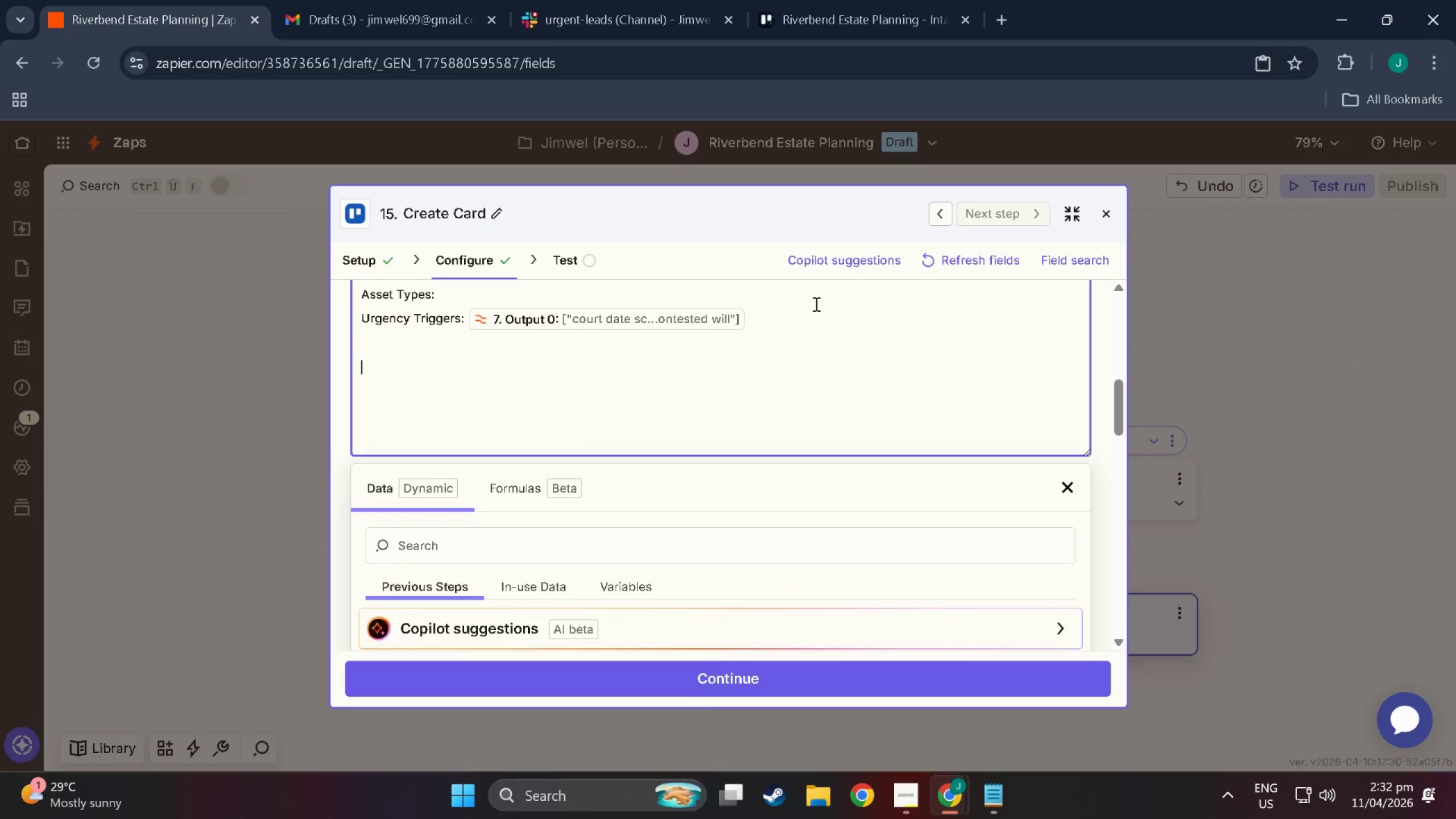 
key(Meta+Period)
 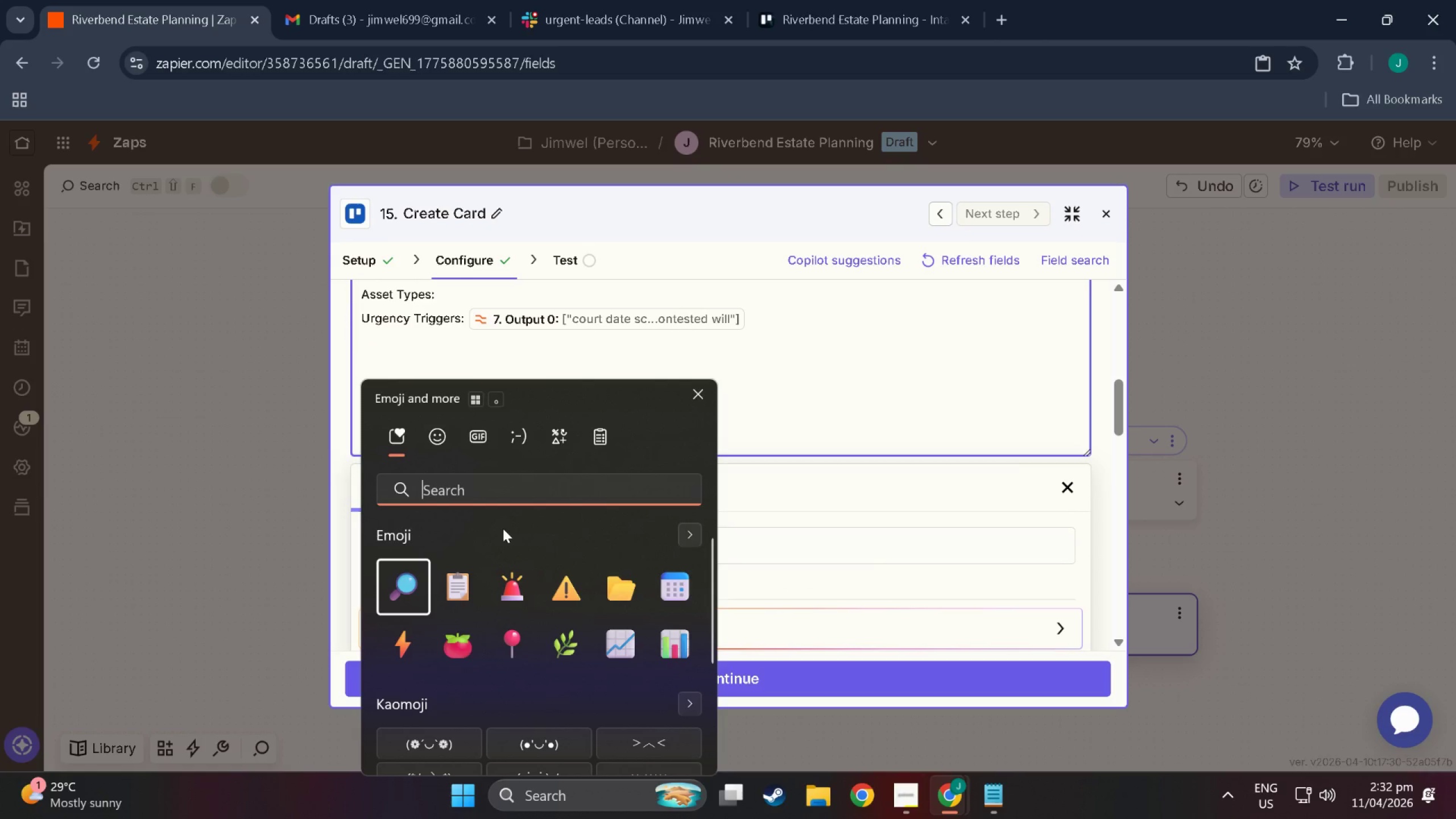 
left_click([503, 496])
 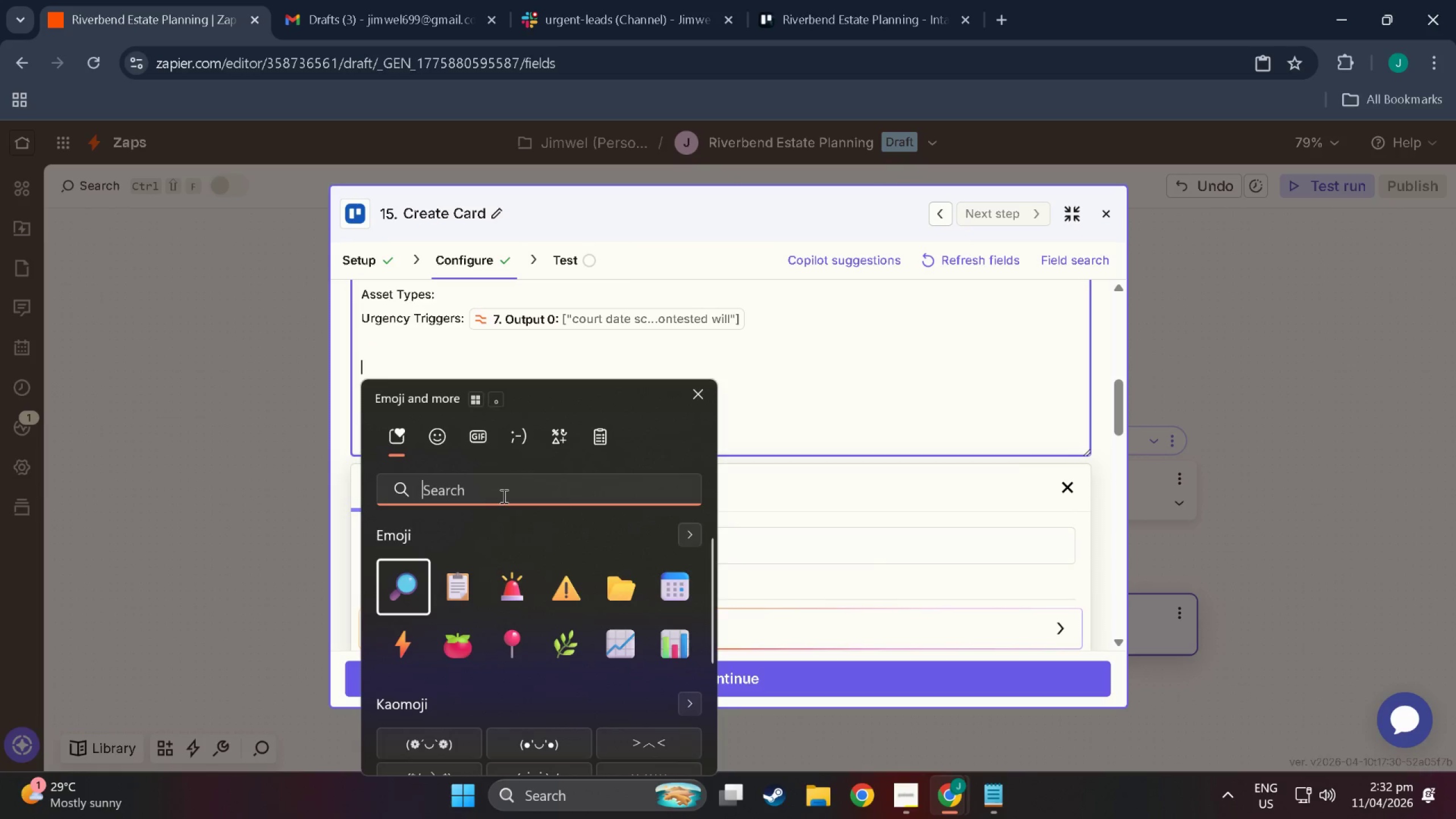 
type(list penjjjc)
key(Backspace)
key(Backspace)
key(Backspace)
key(Backspace)
type(cil)
 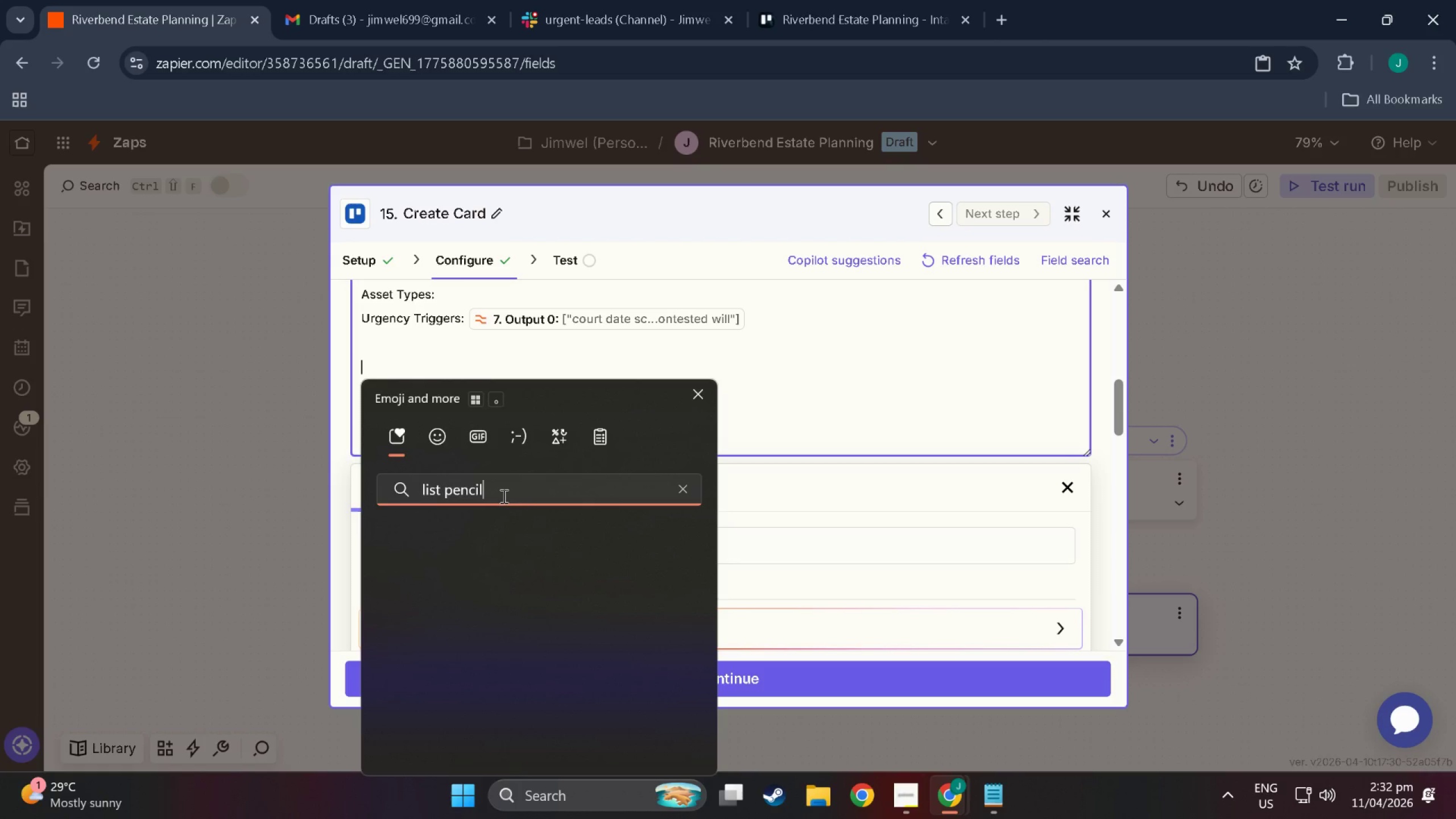 
key(Enter)
 